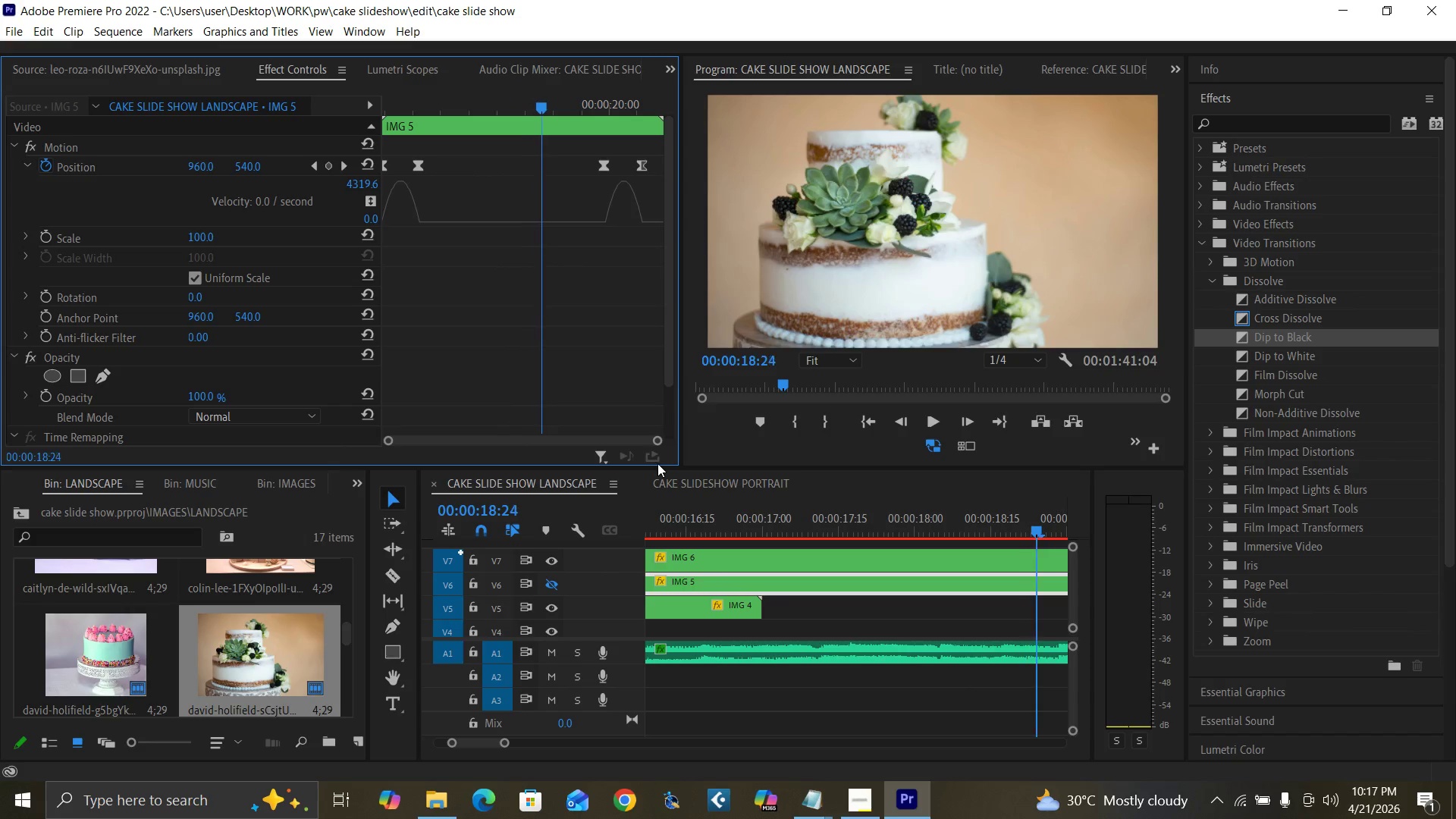 
key(ArrowRight)
 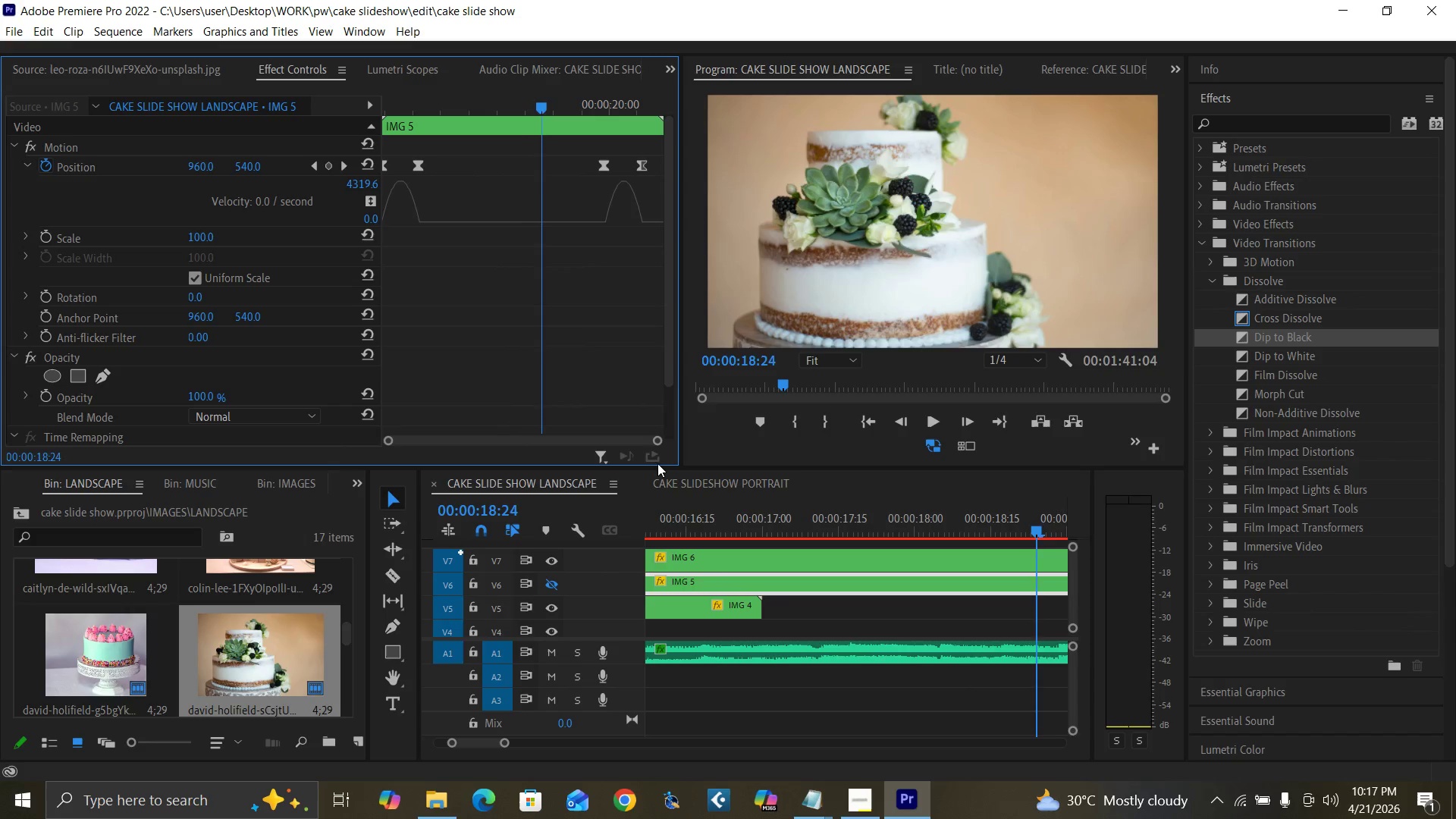 
key(ArrowRight)
 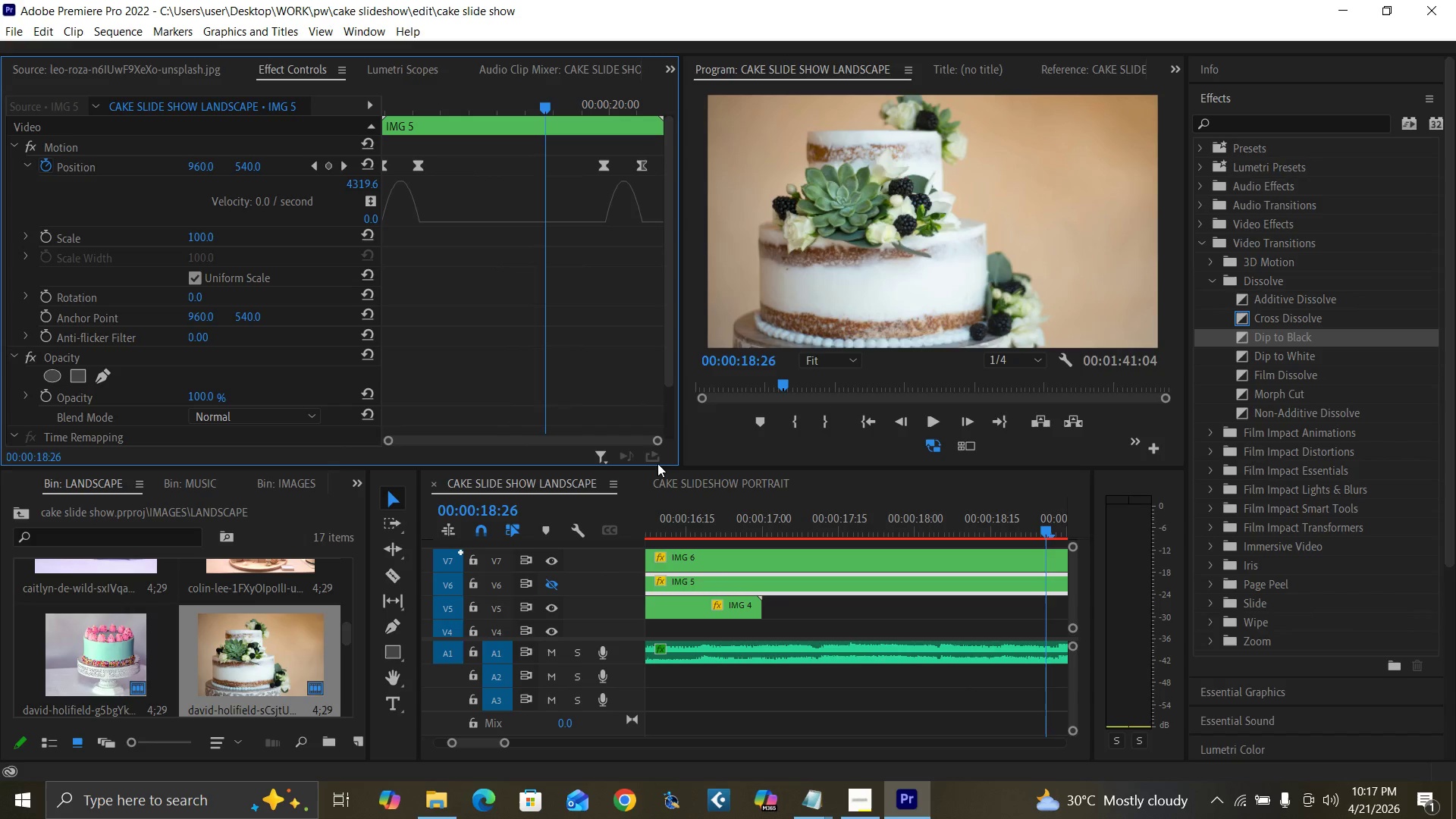 
key(ArrowRight)
 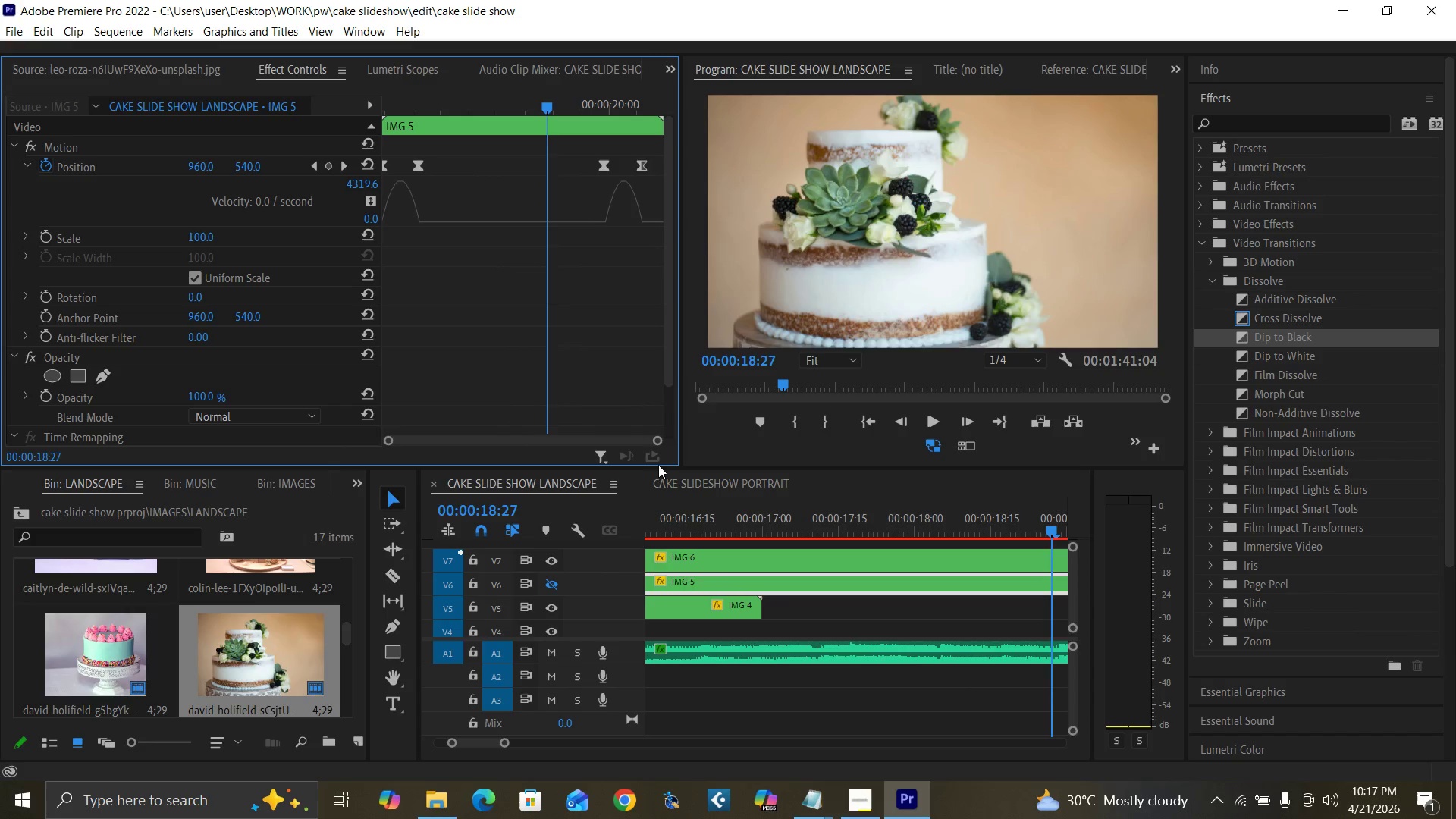 
key(ArrowRight)
 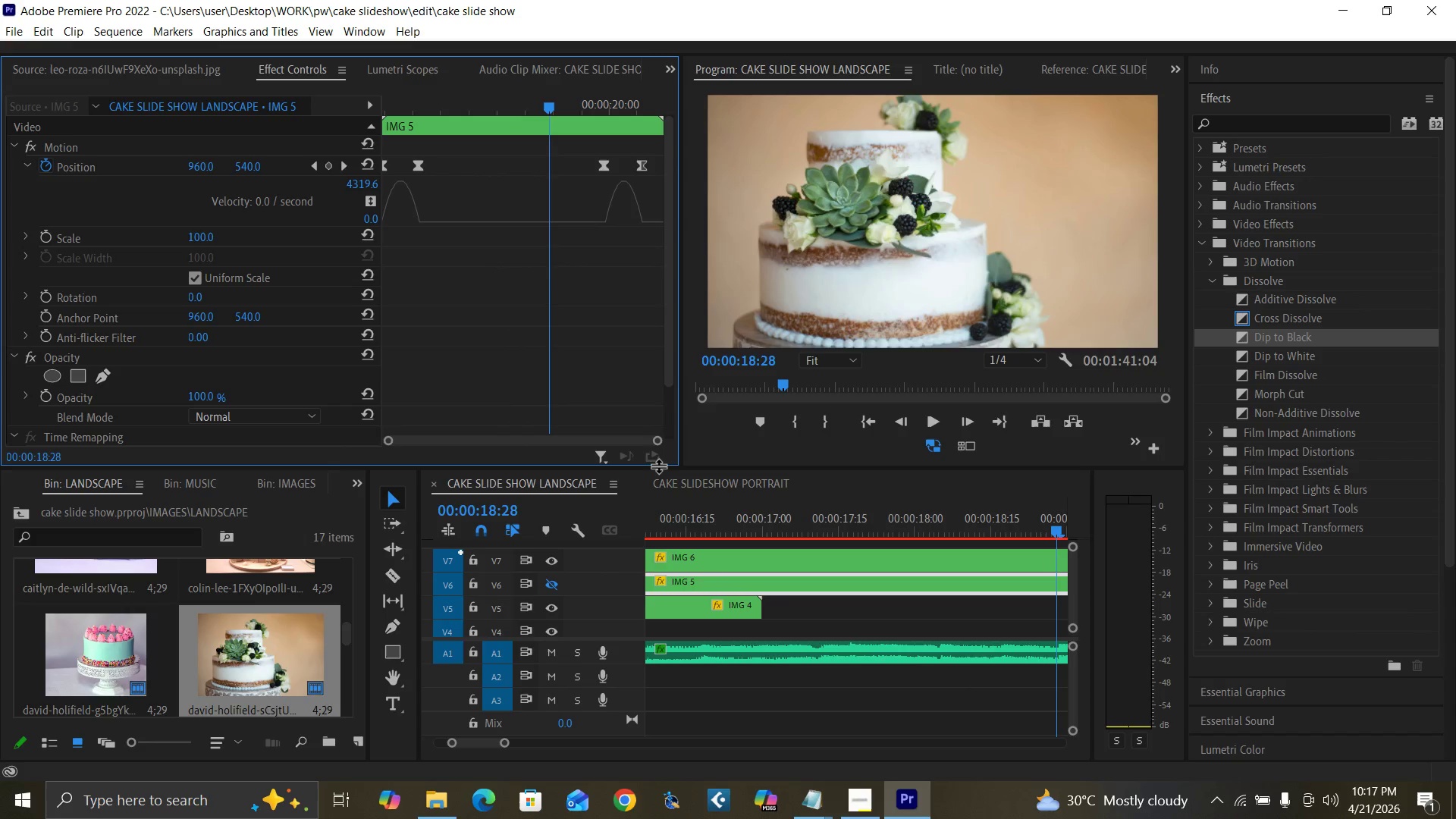 
key(ArrowRight)
 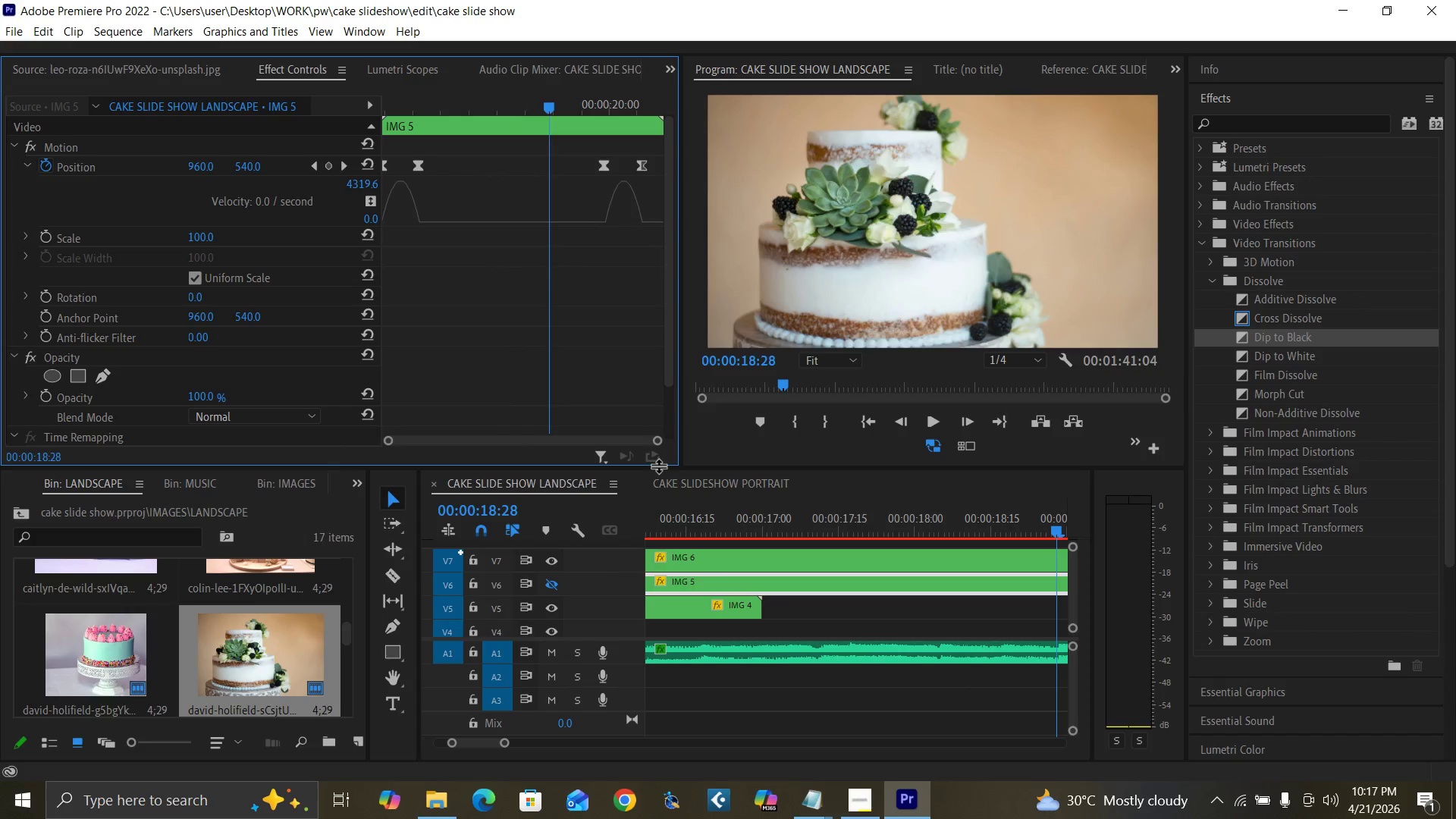 
key(ArrowRight)
 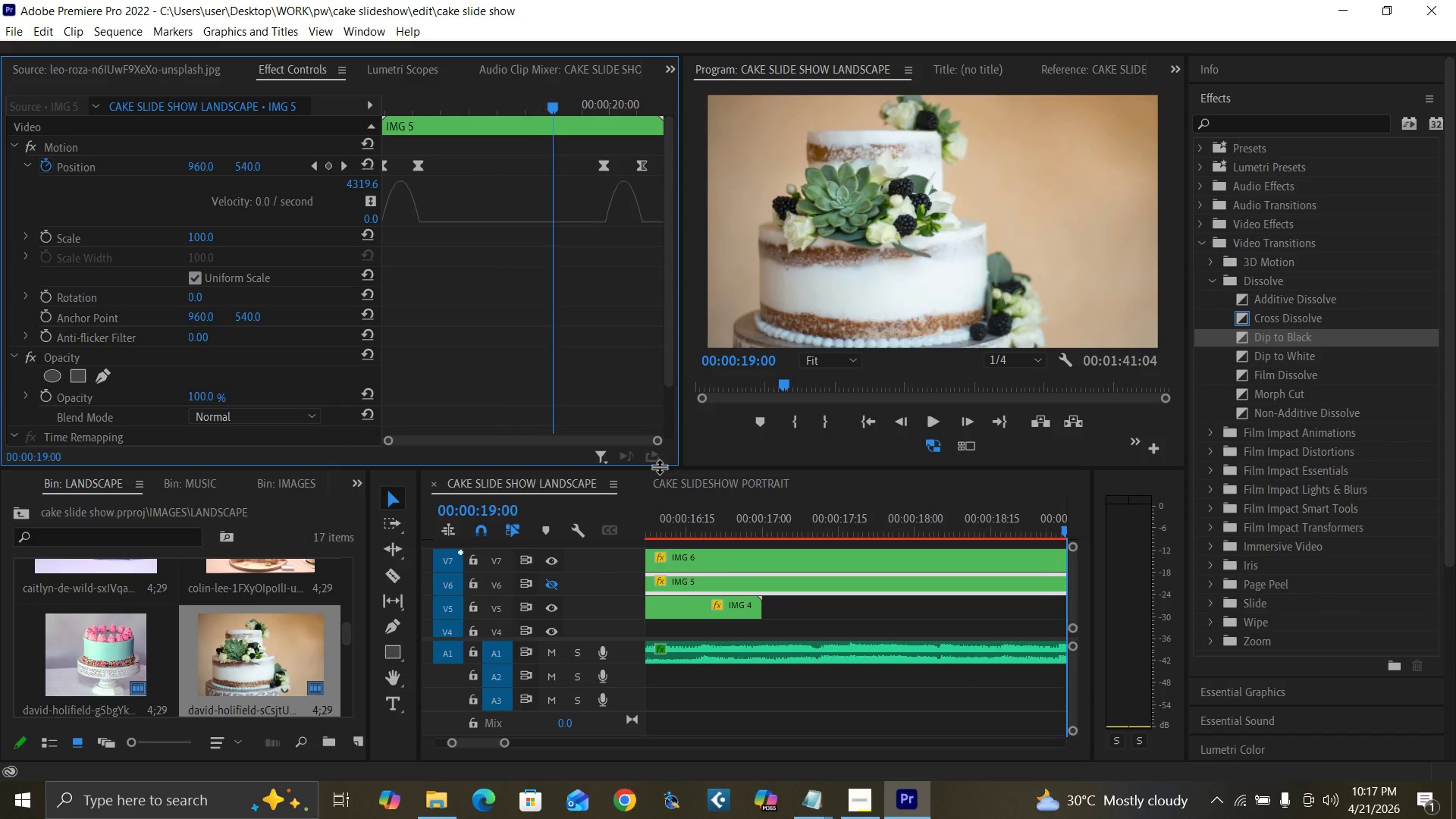 
key(ArrowRight)
 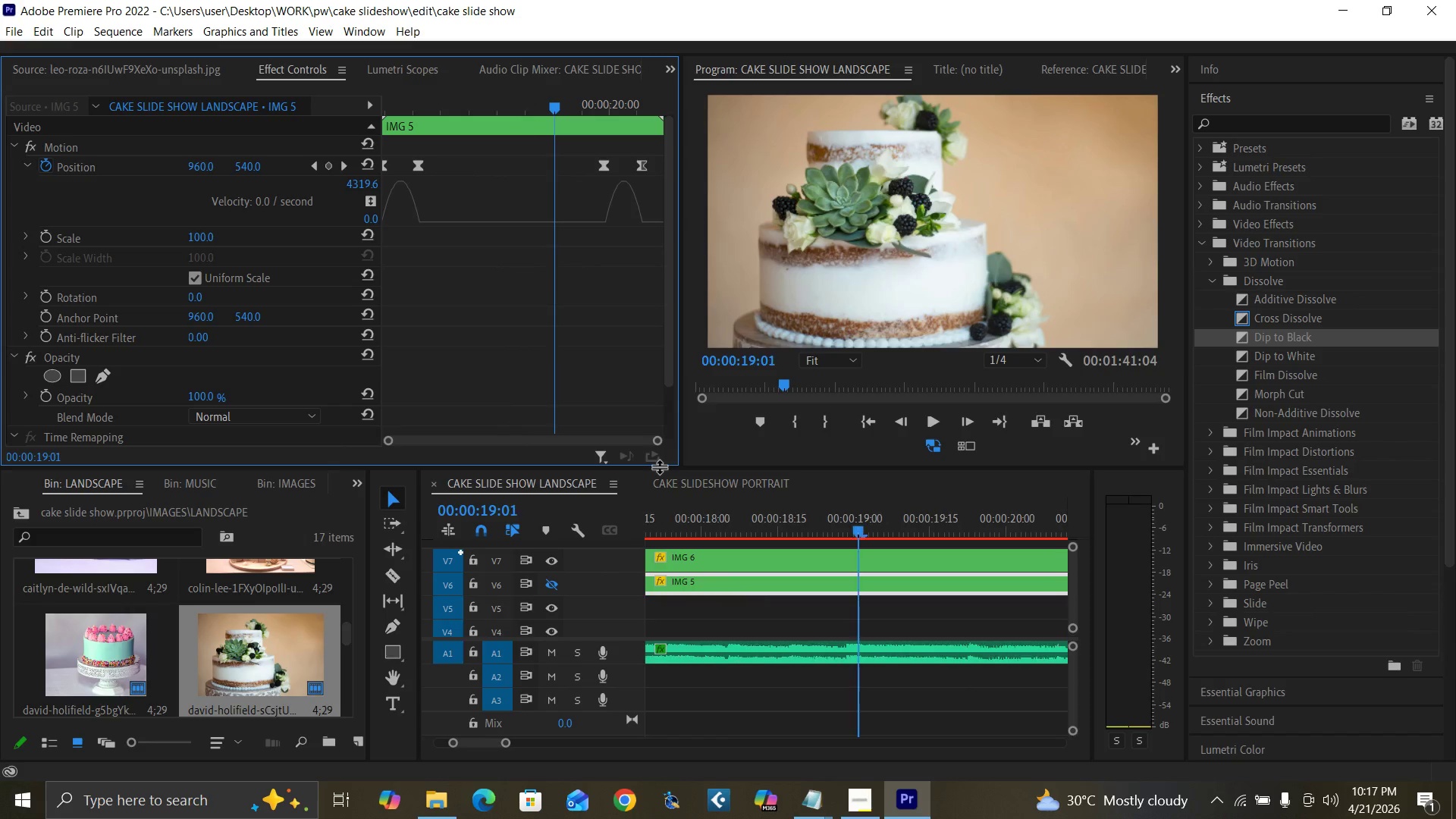 
key(ArrowRight)
 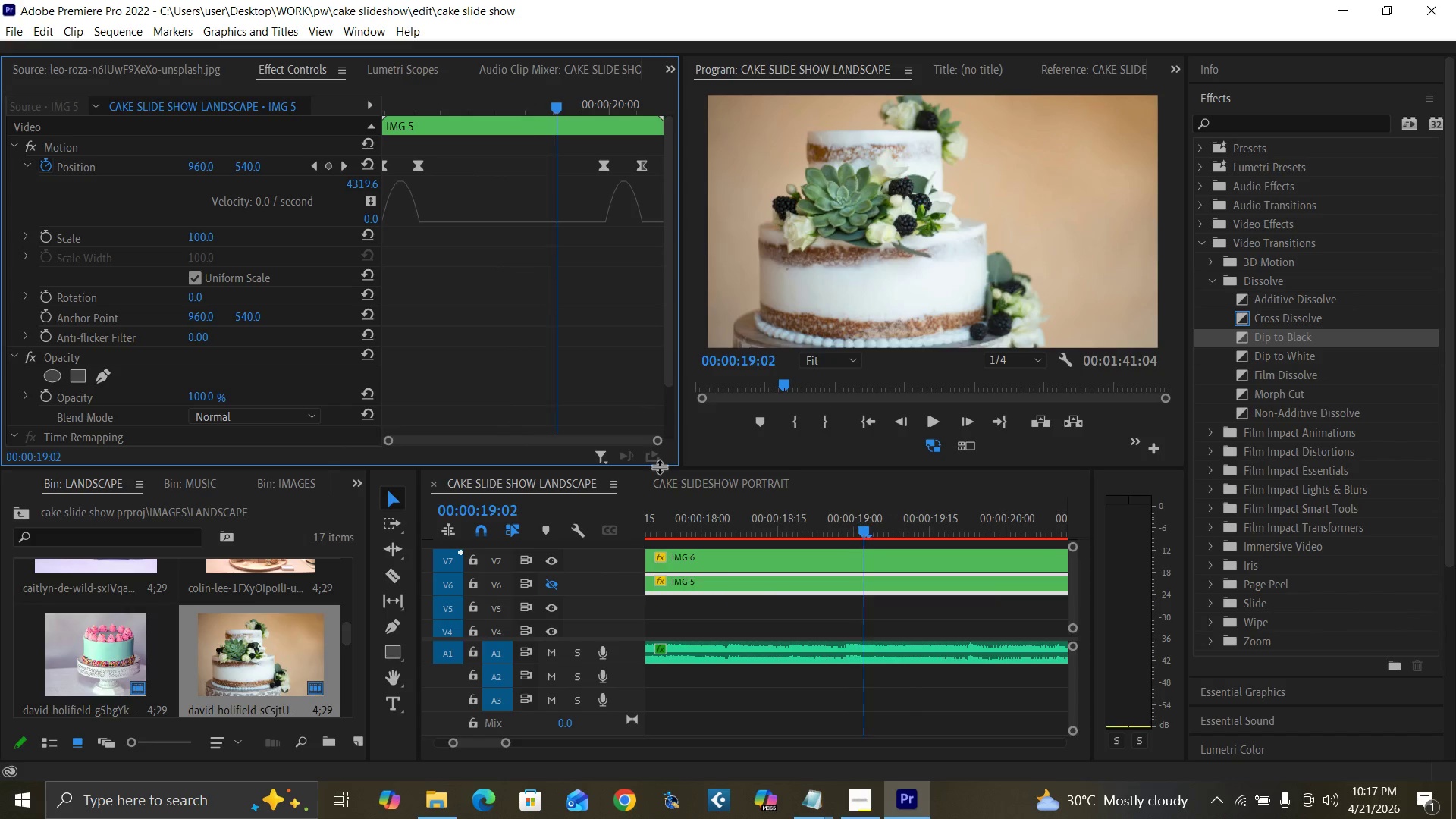 
key(ArrowRight)
 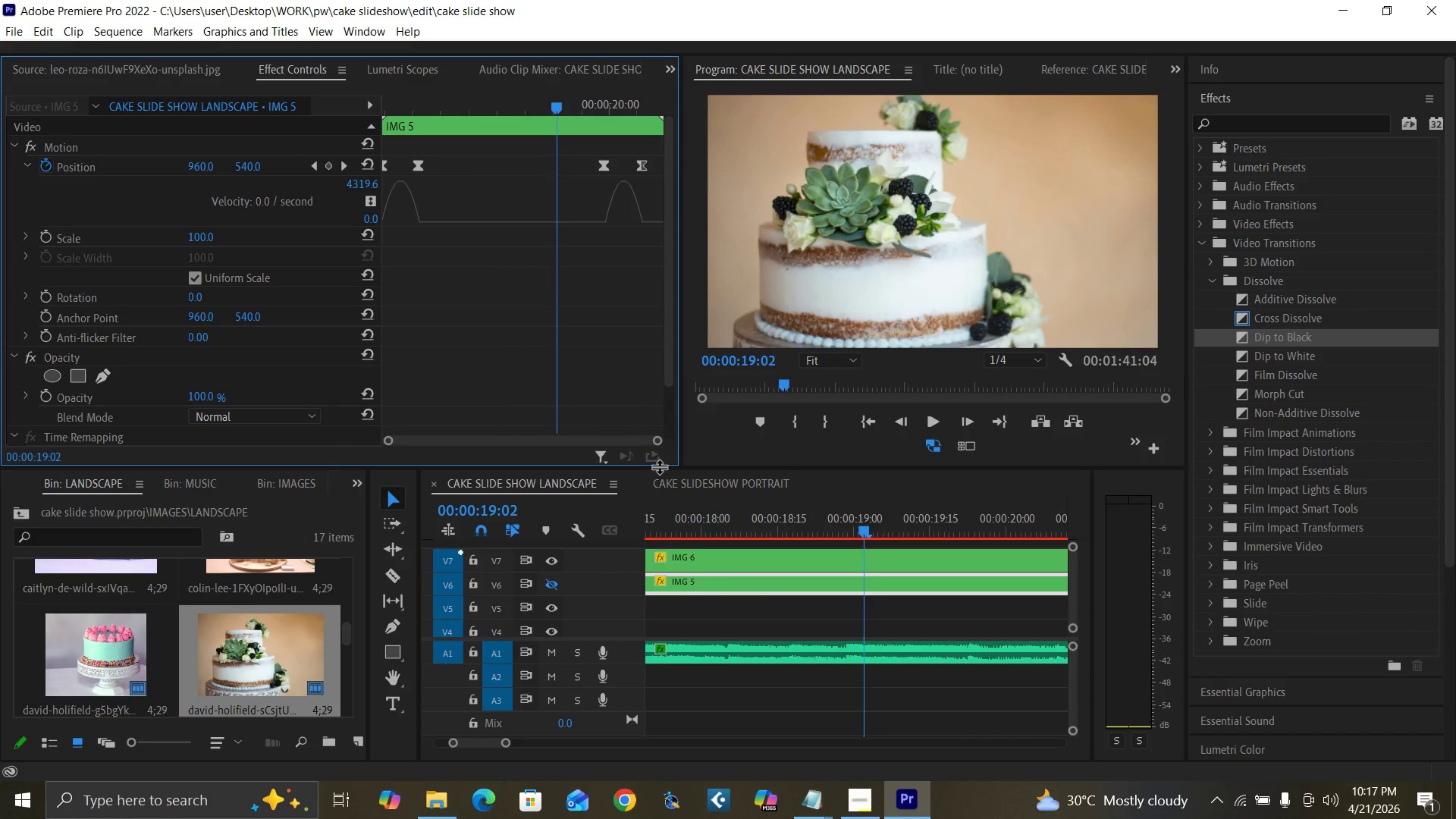 
key(ArrowRight)
 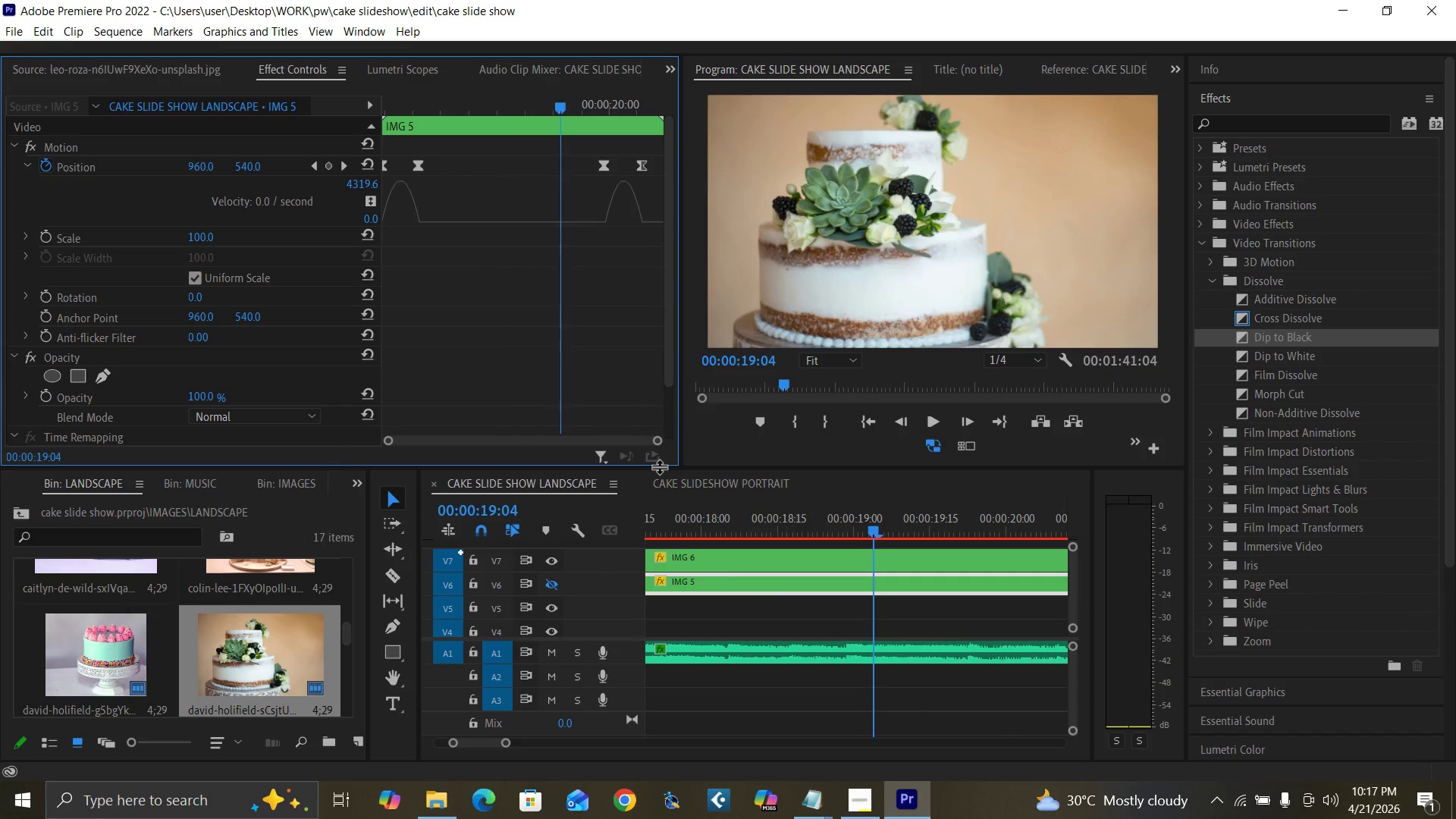 
key(ArrowRight)
 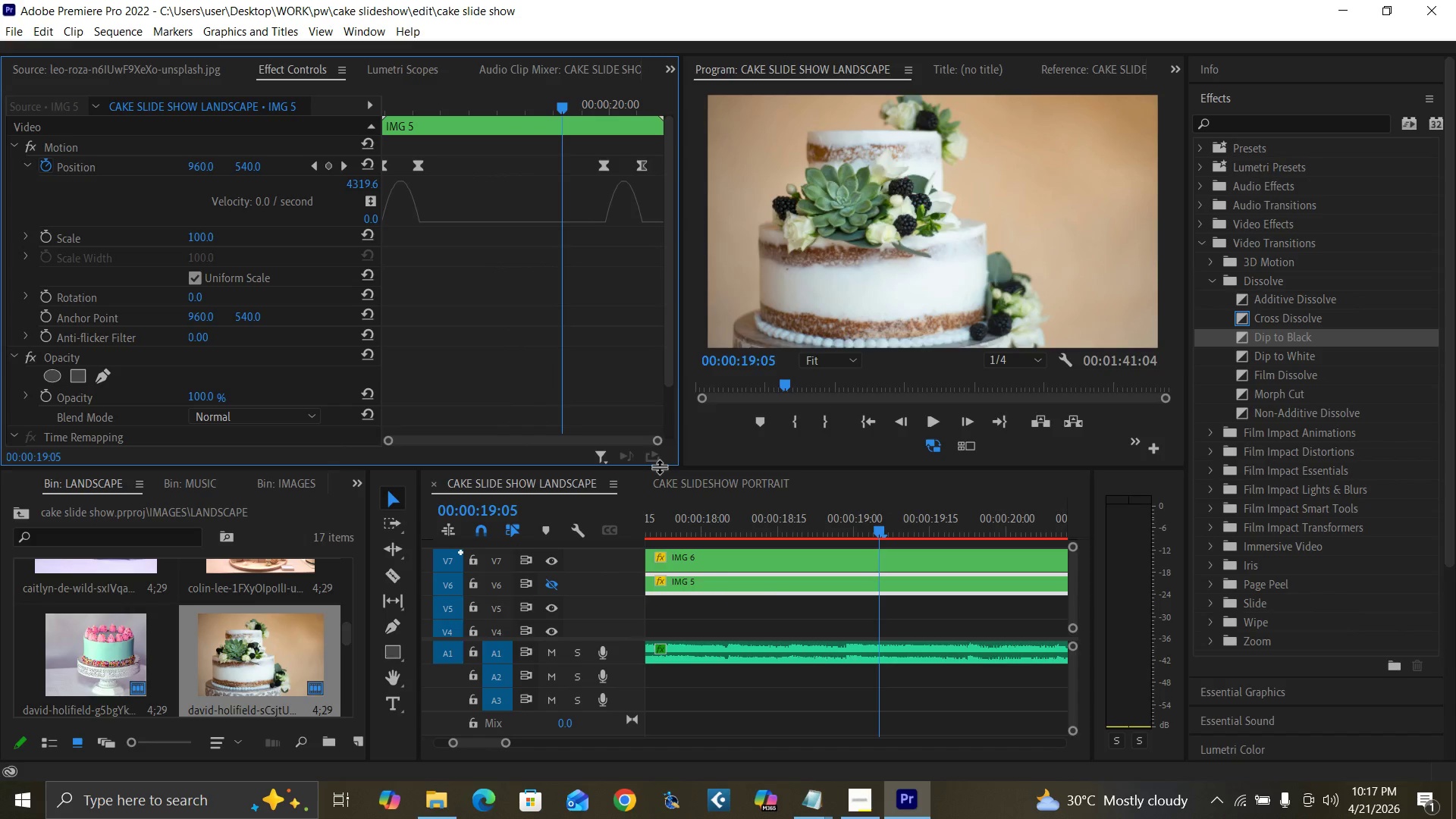 
key(ArrowRight)
 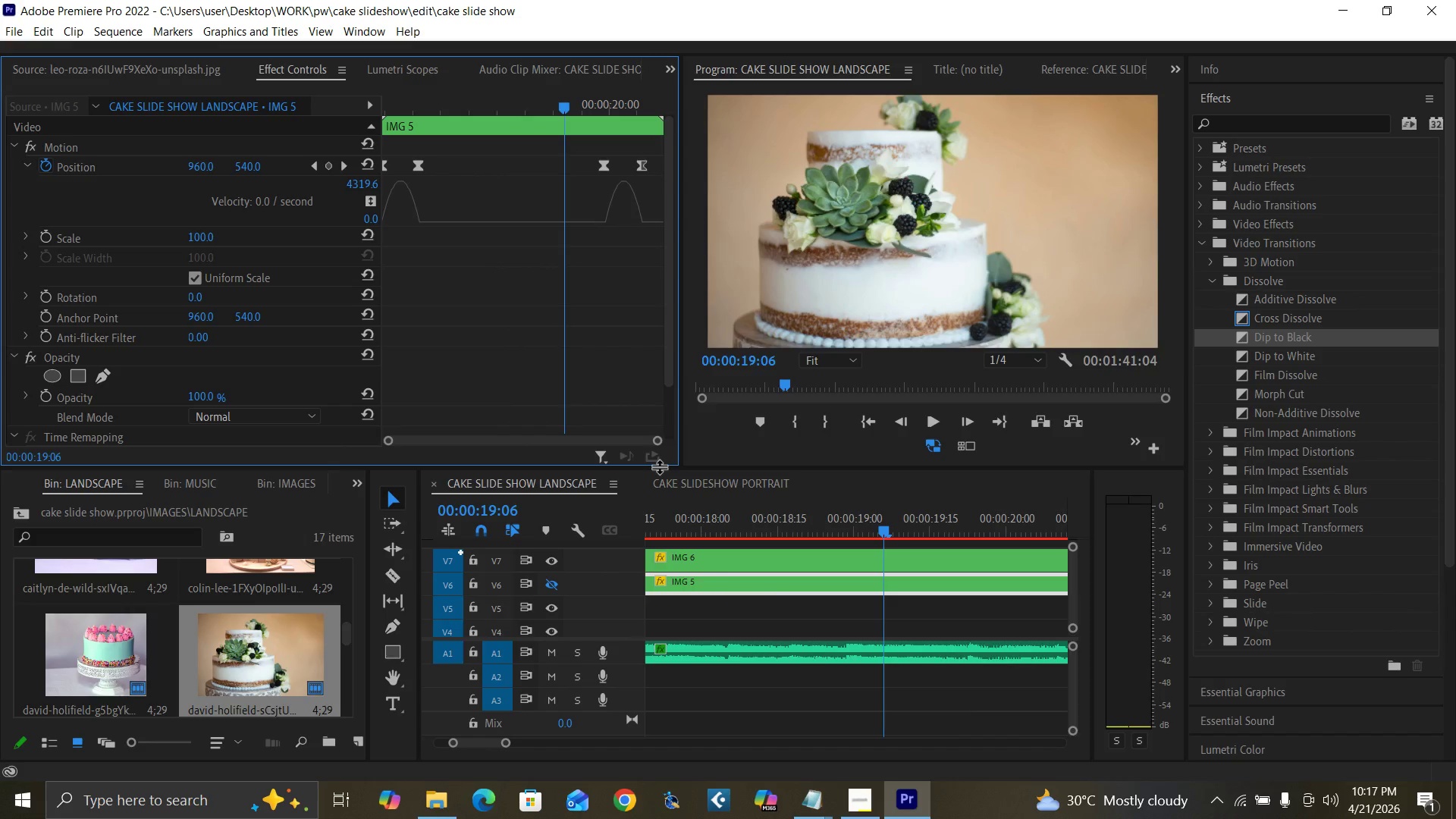 
key(ArrowRight)
 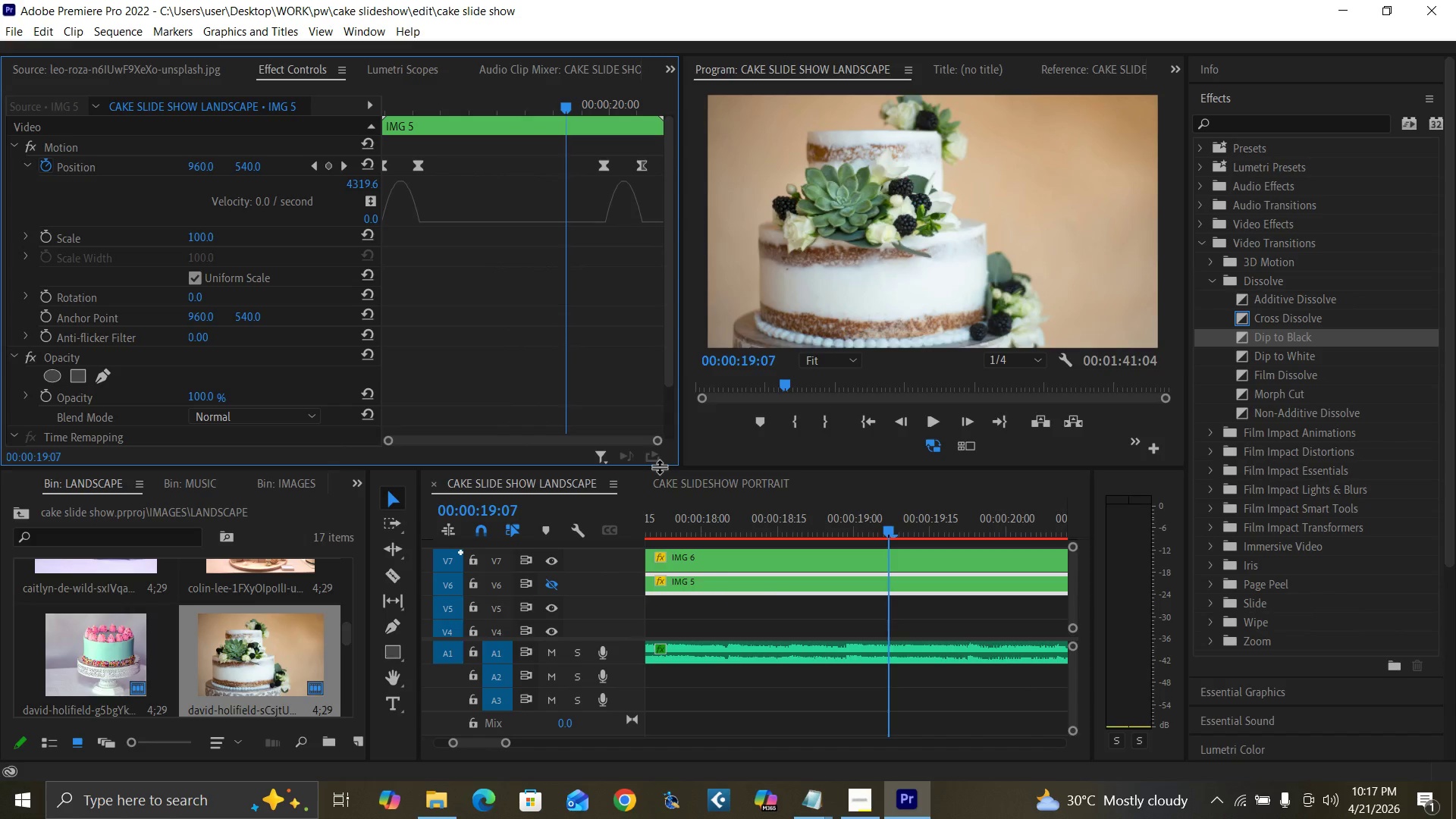 
key(ArrowRight)
 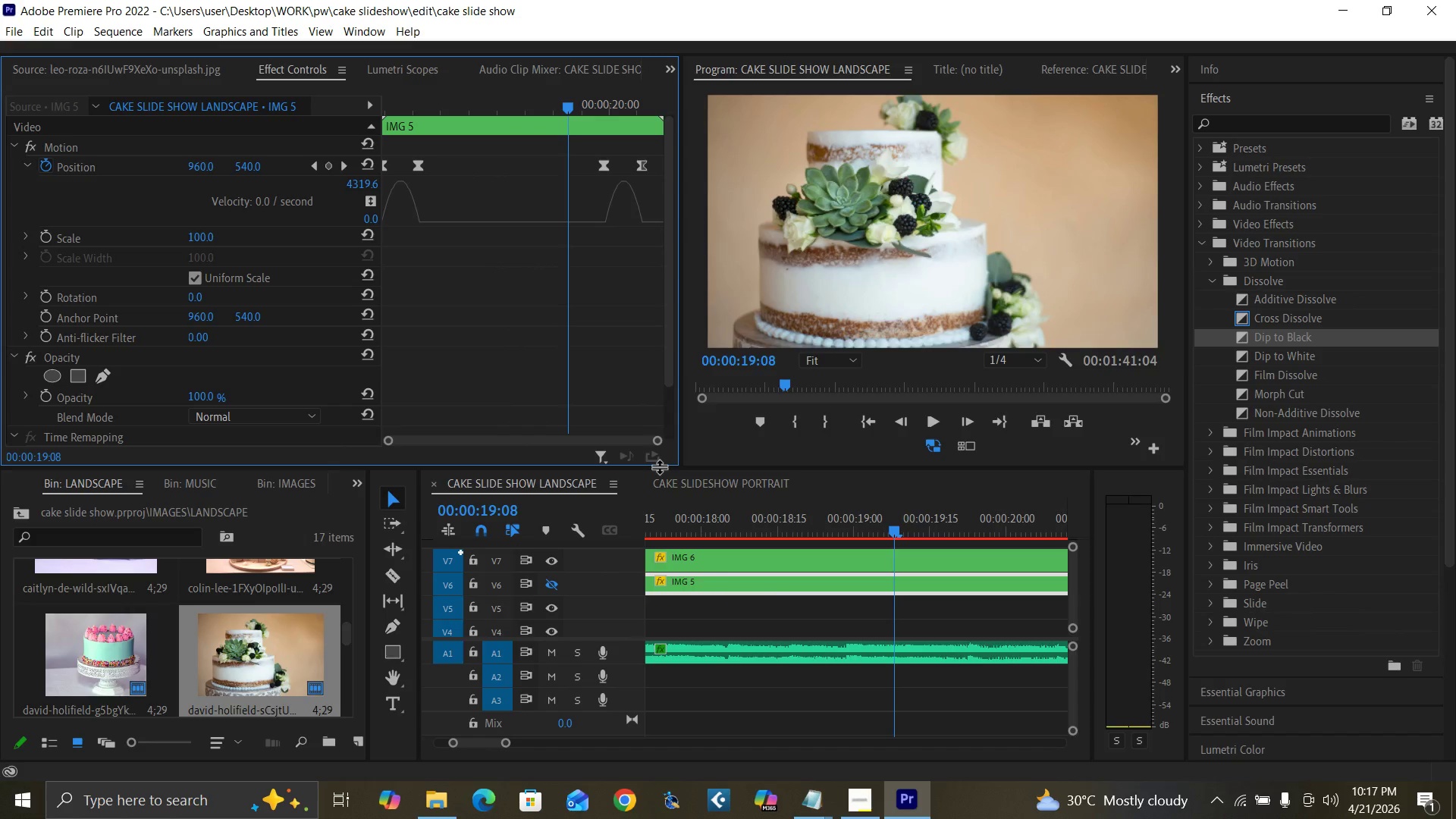 
key(ArrowRight)
 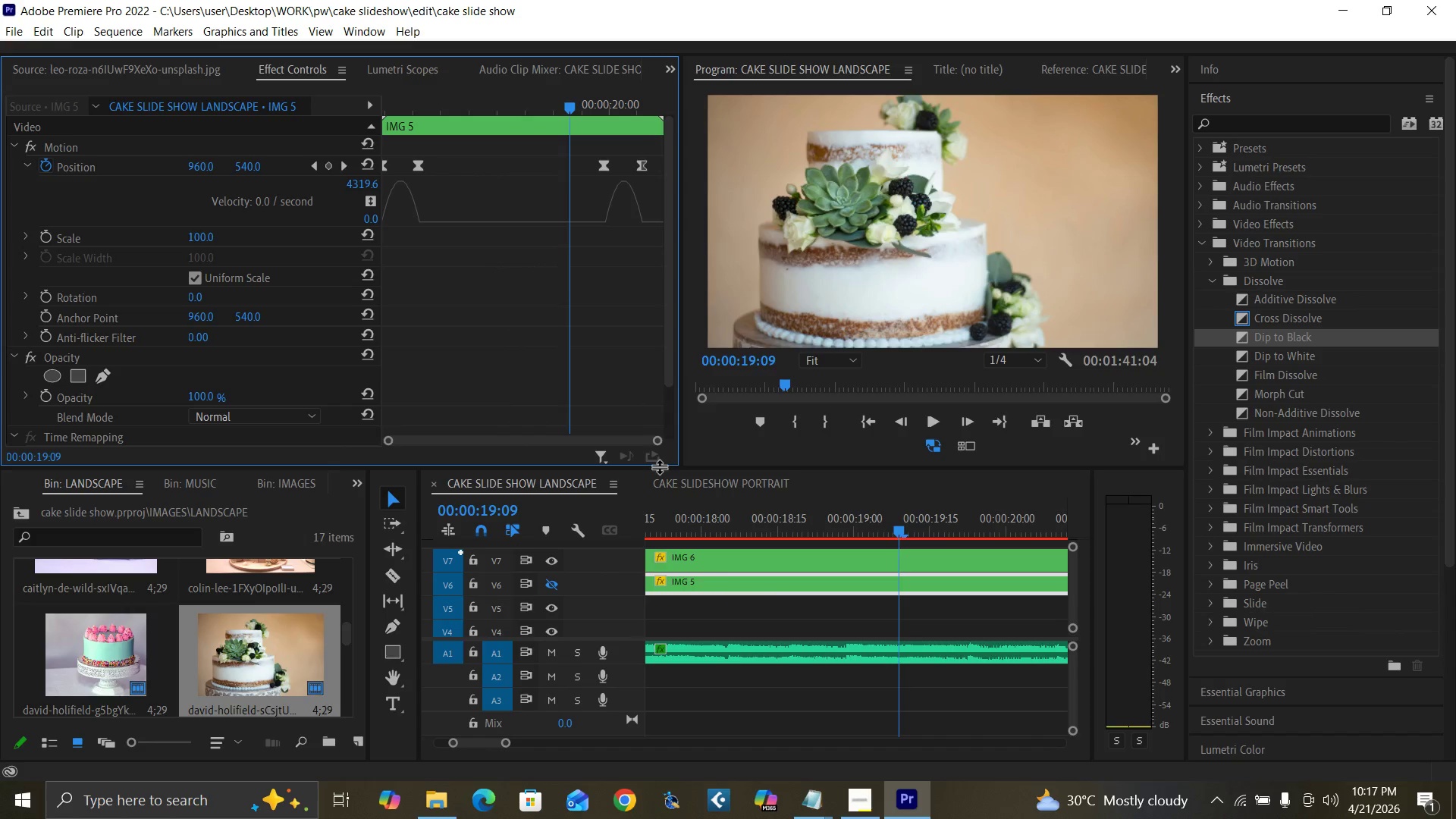 
key(ArrowRight)
 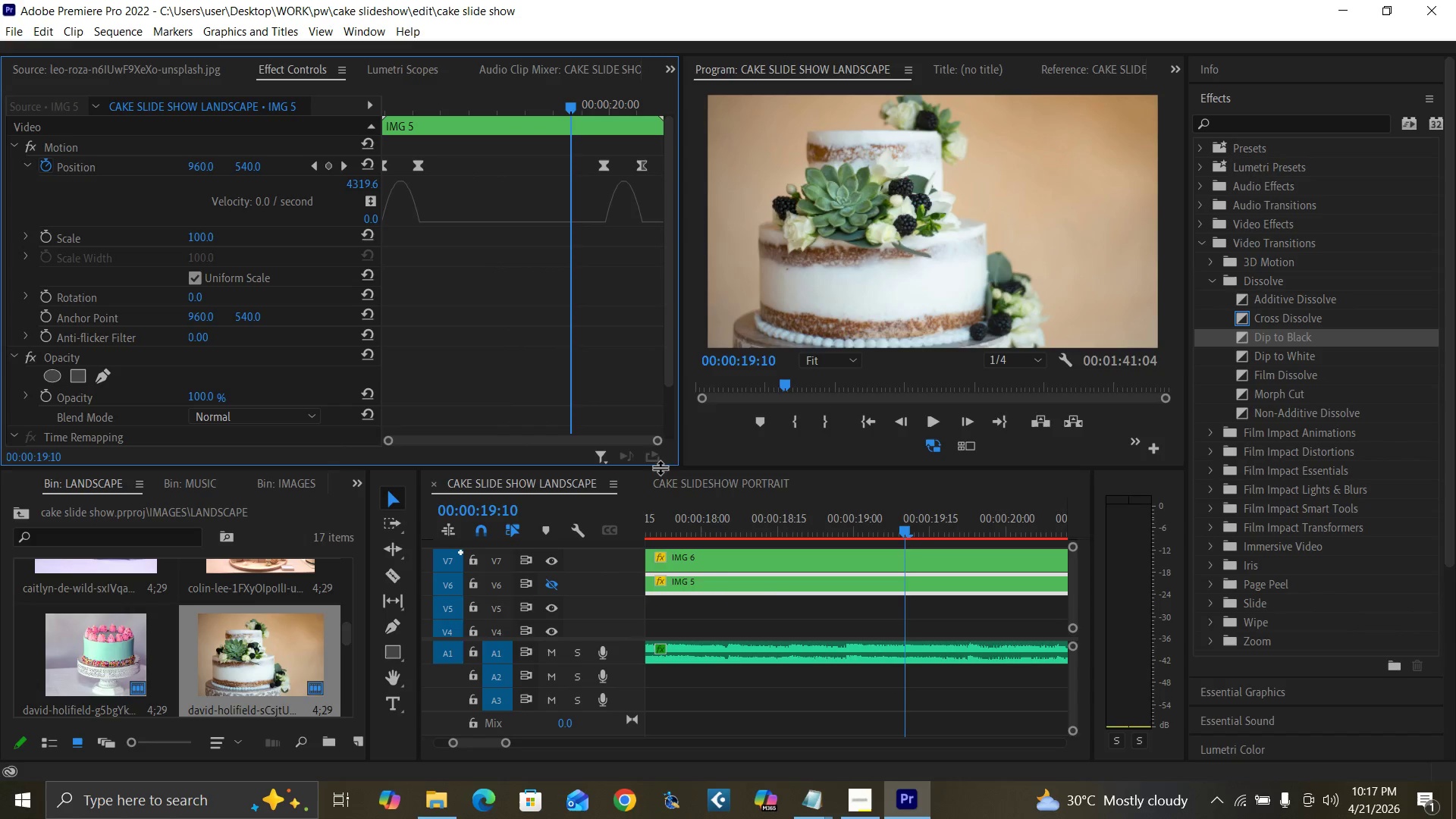 
key(ArrowRight)
 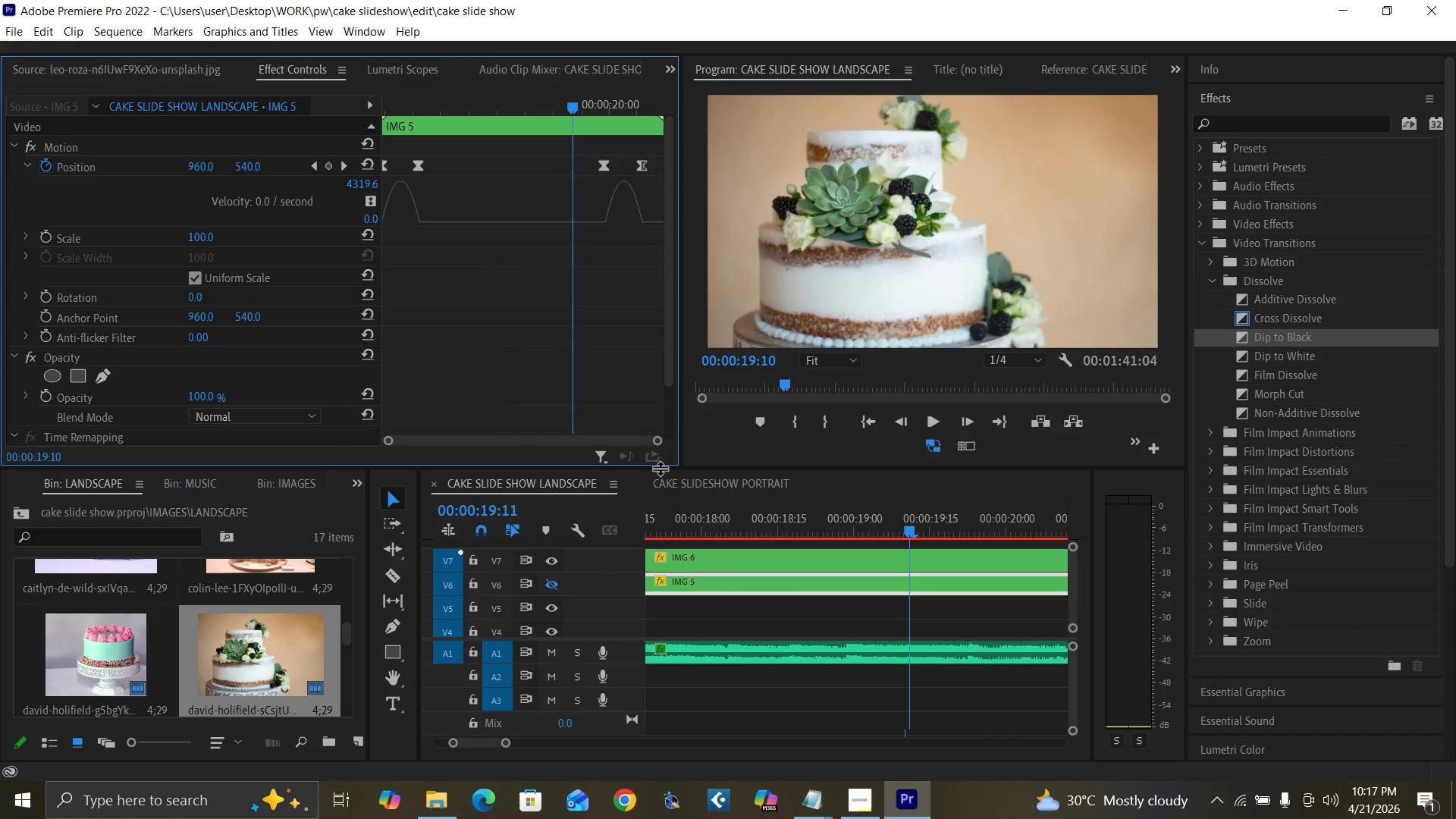 
key(ArrowRight)
 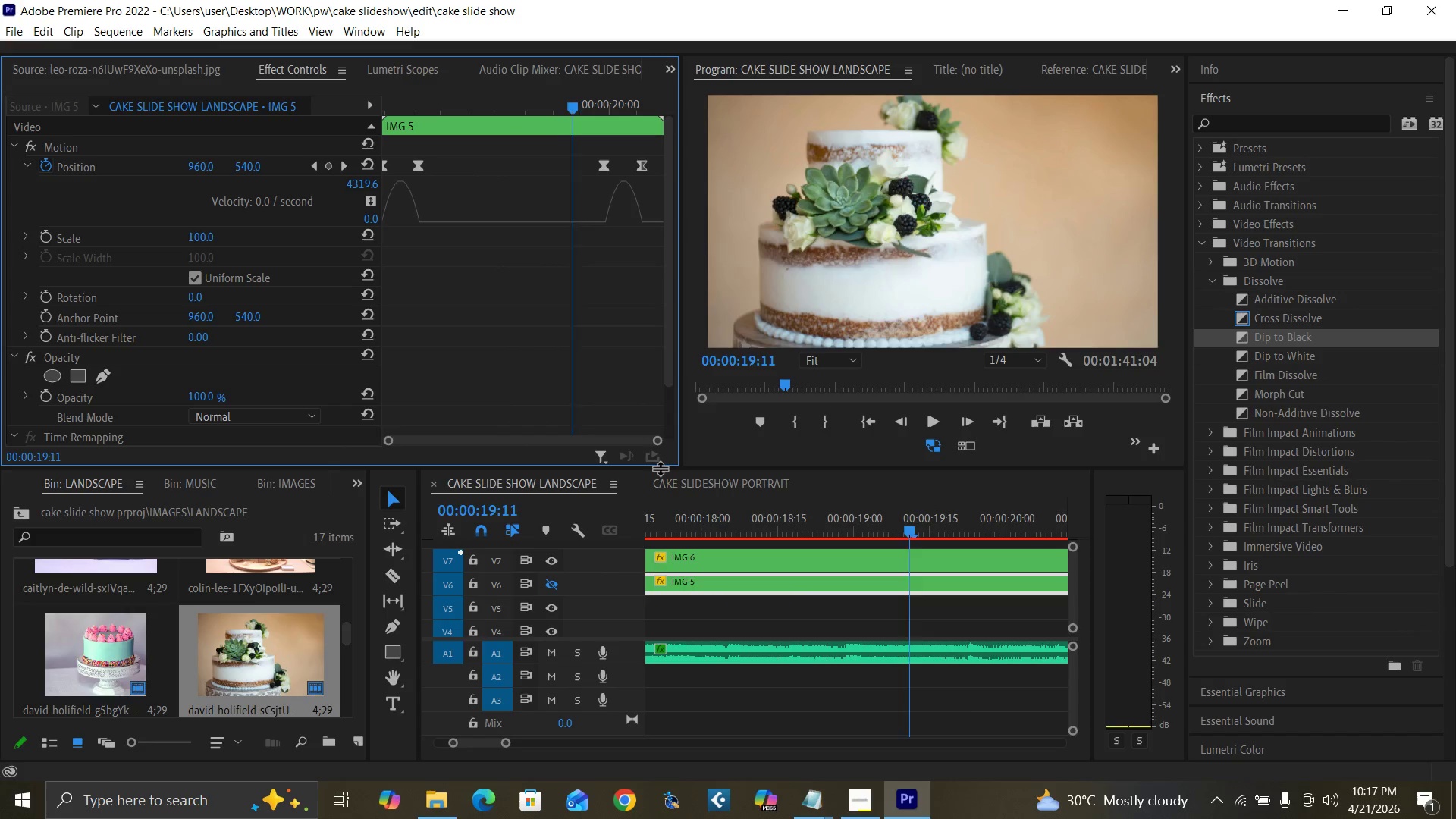 
key(ArrowRight)
 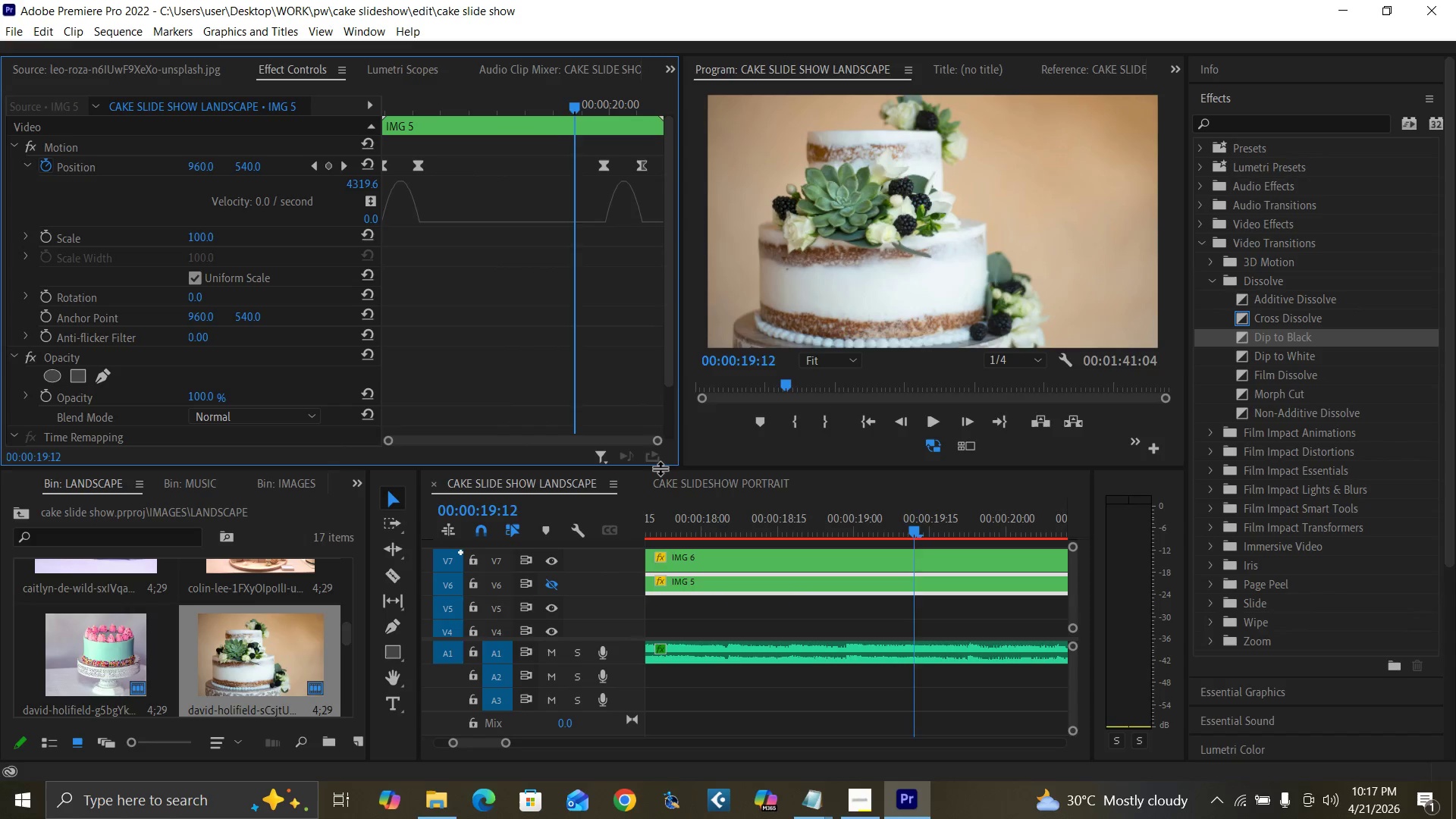 
key(ArrowRight)
 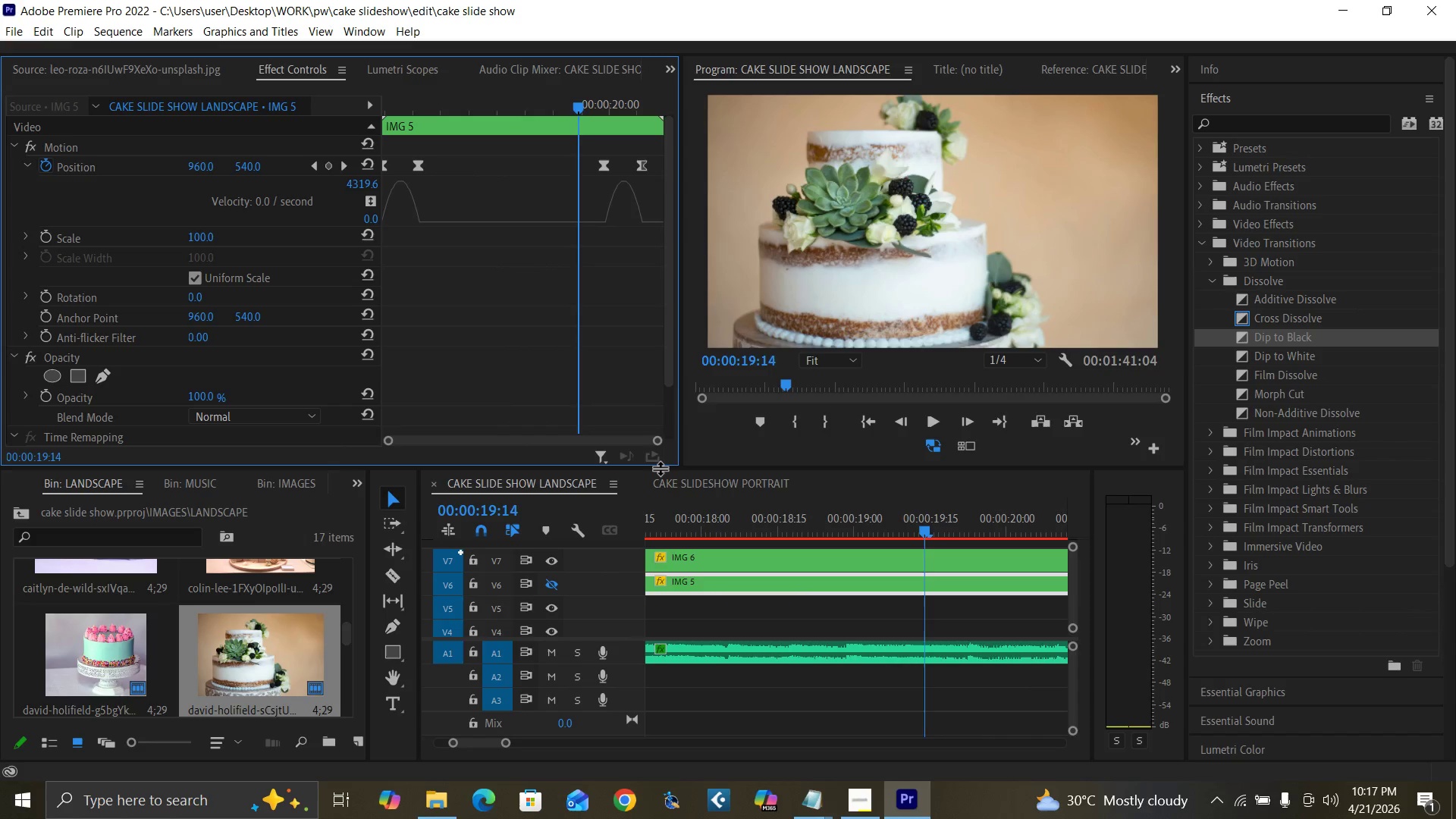 
key(ArrowRight)
 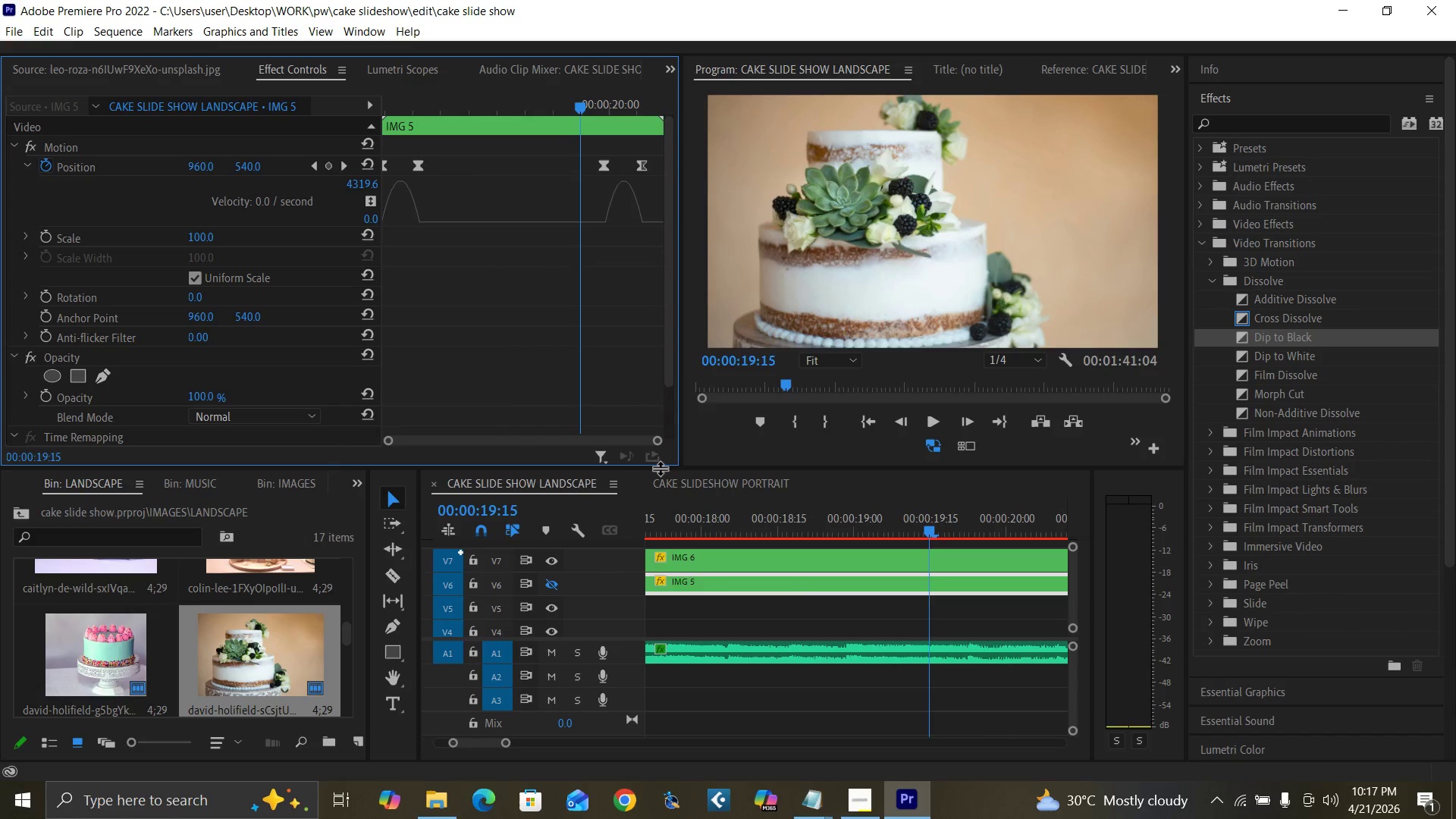 
key(ArrowRight)
 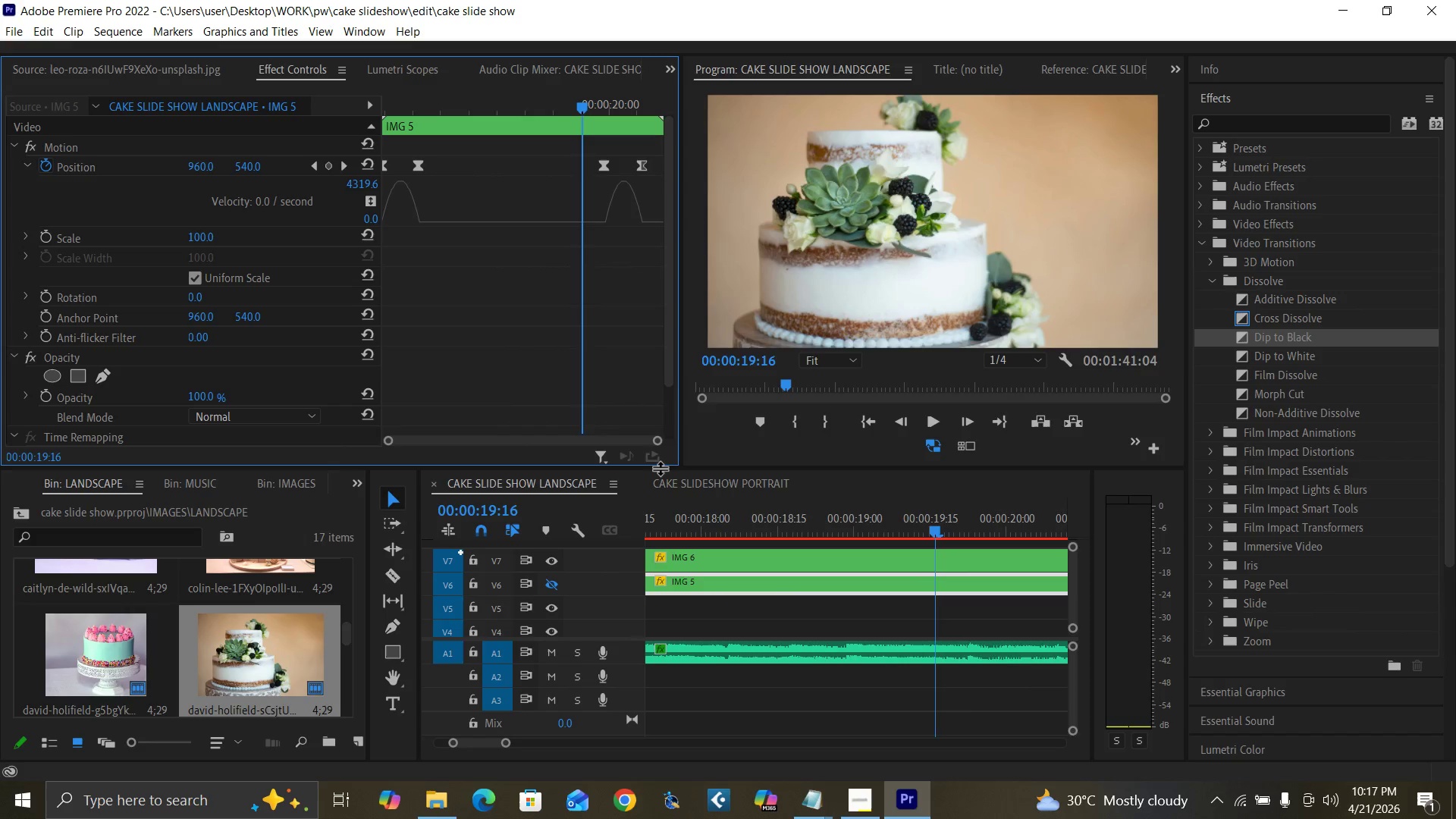 
key(ArrowRight)
 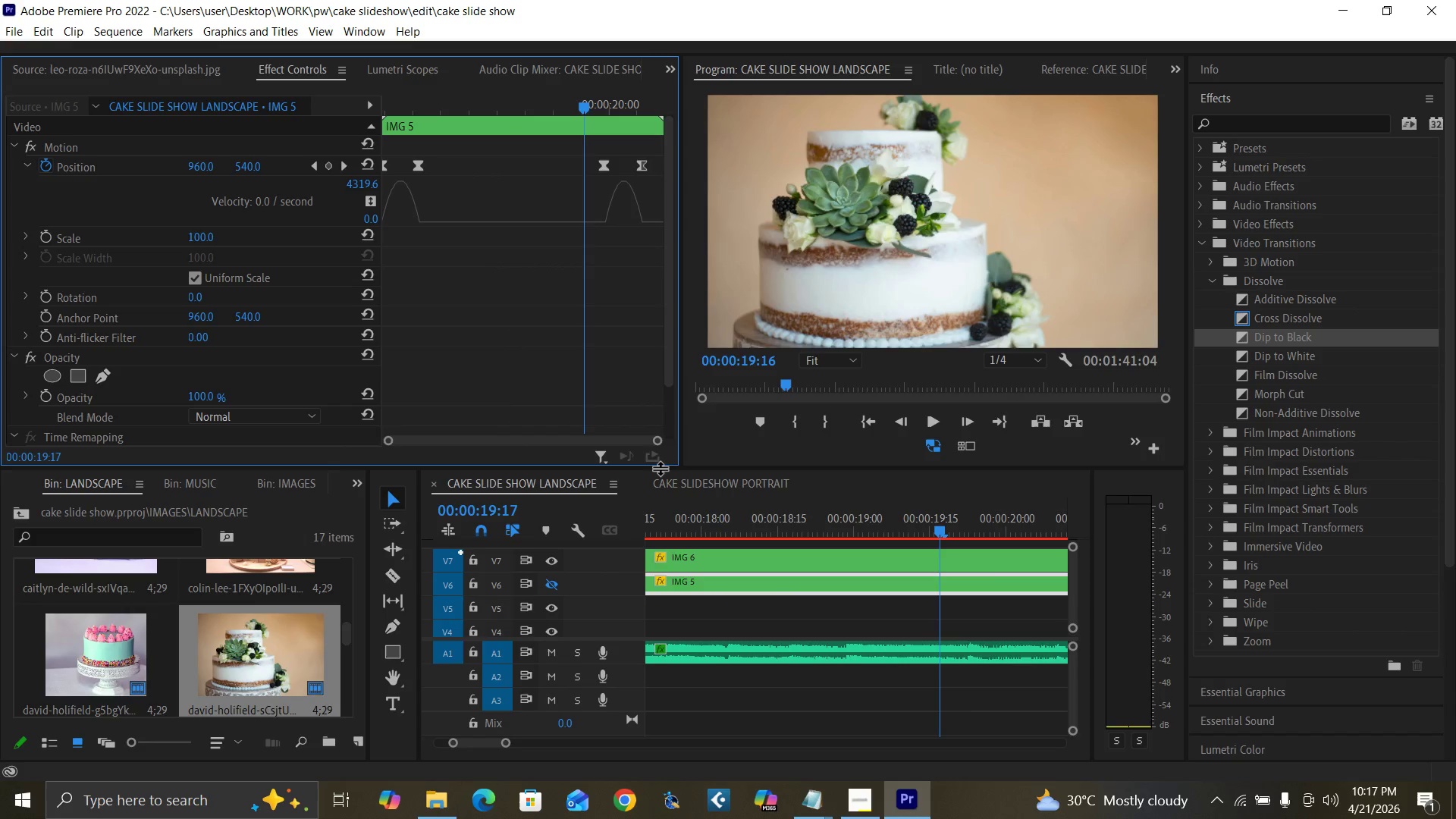 
key(ArrowRight)
 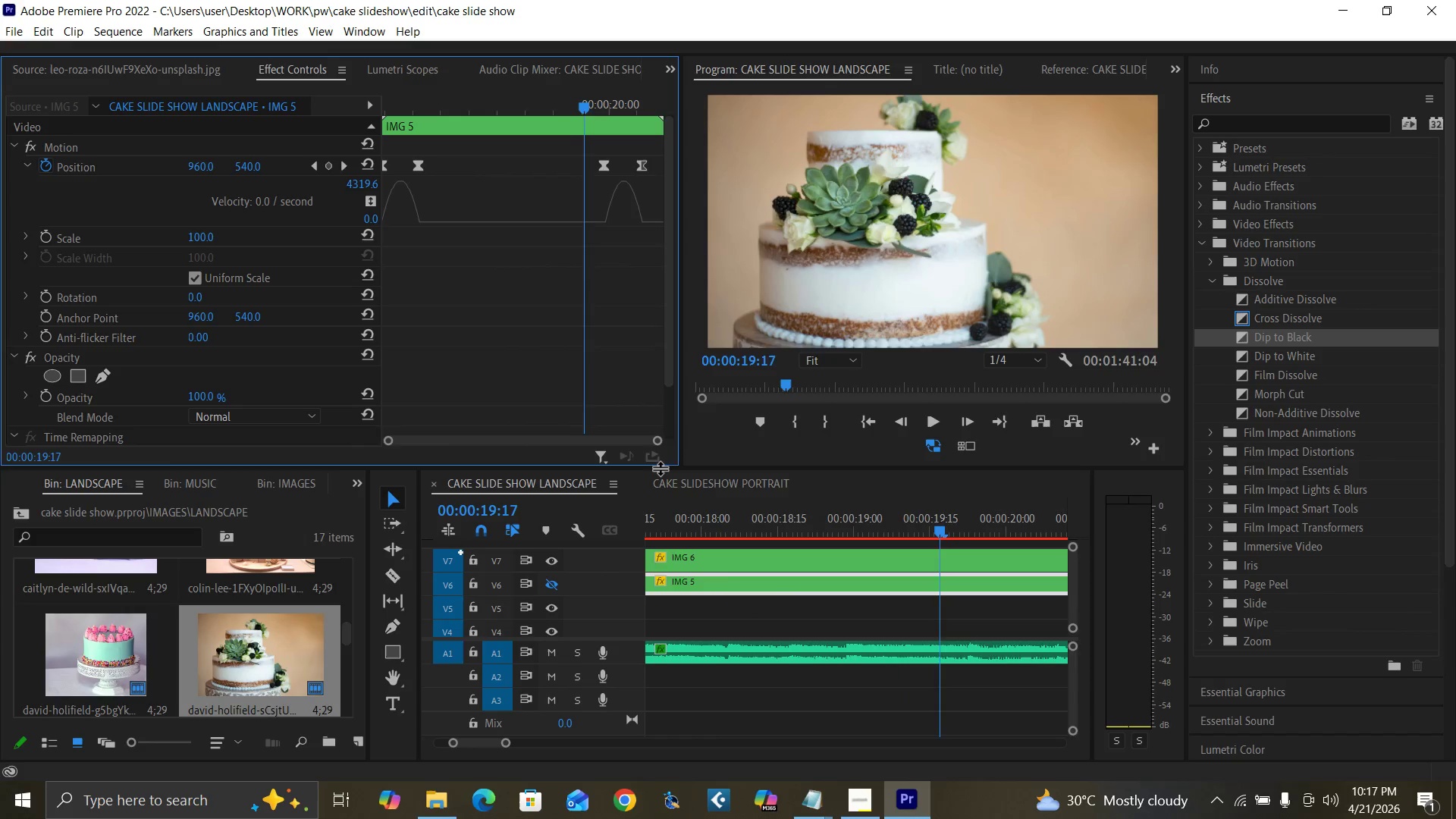 
key(ArrowRight)
 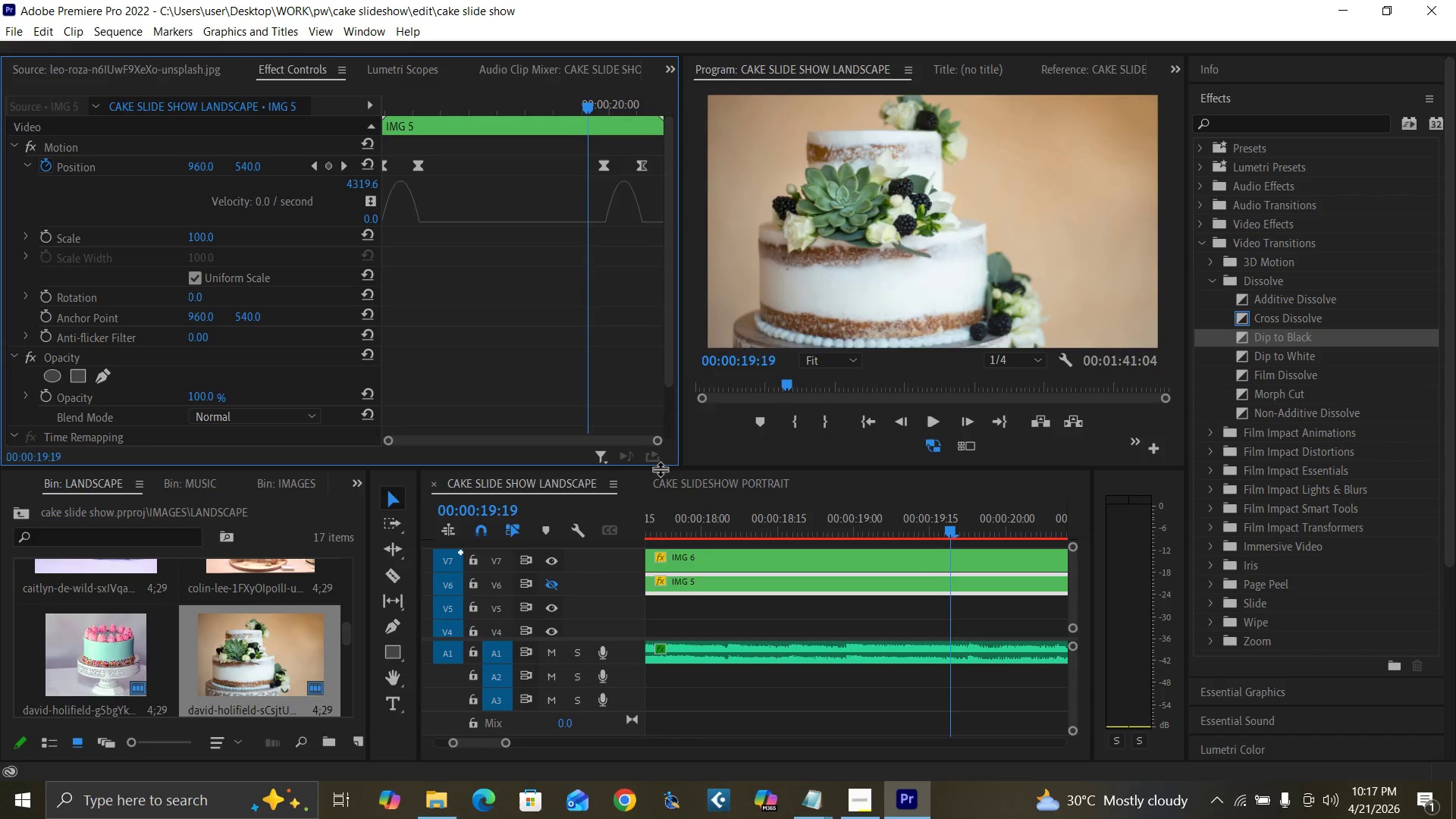 
key(ArrowRight)
 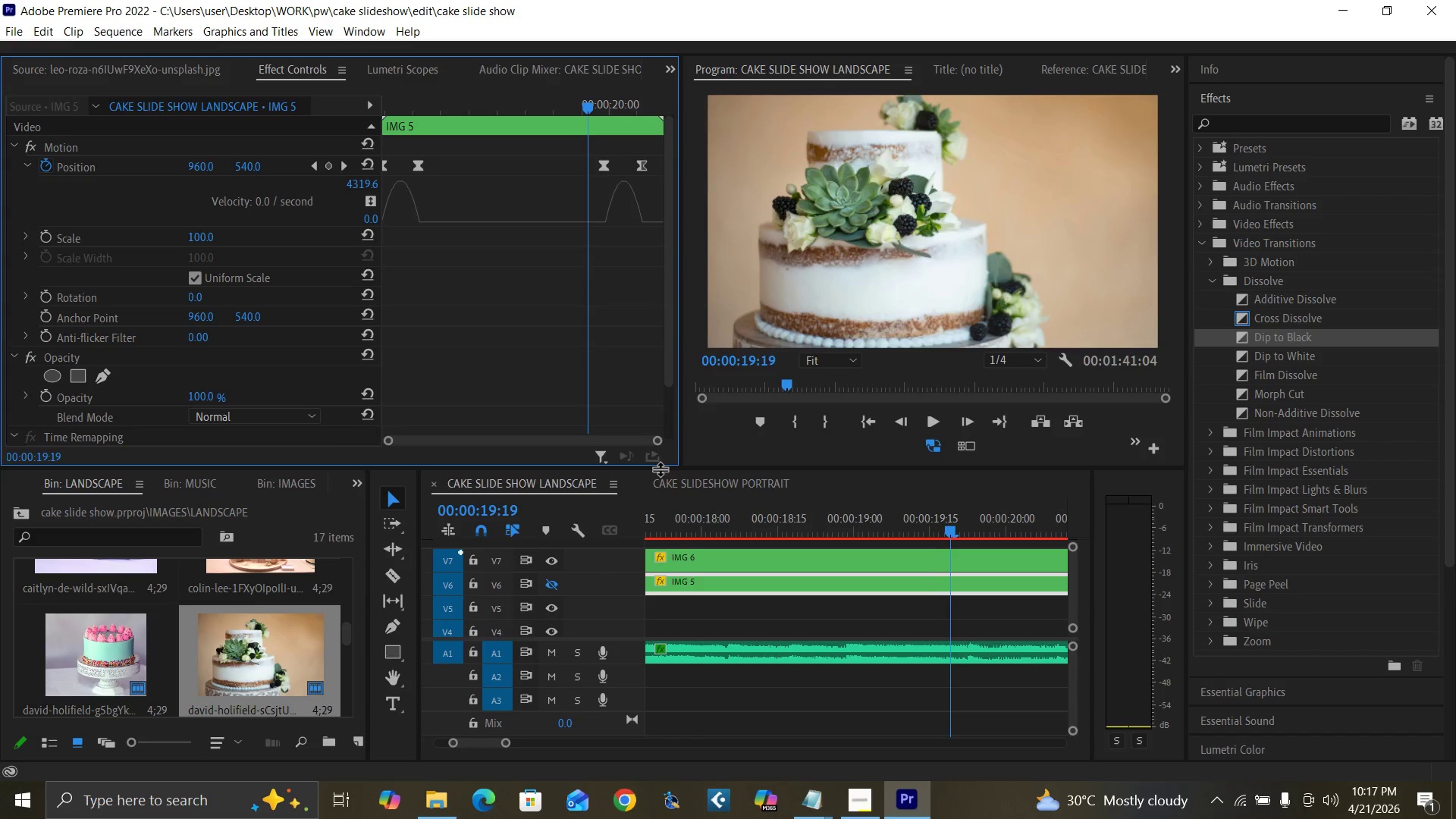 
key(ArrowRight)
 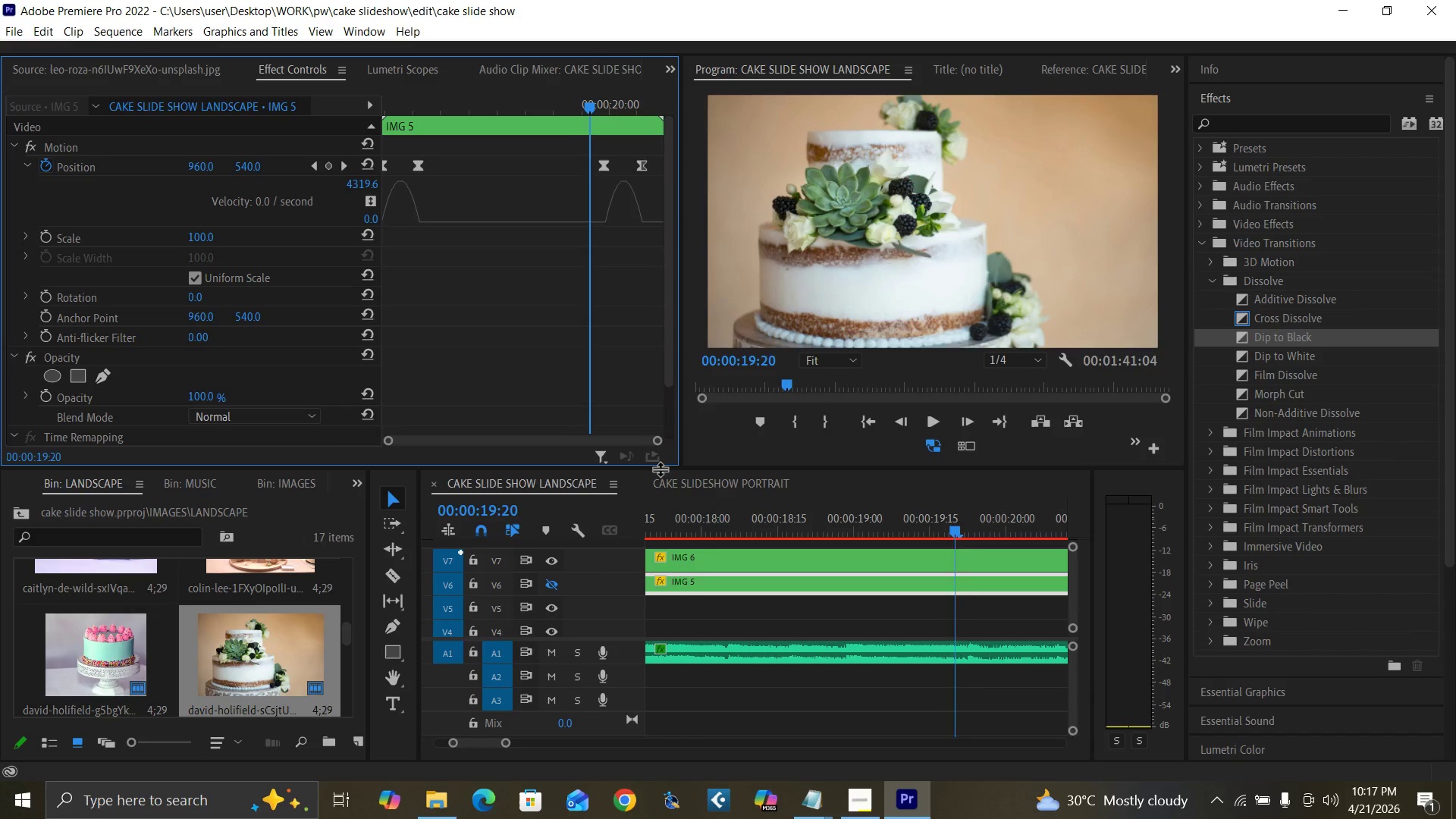 
key(ArrowRight)
 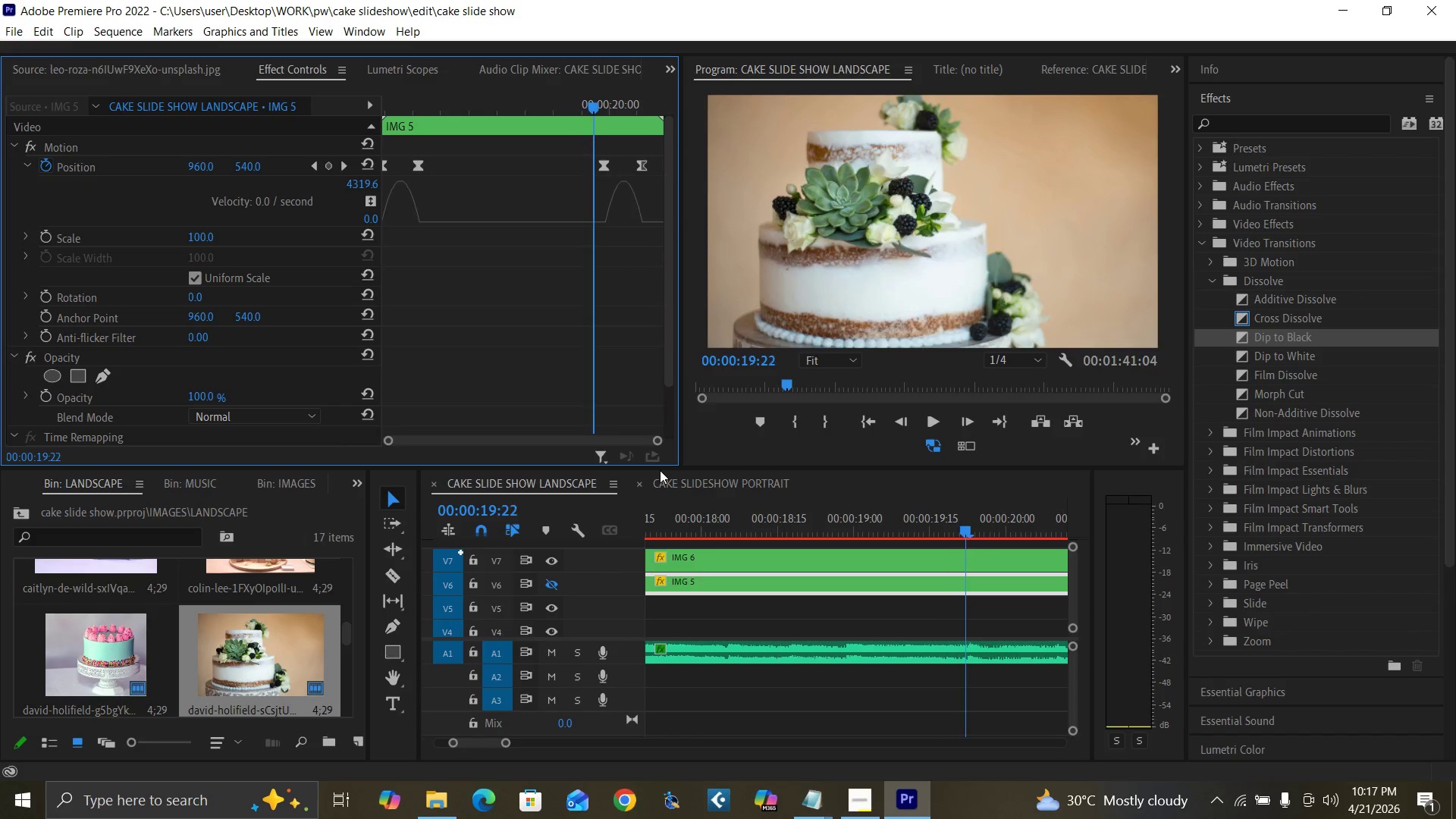 
key(ArrowRight)
 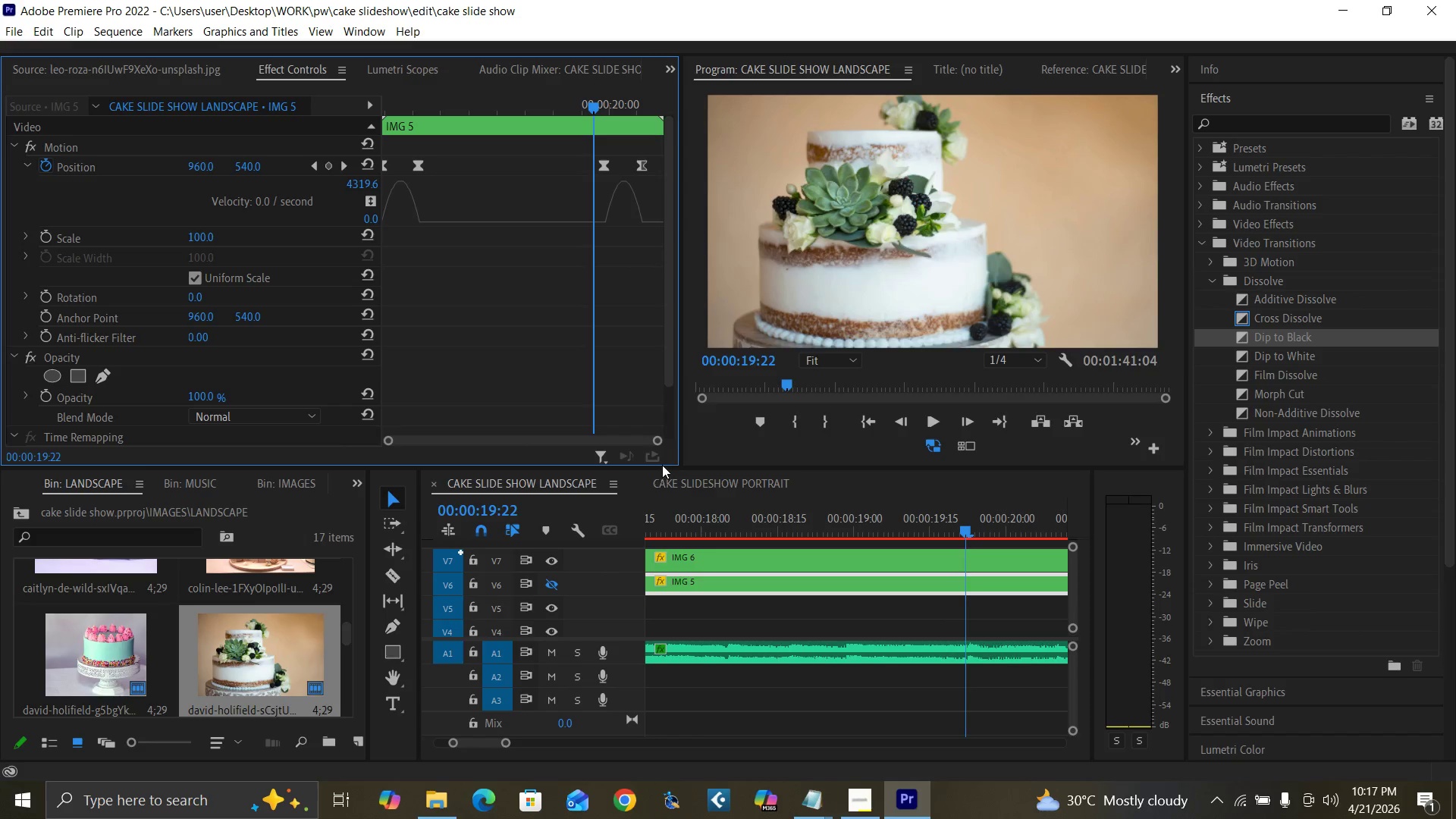 
key(ArrowRight)
 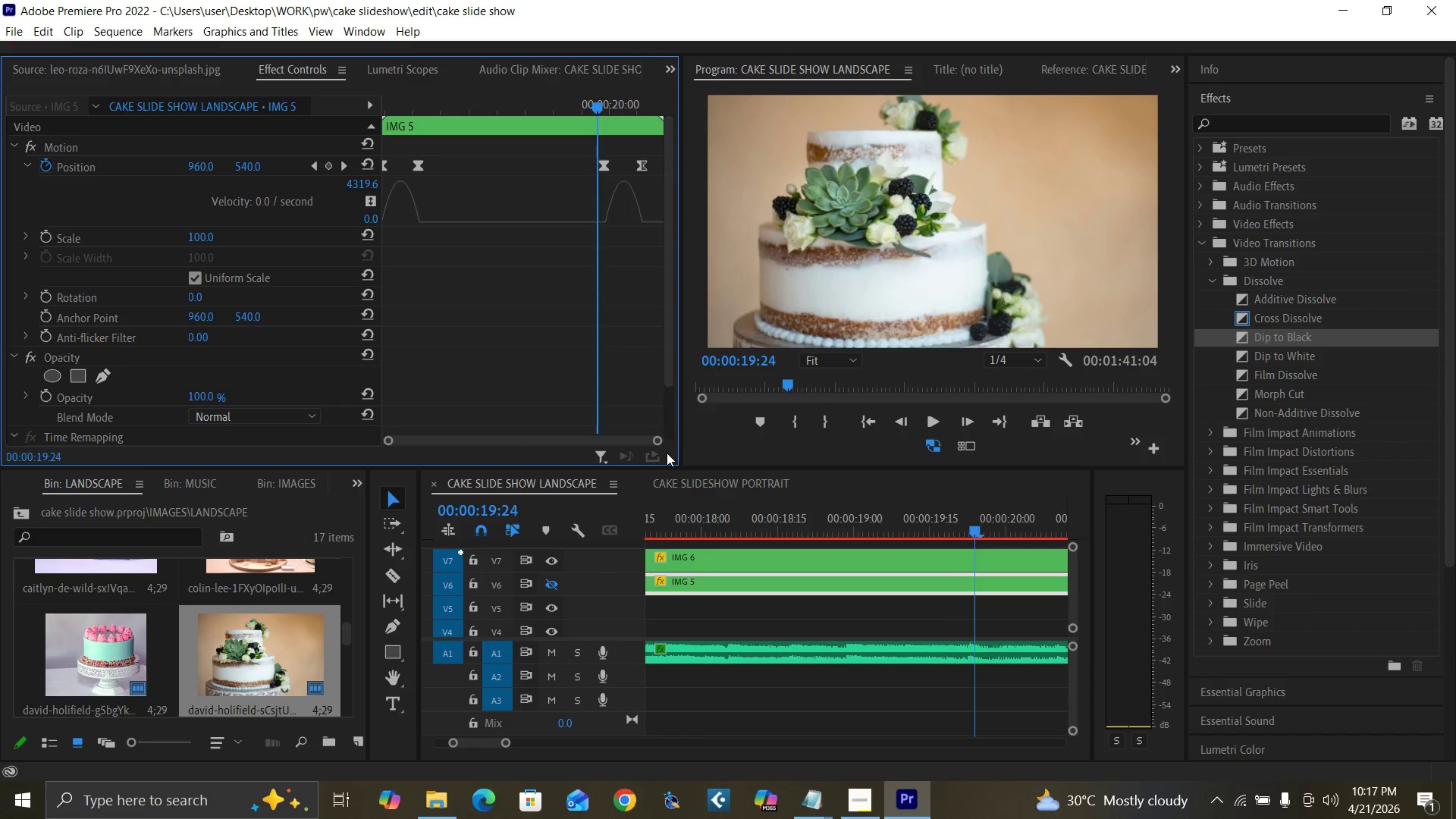 
key(ArrowRight)
 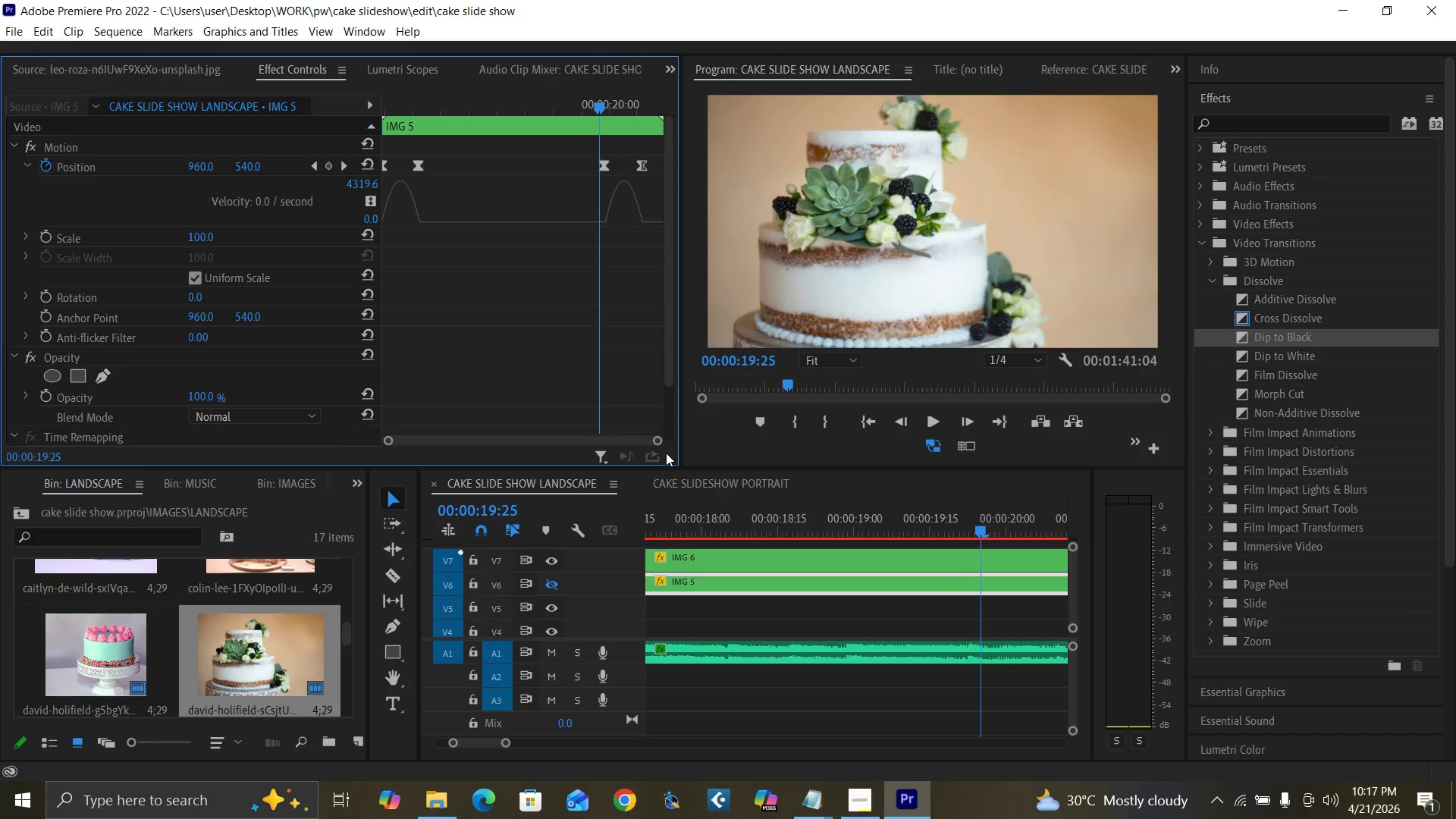 
key(ArrowRight)
 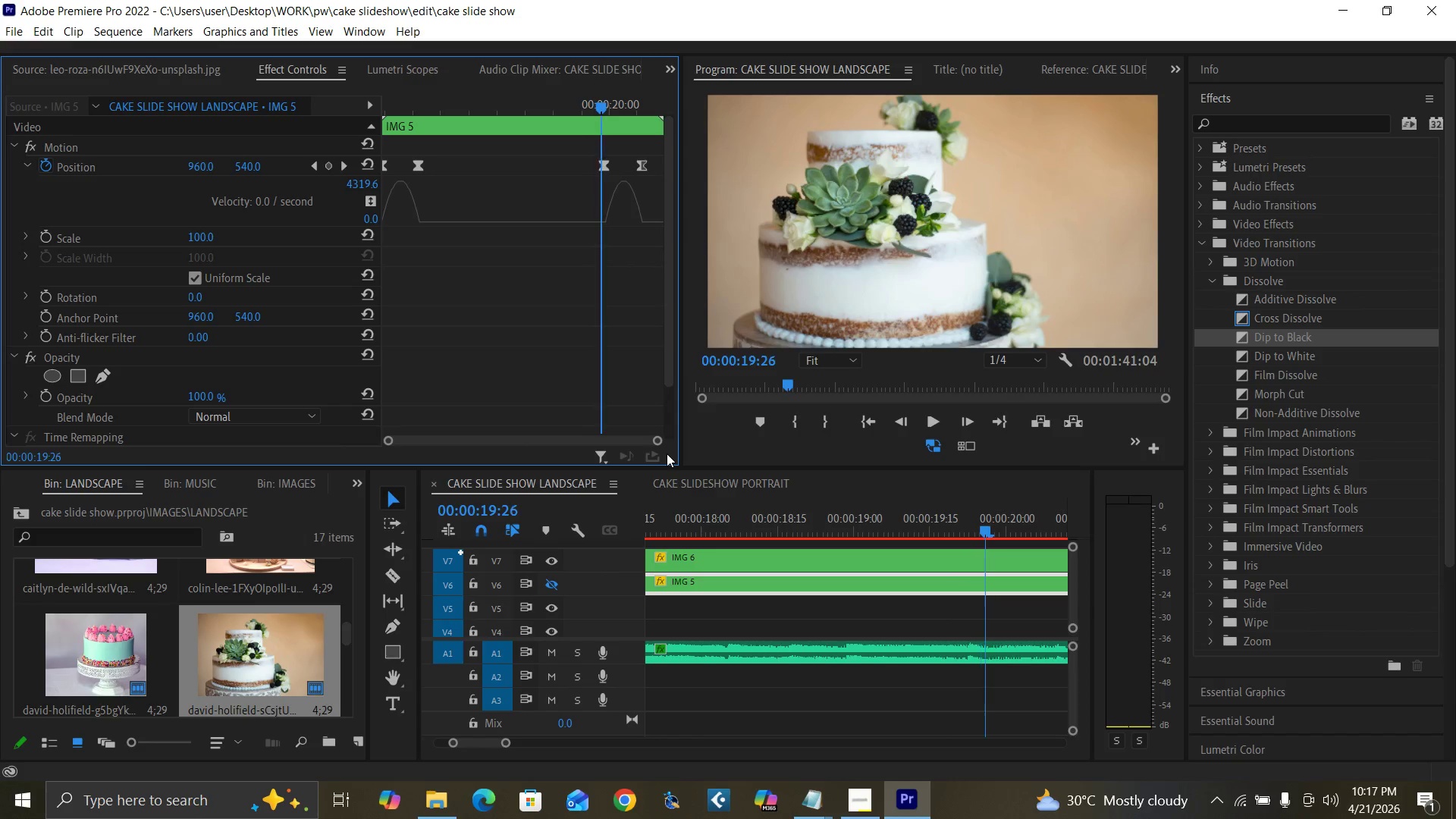 
key(ArrowRight)
 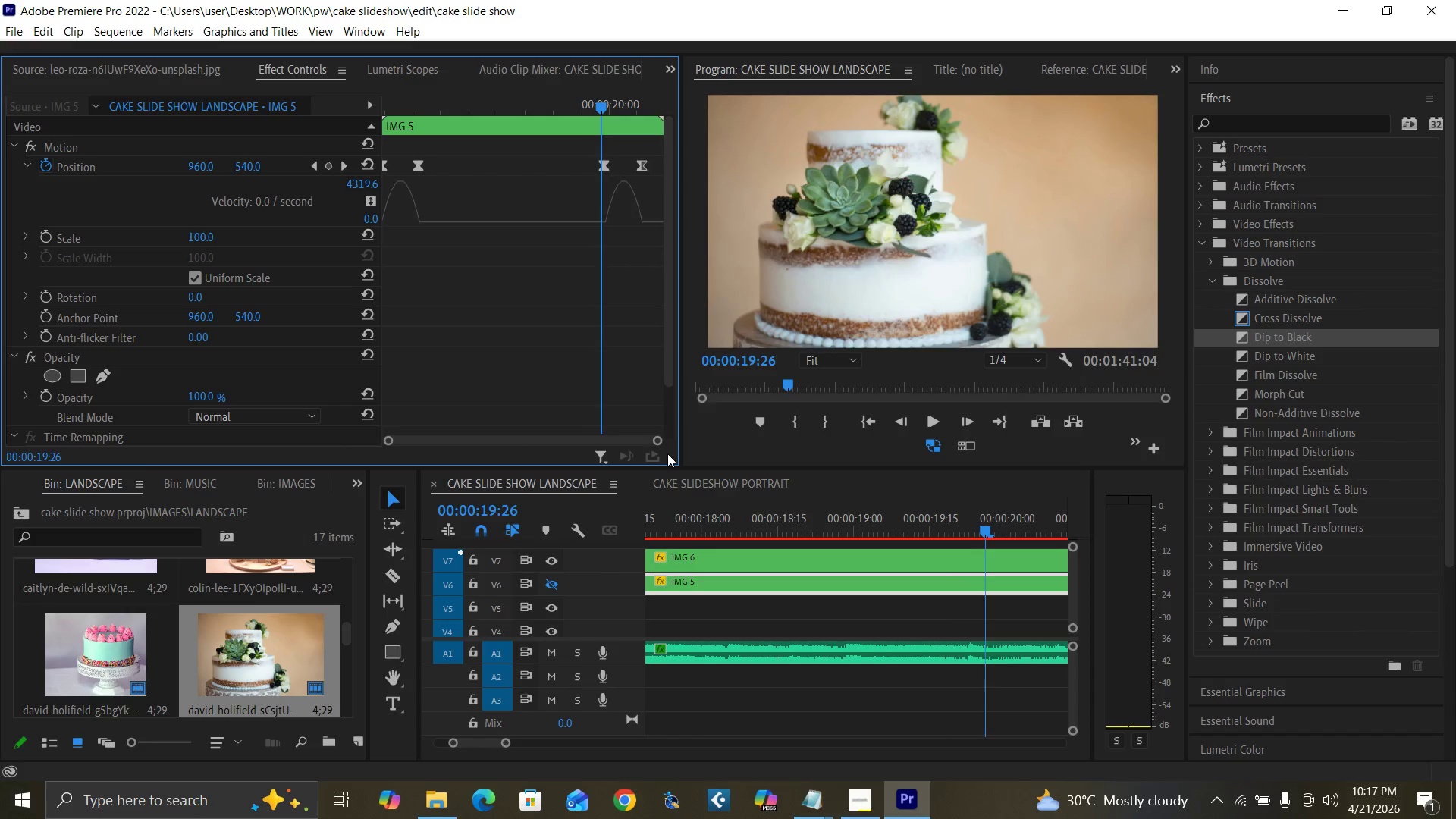 
key(ArrowRight)
 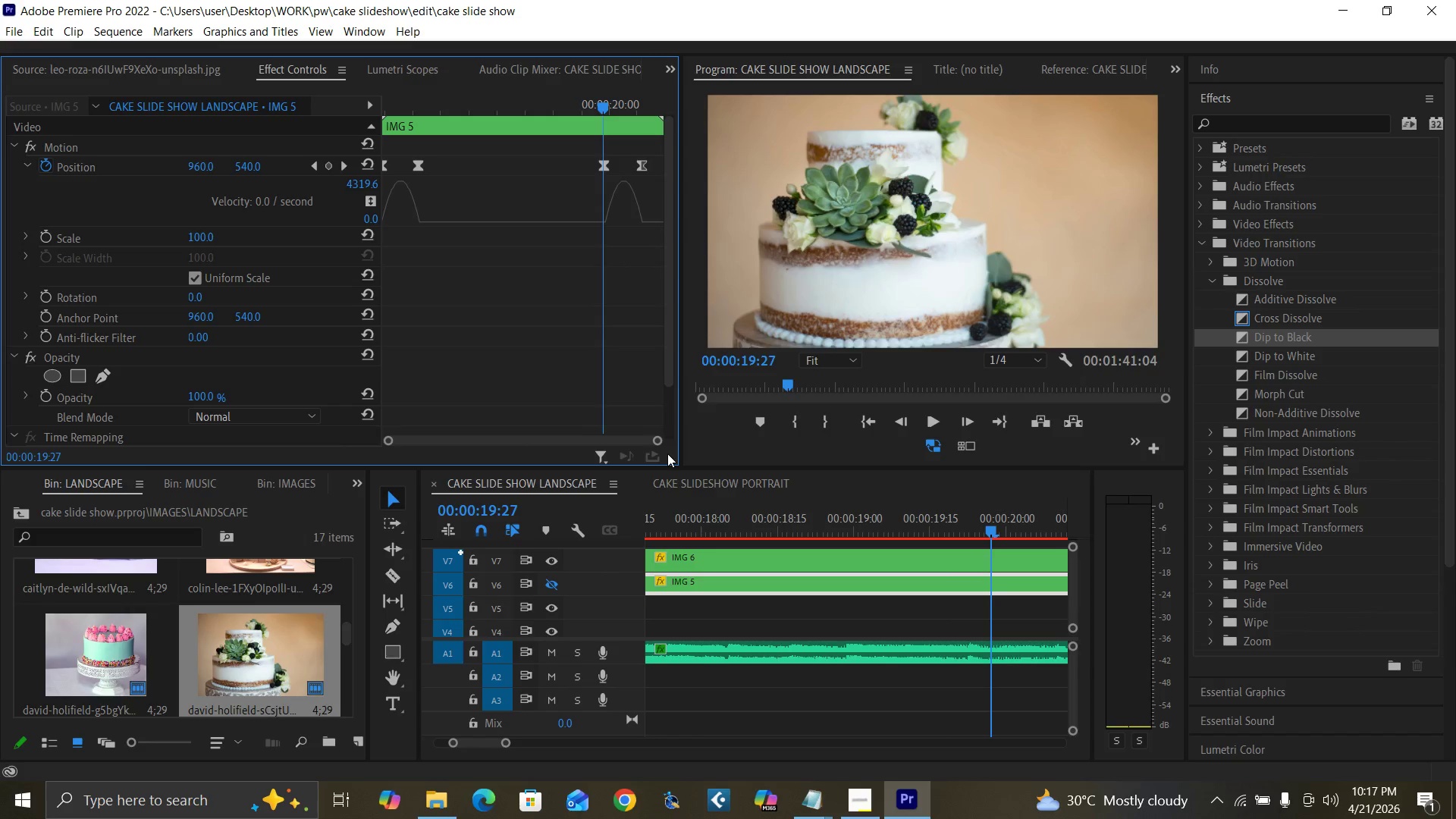 
key(ArrowRight)
 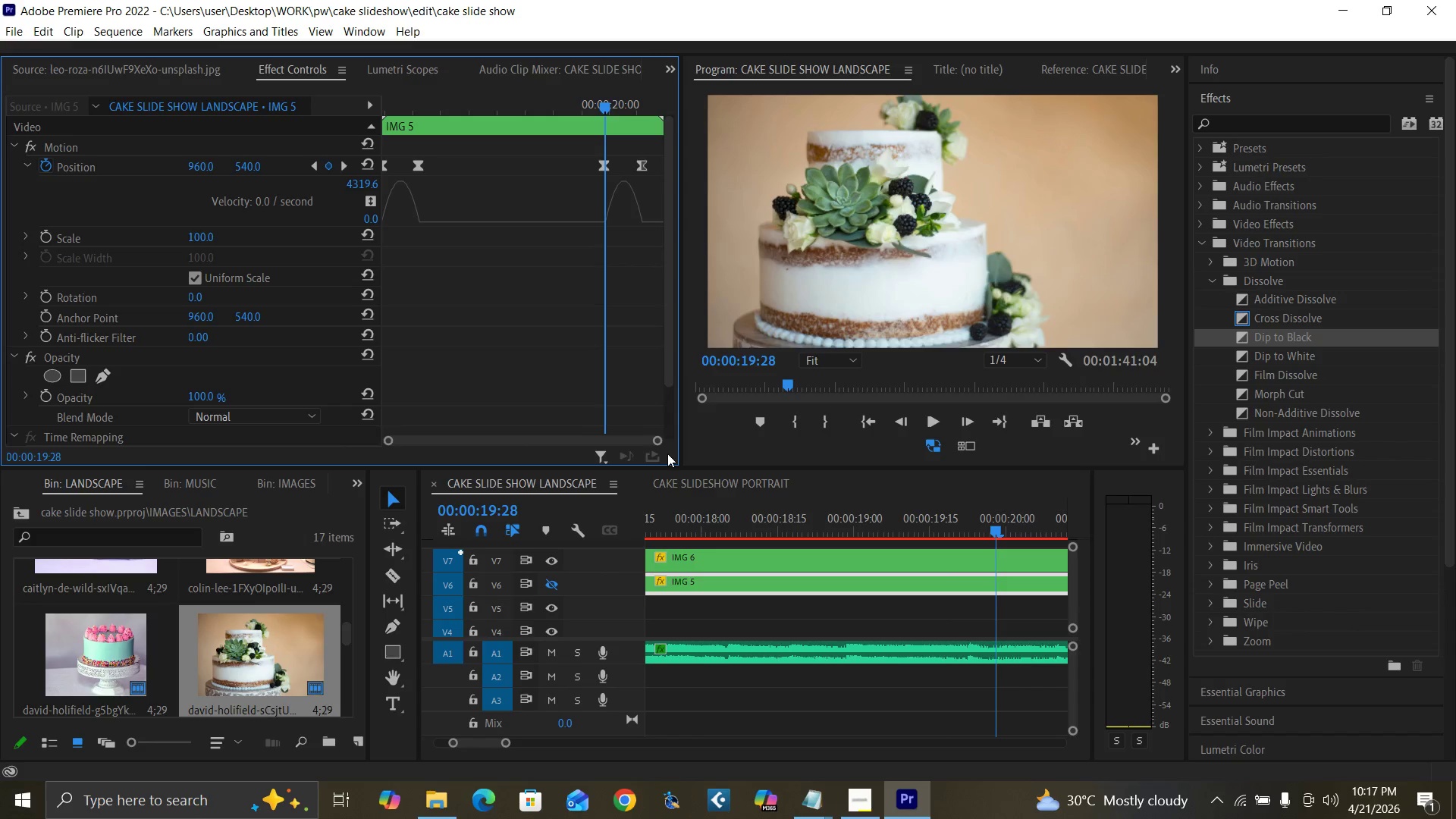 
key(ArrowRight)
 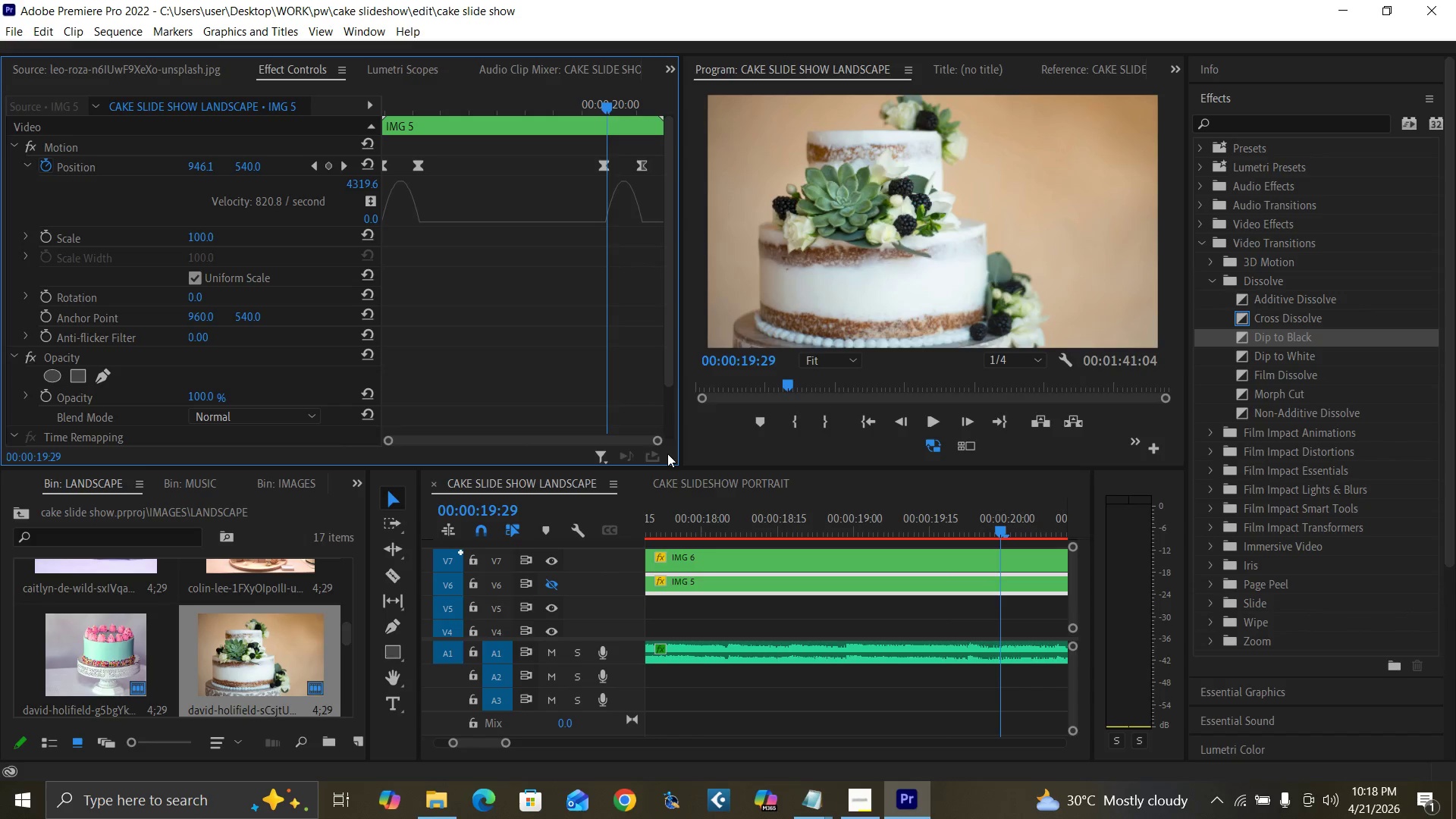 
key(ArrowLeft)
 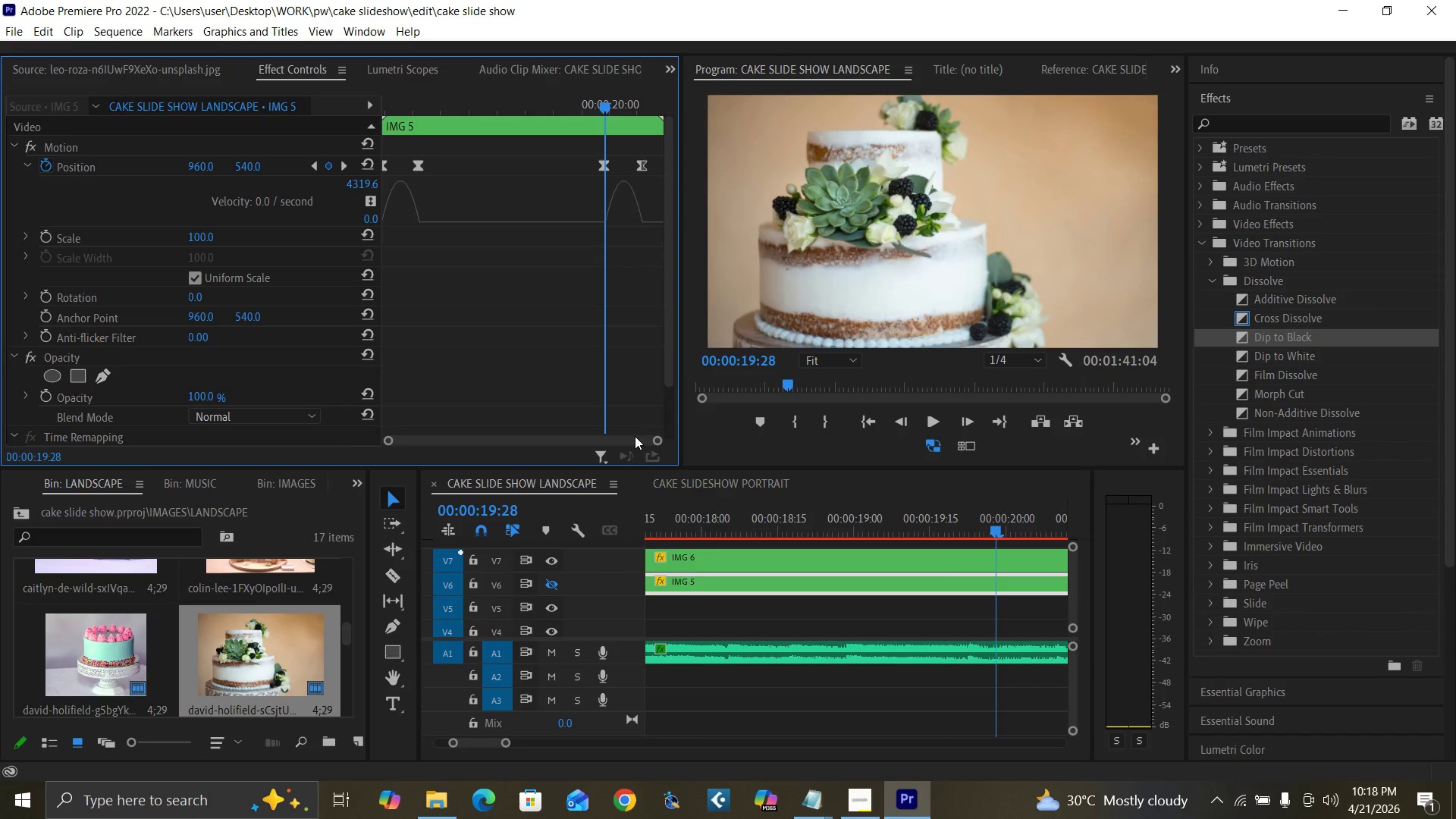 
left_click([635, 436])
 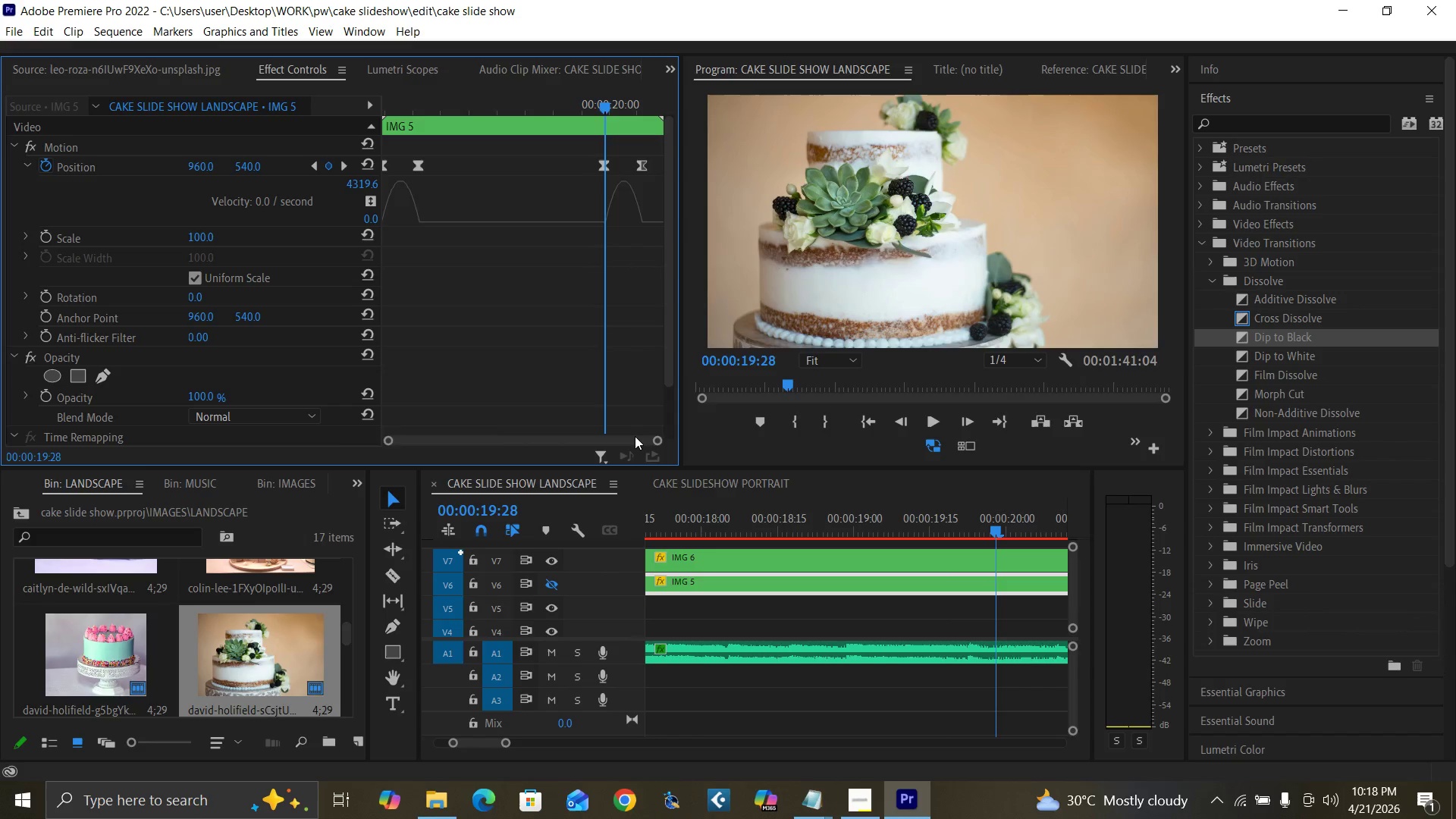 
key(Equal)
 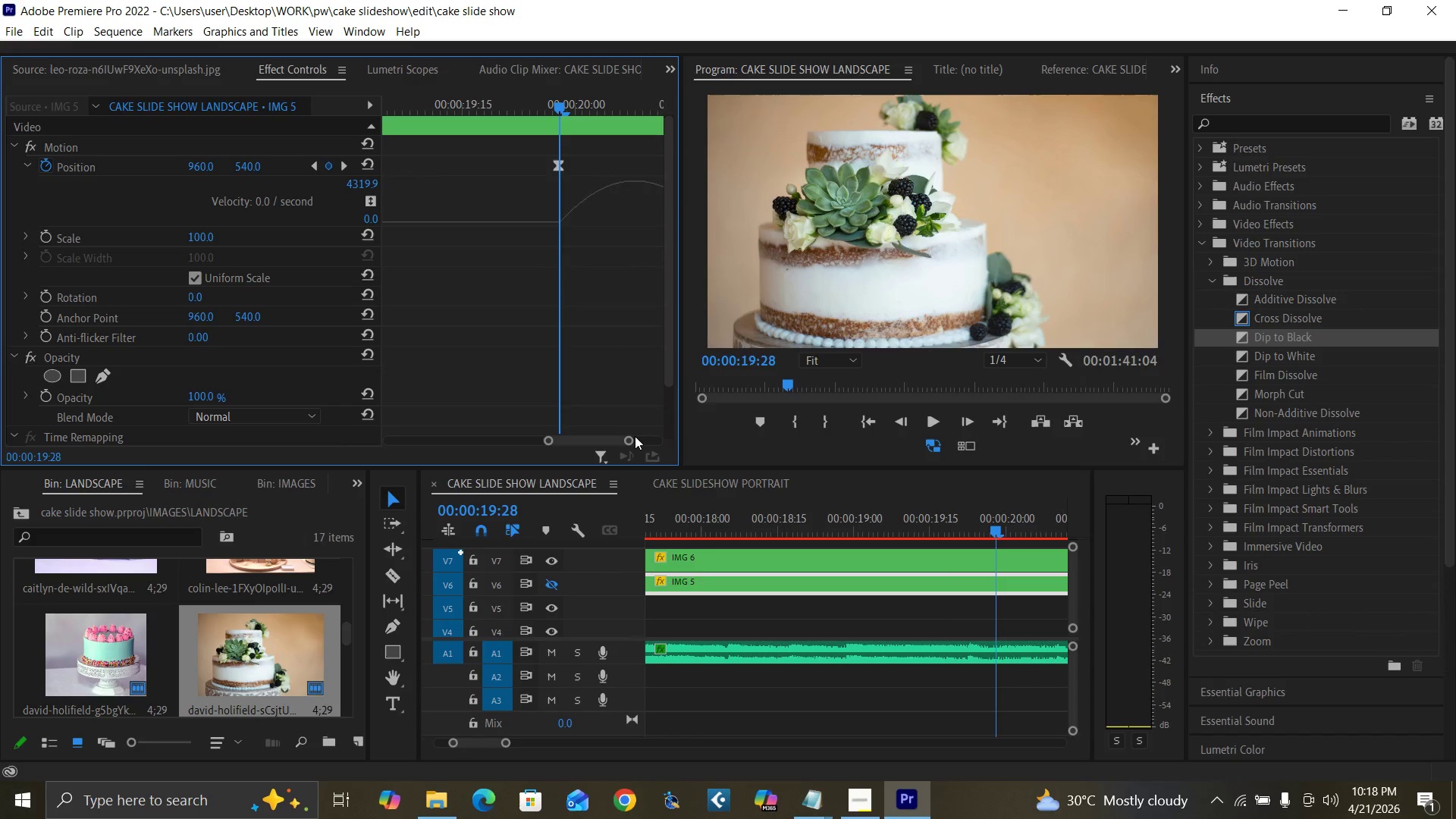 
key(Equal)
 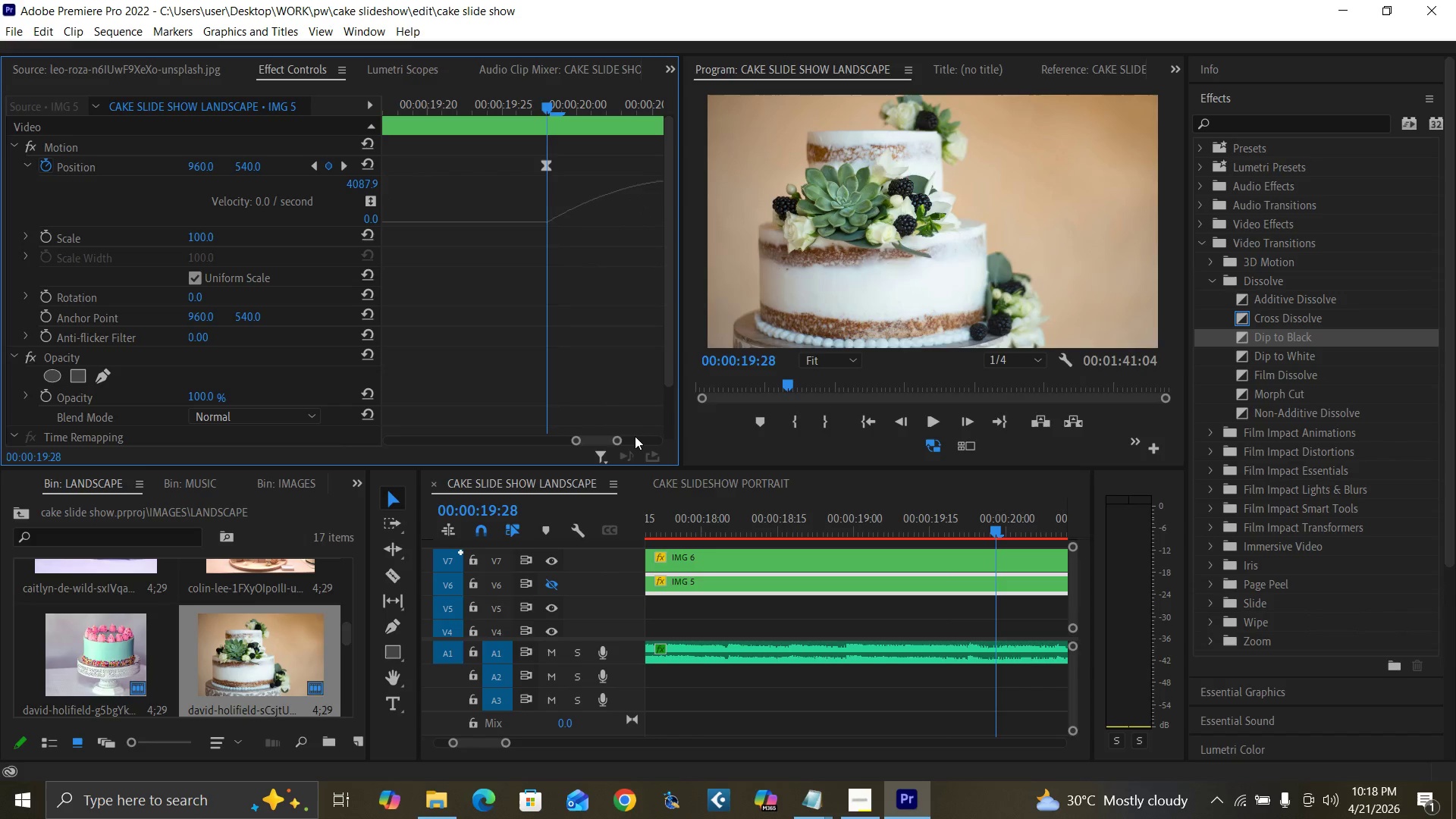 
key(Equal)
 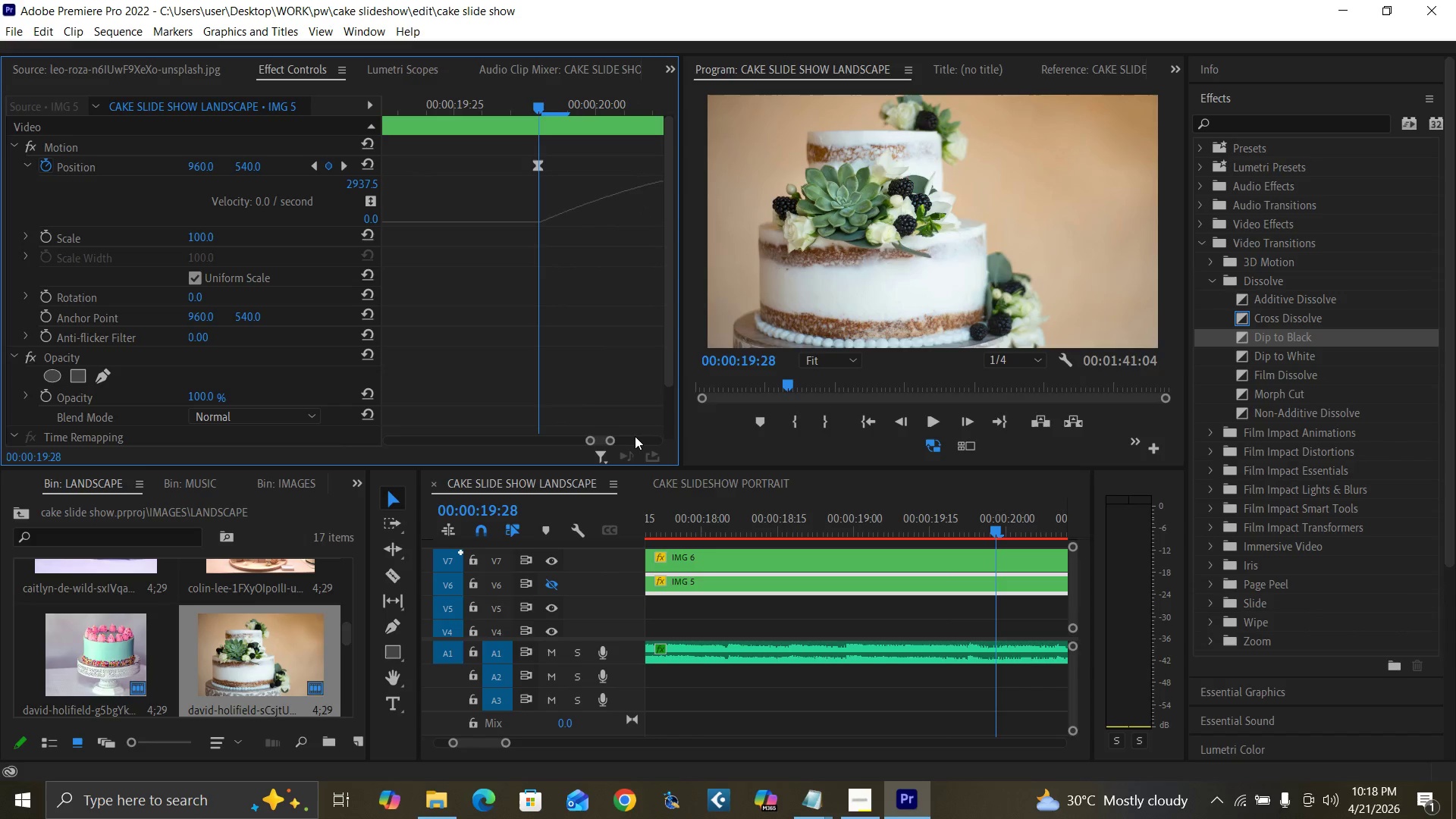 
key(Equal)
 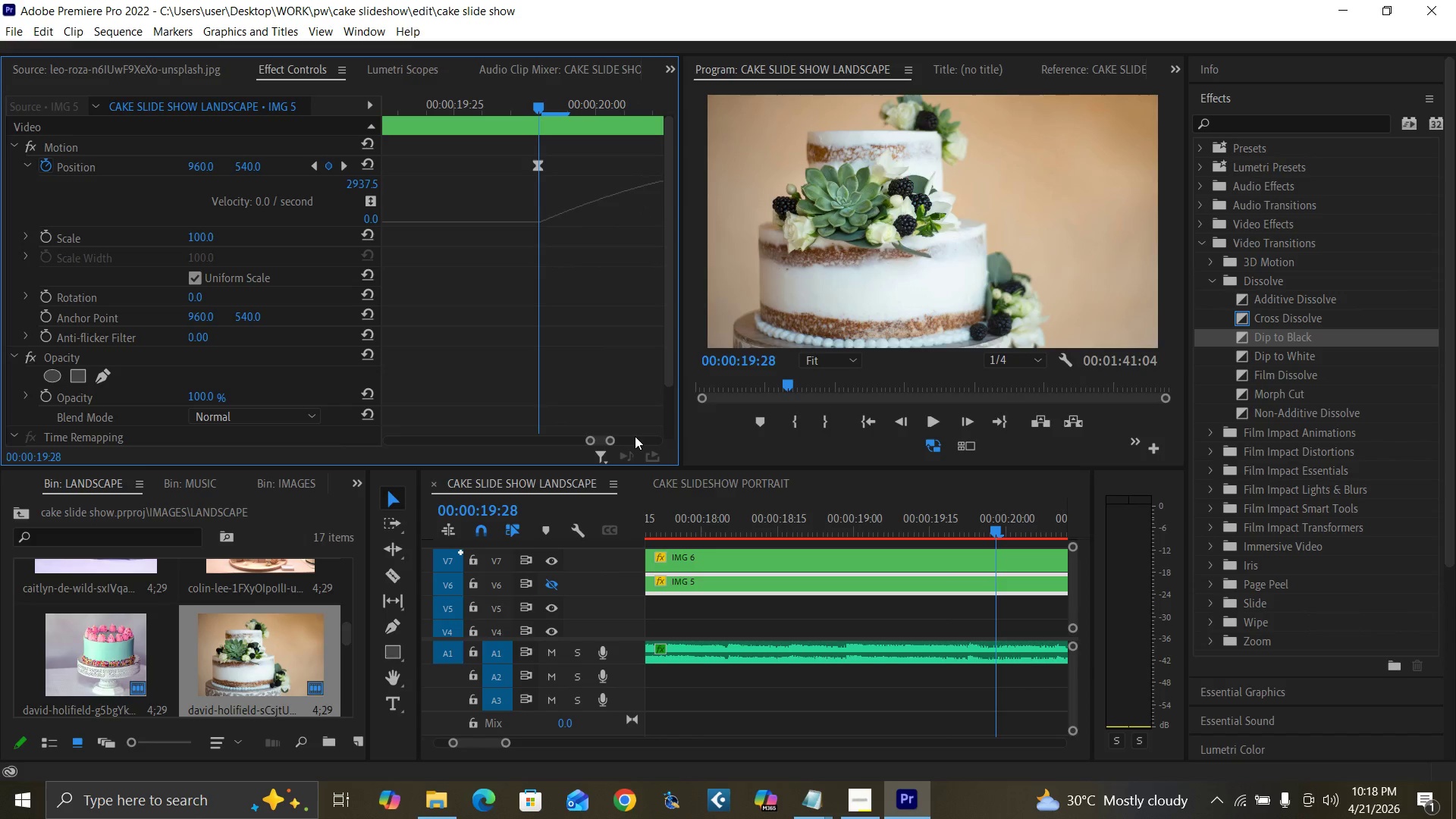 
key(Equal)
 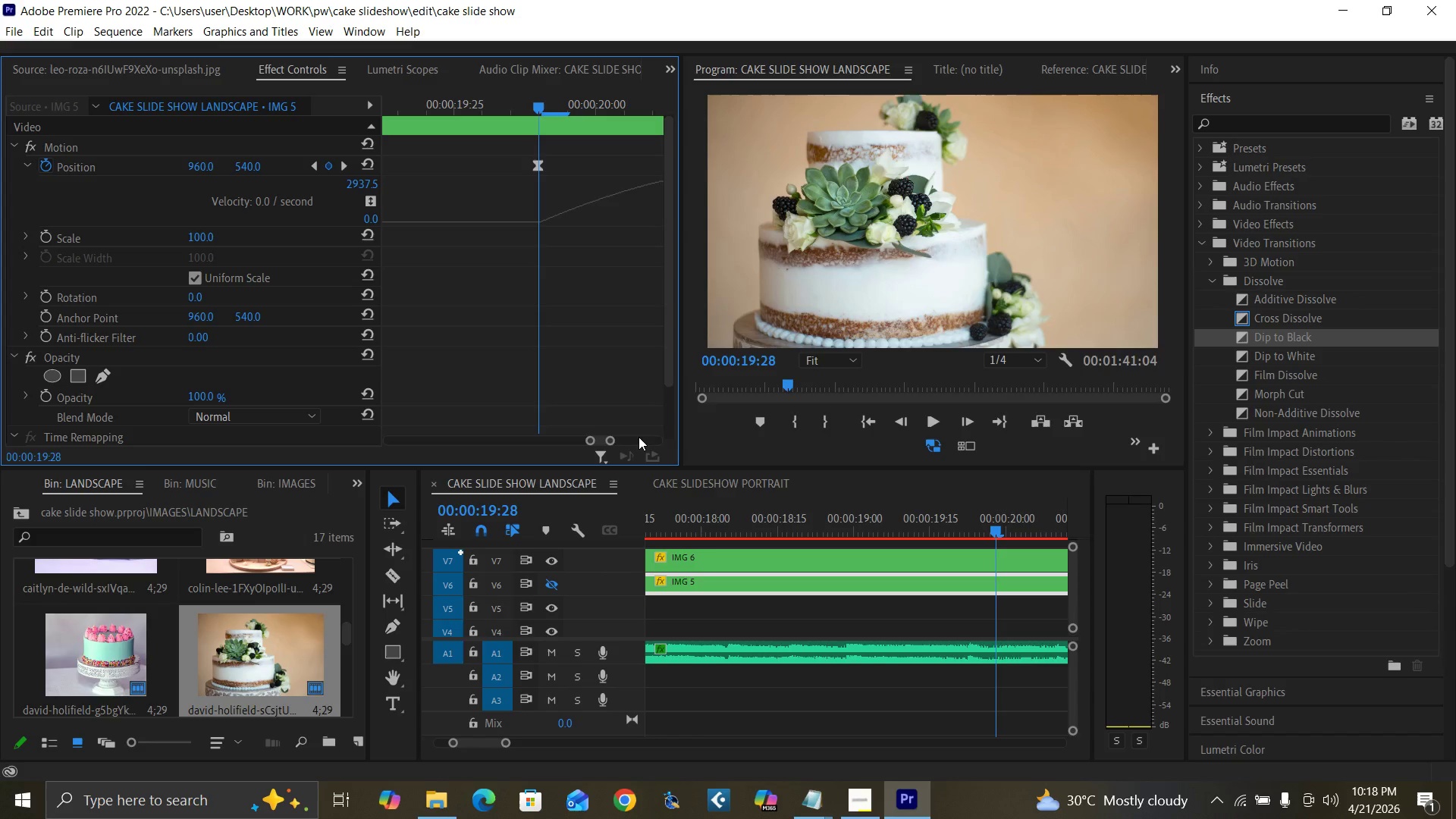 
key(ArrowLeft)
 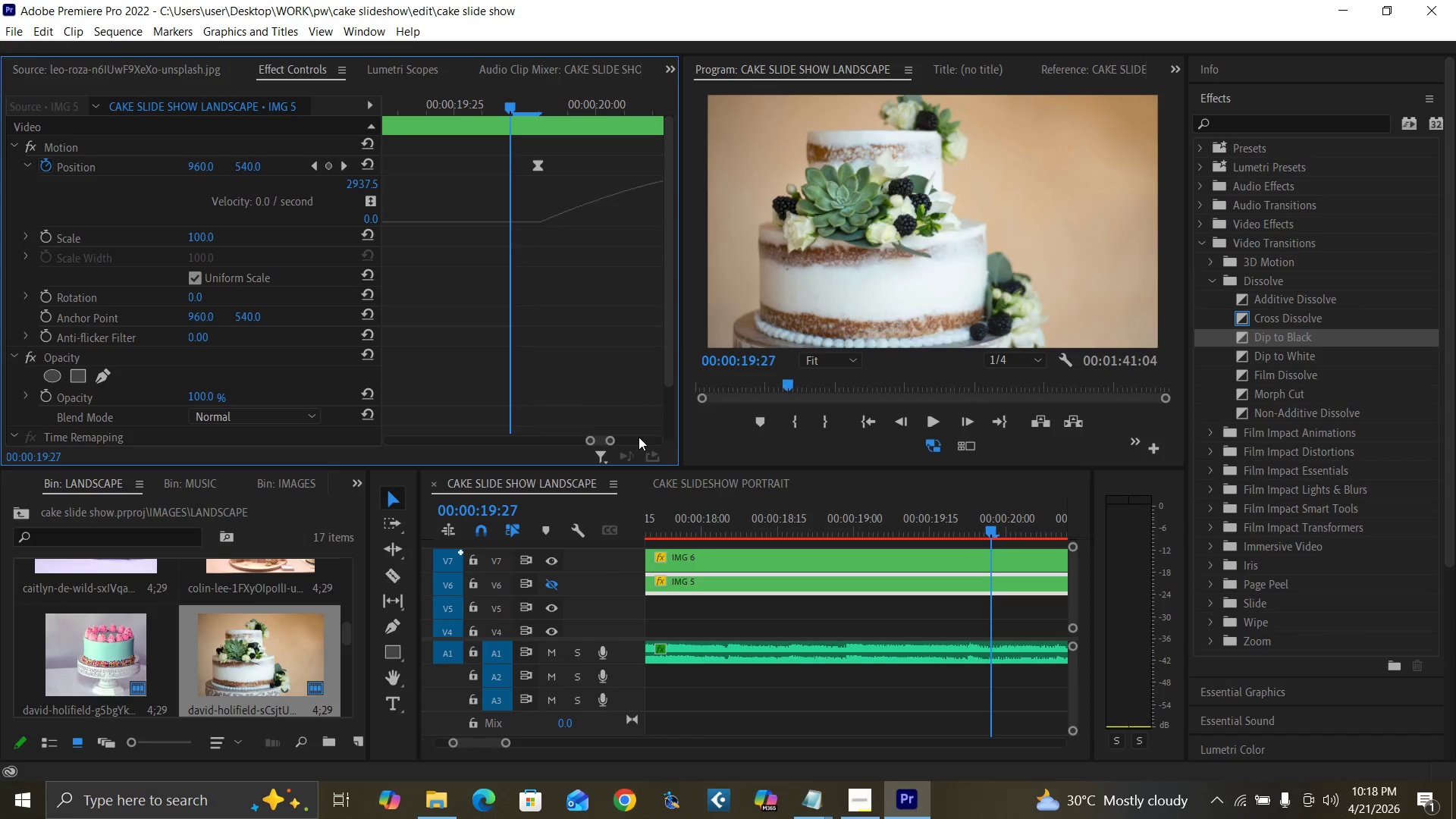 
key(ArrowRight)
 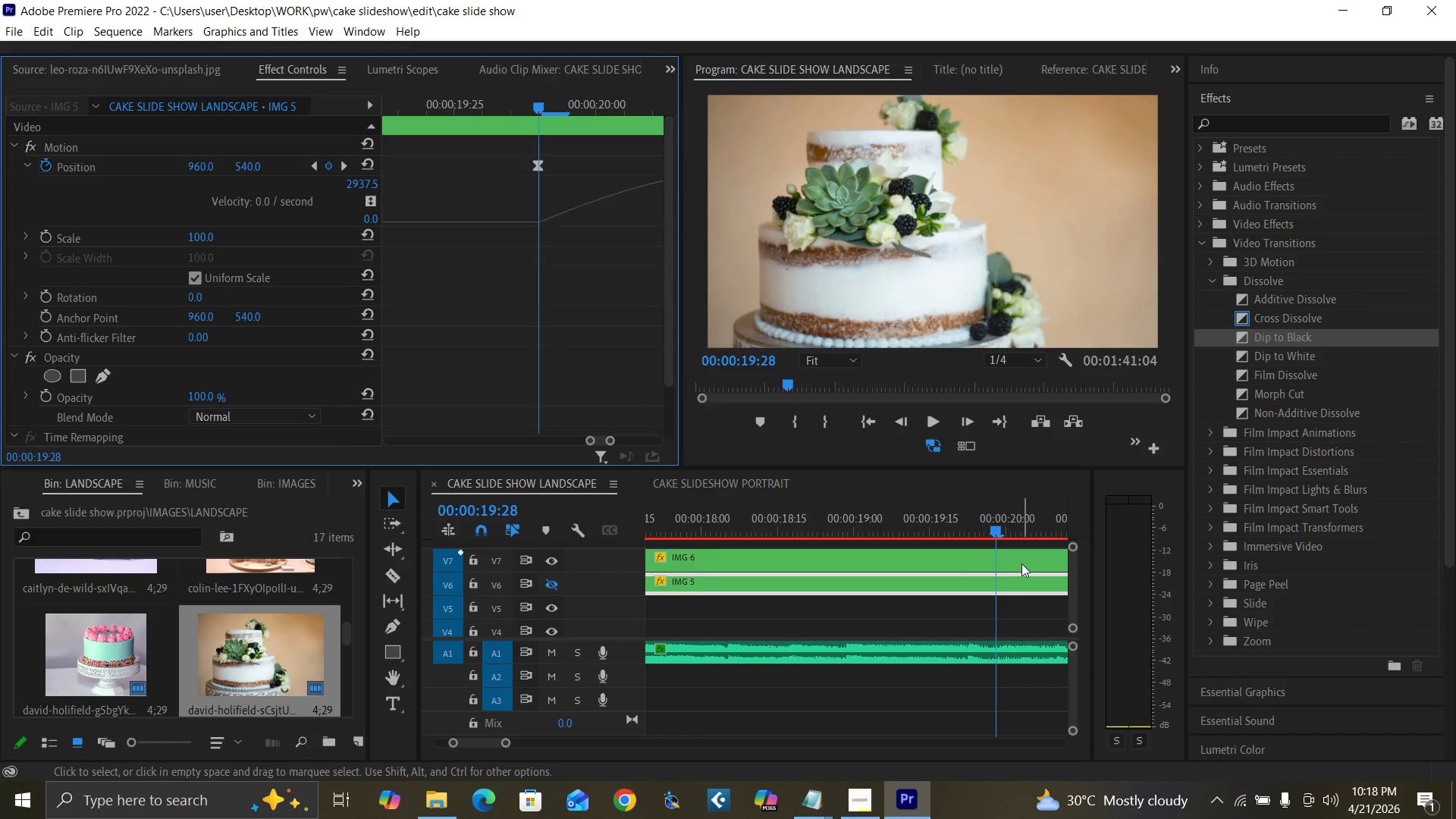 
left_click([1021, 563])
 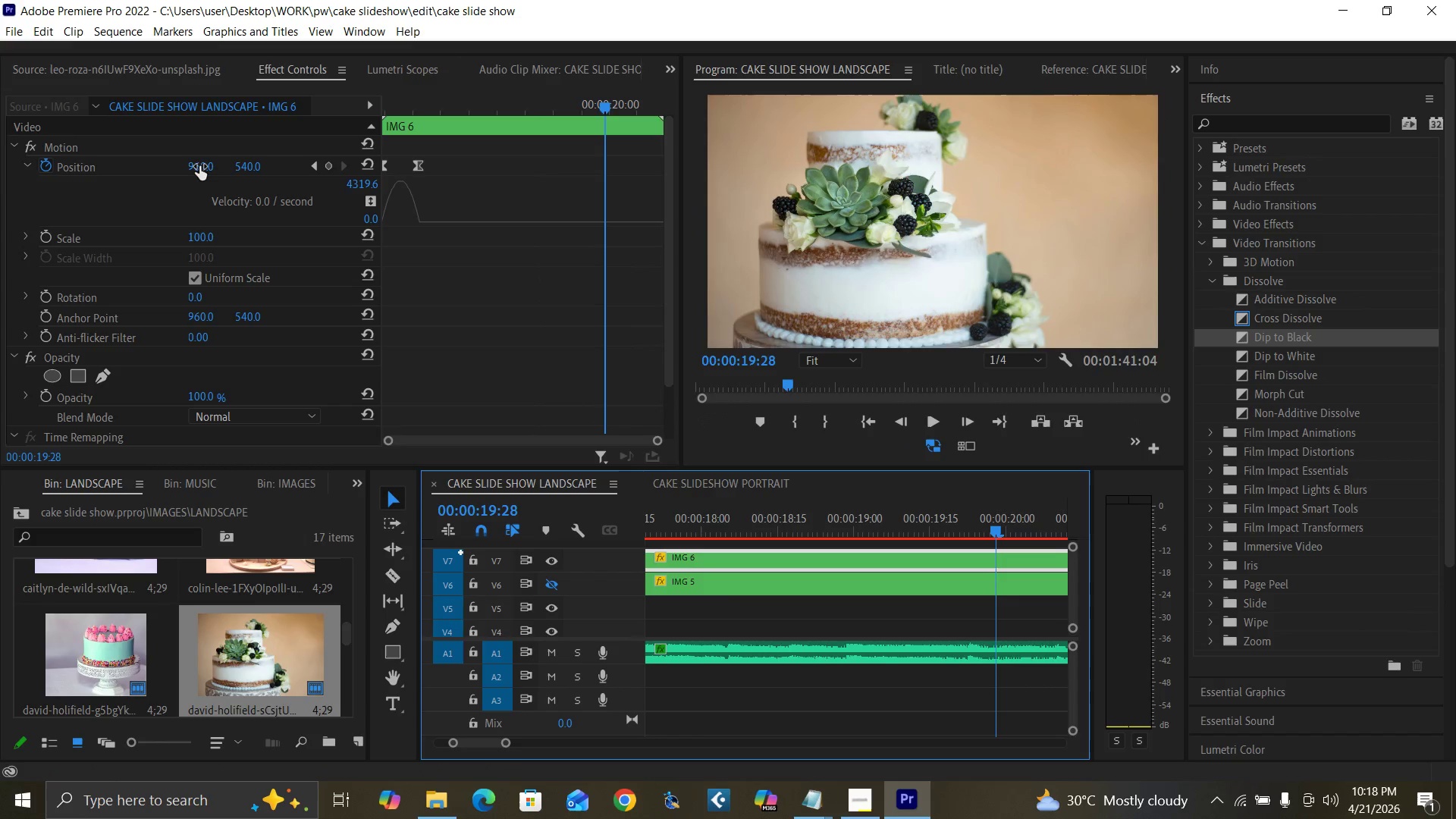 
left_click([198, 162])
 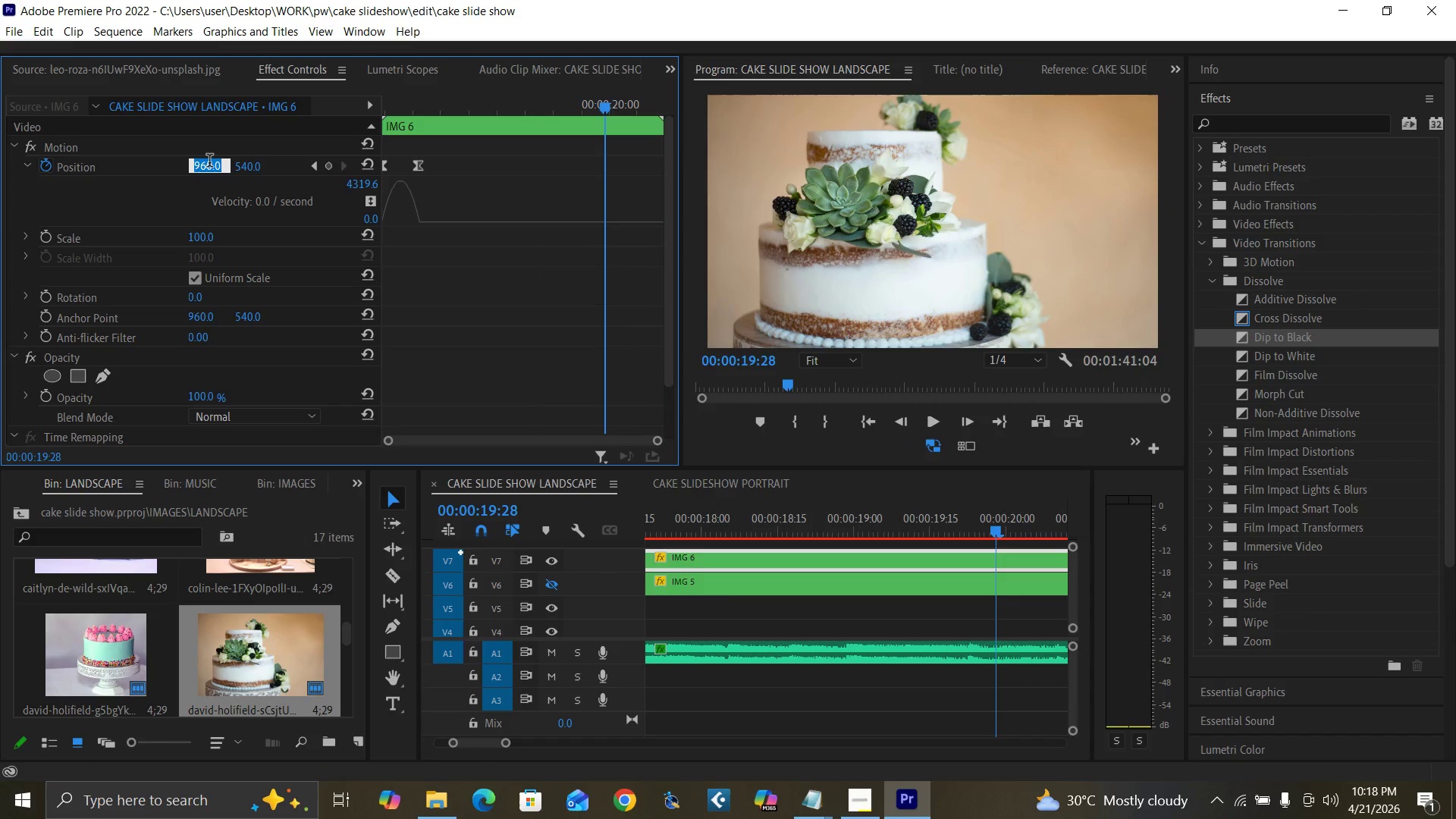 
type(960)
 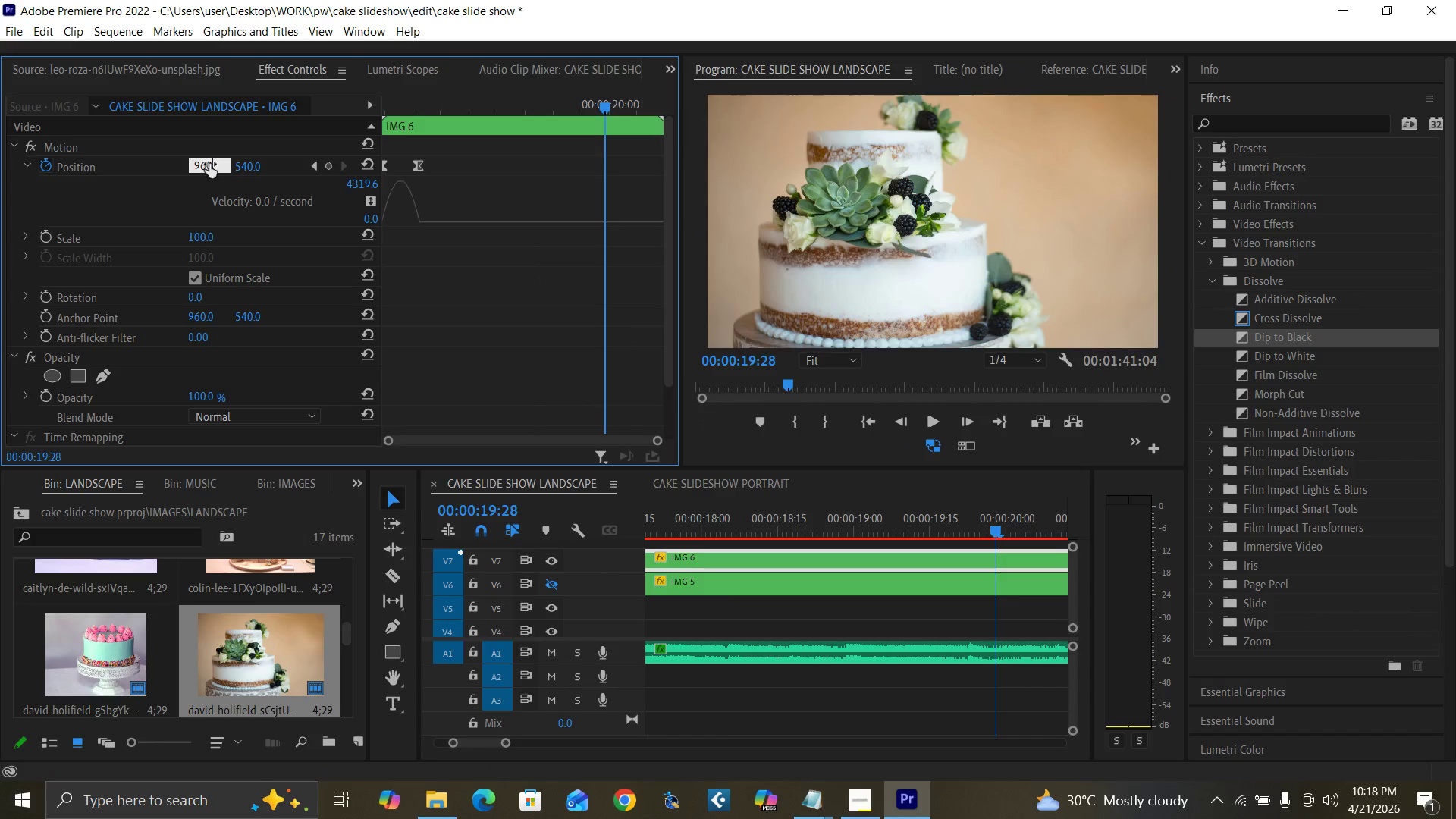 
key(Enter)
 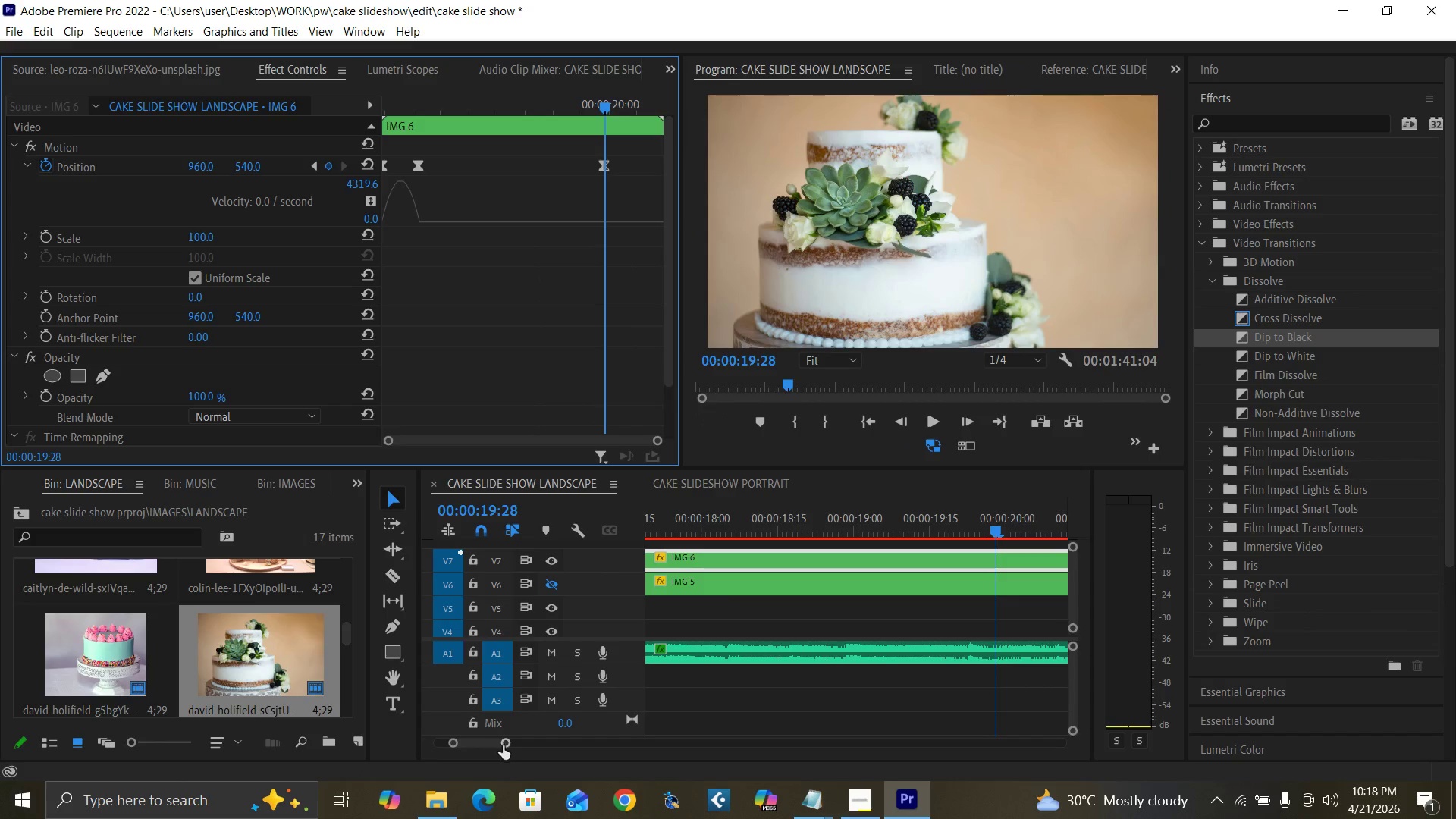 
left_click_drag(start_coordinate=[508, 742], to_coordinate=[519, 745])
 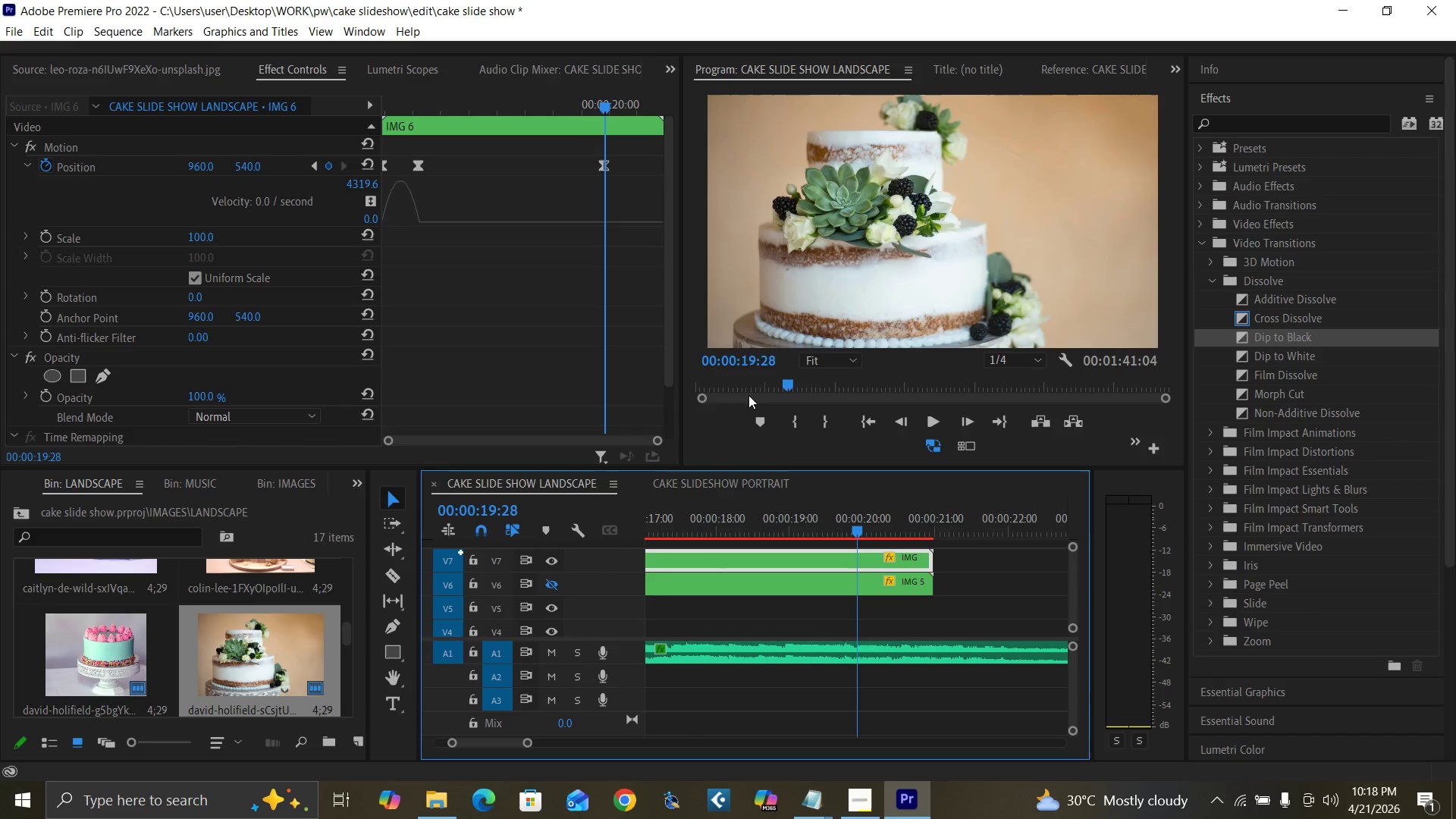 
key(ArrowRight)
 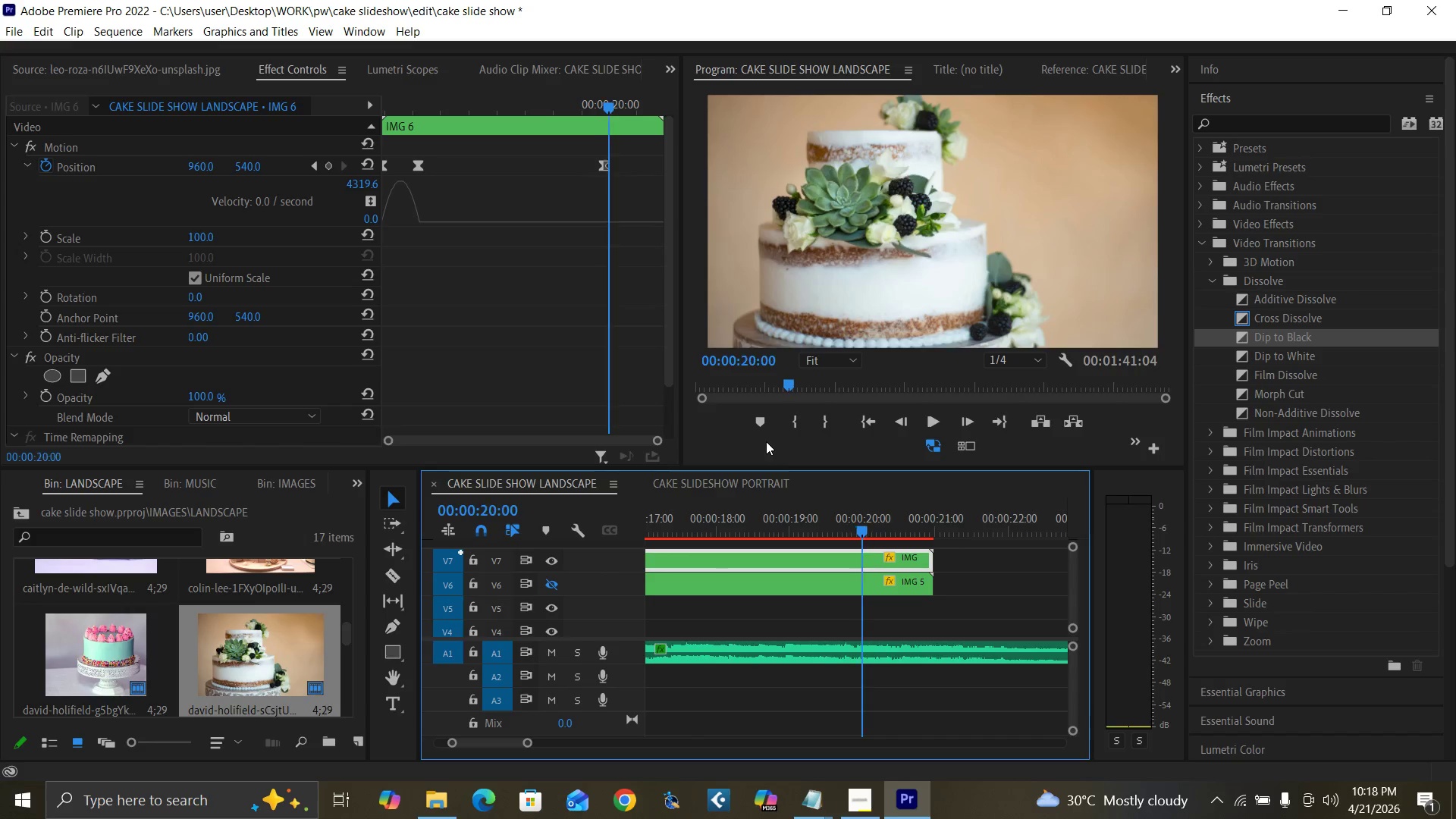 
key(ArrowRight)
 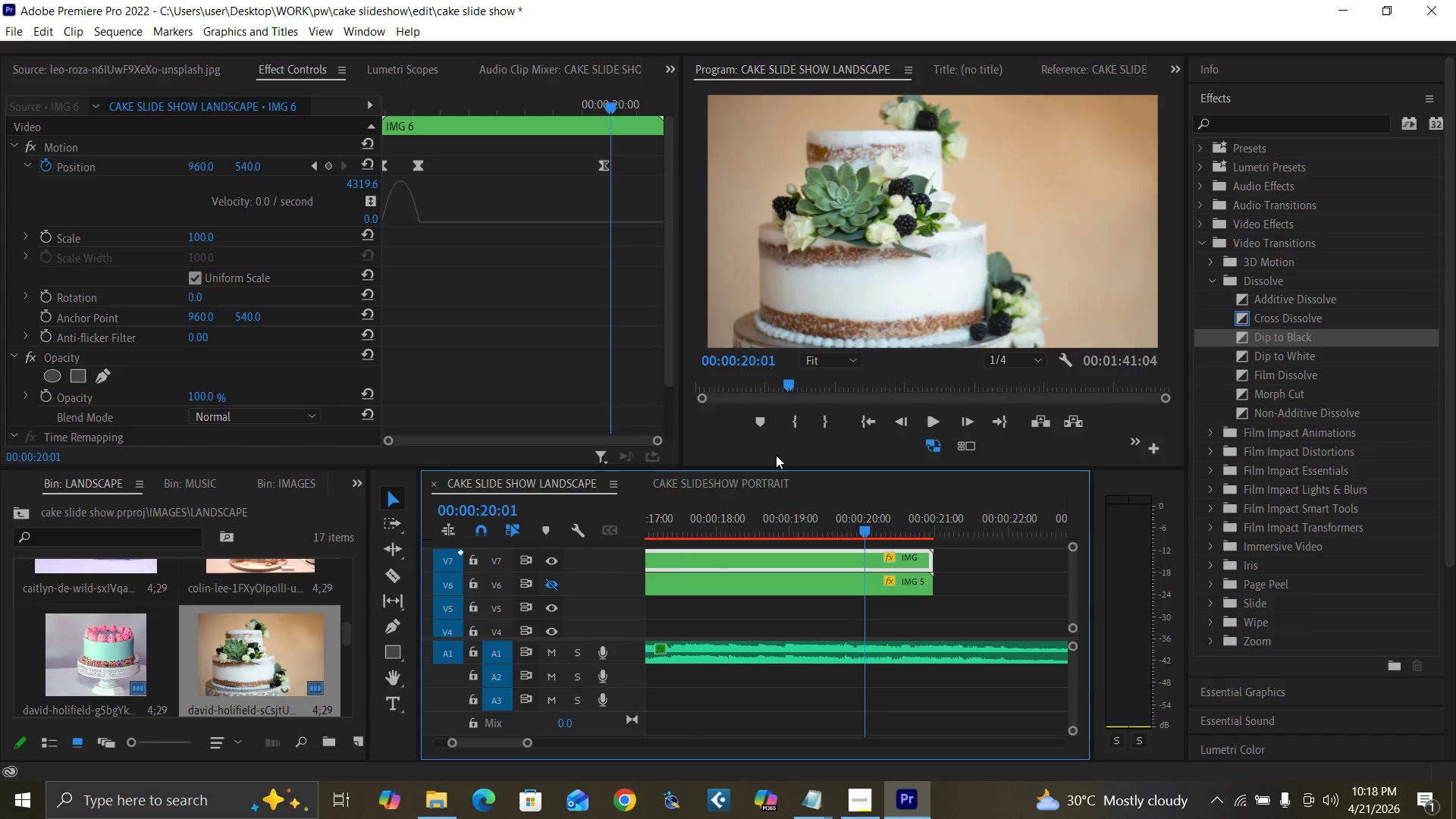 
key(ArrowRight)
 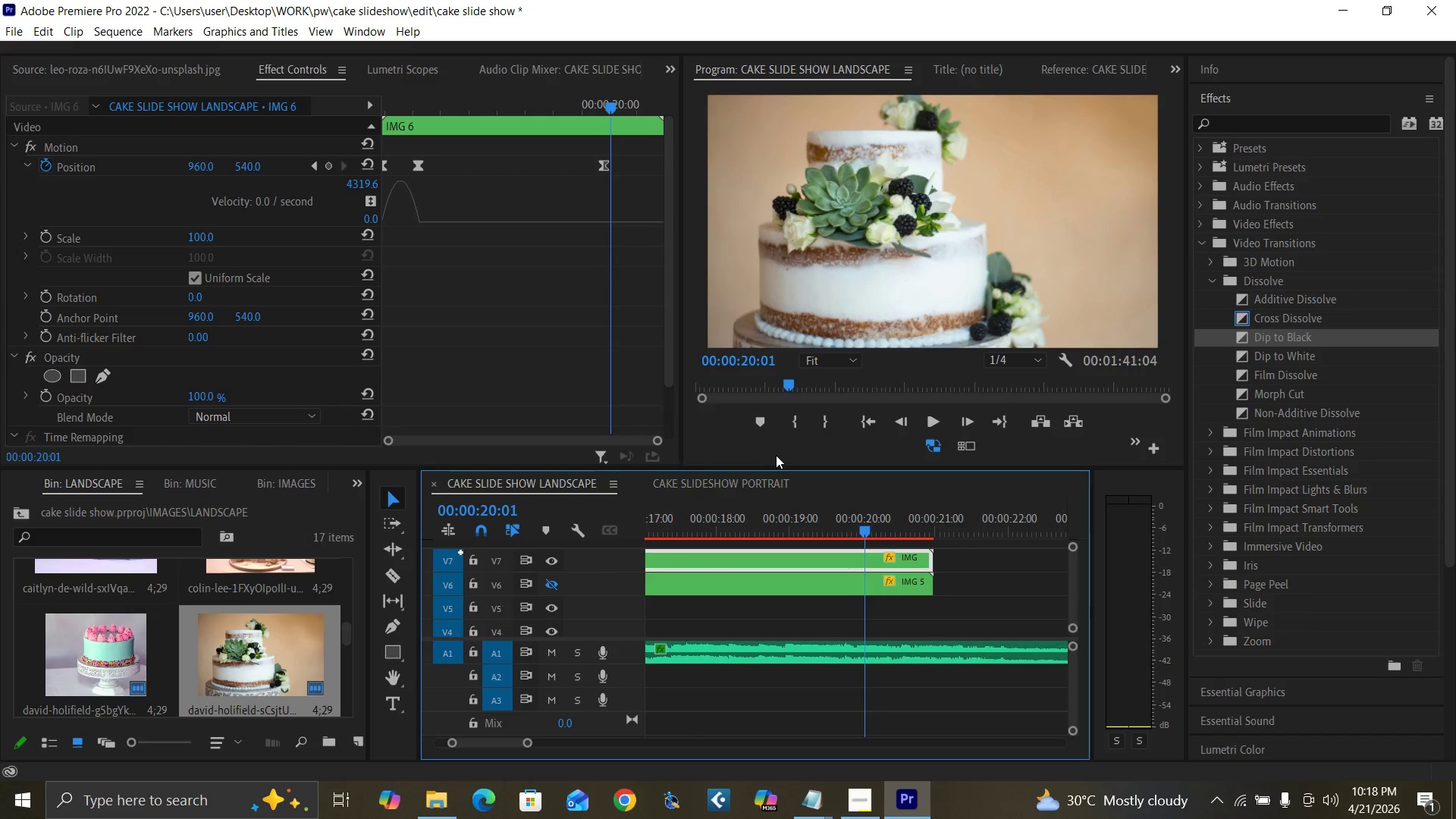 
key(ArrowRight)
 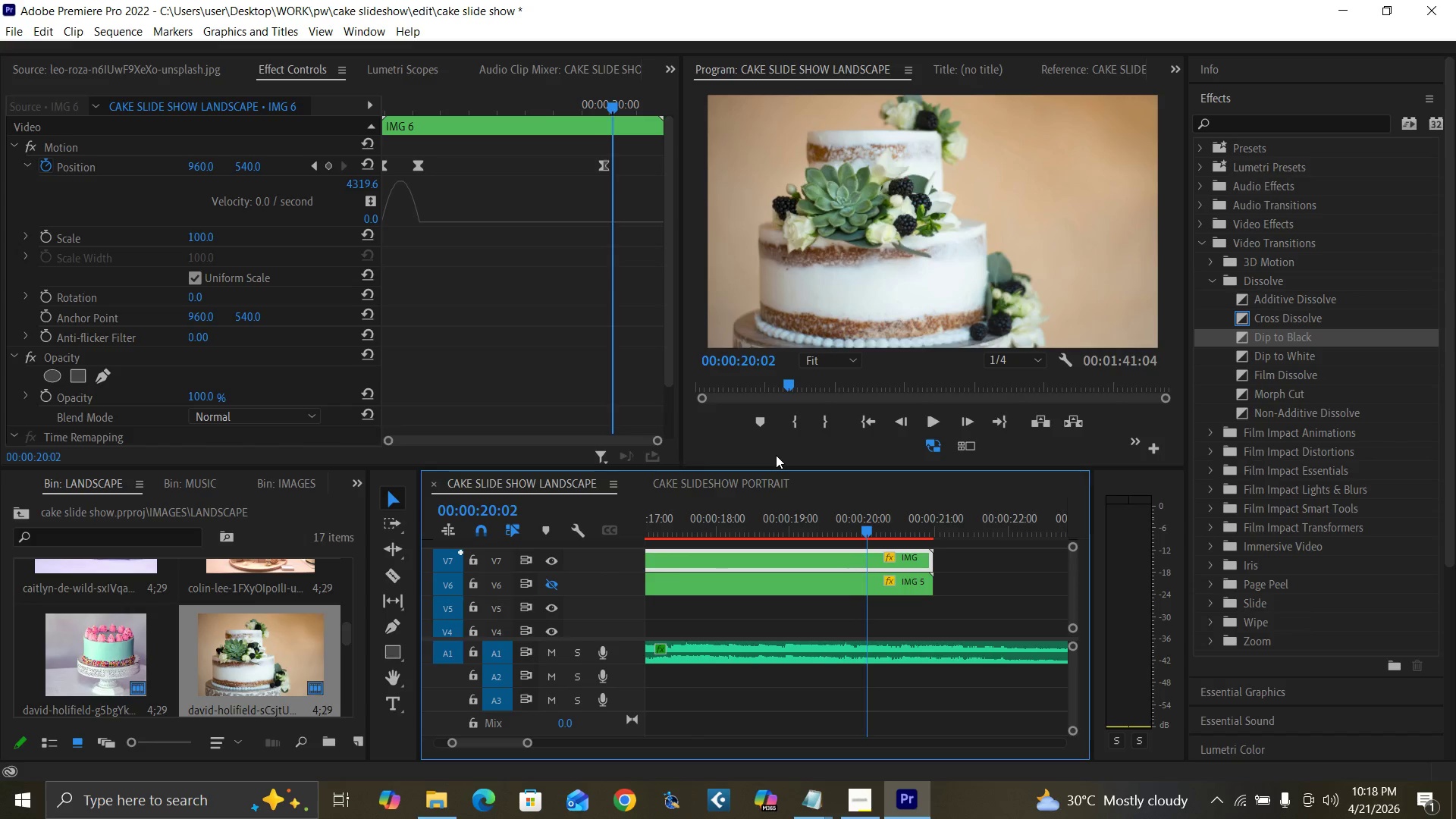 
key(ArrowRight)
 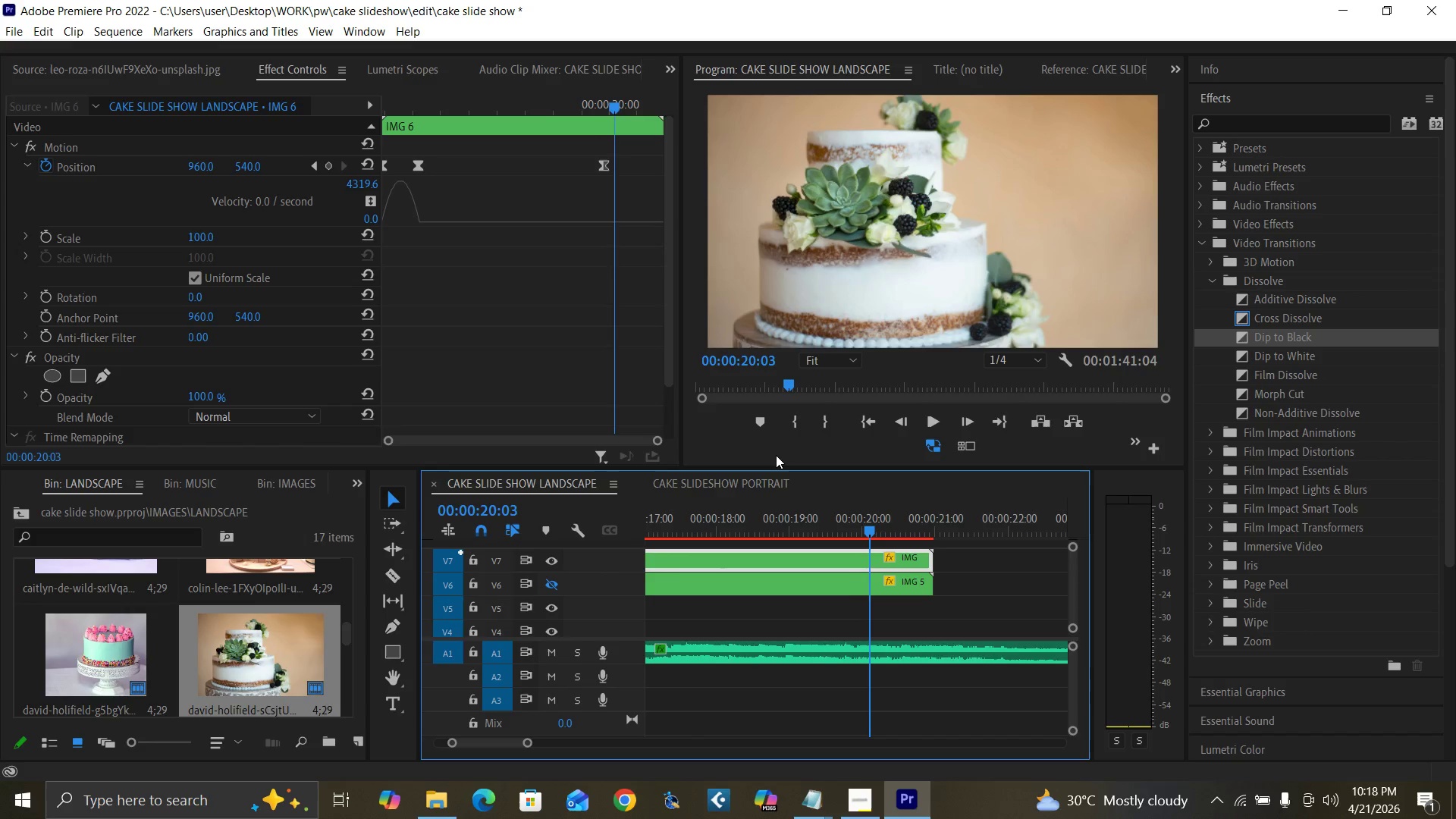 
key(ArrowRight)
 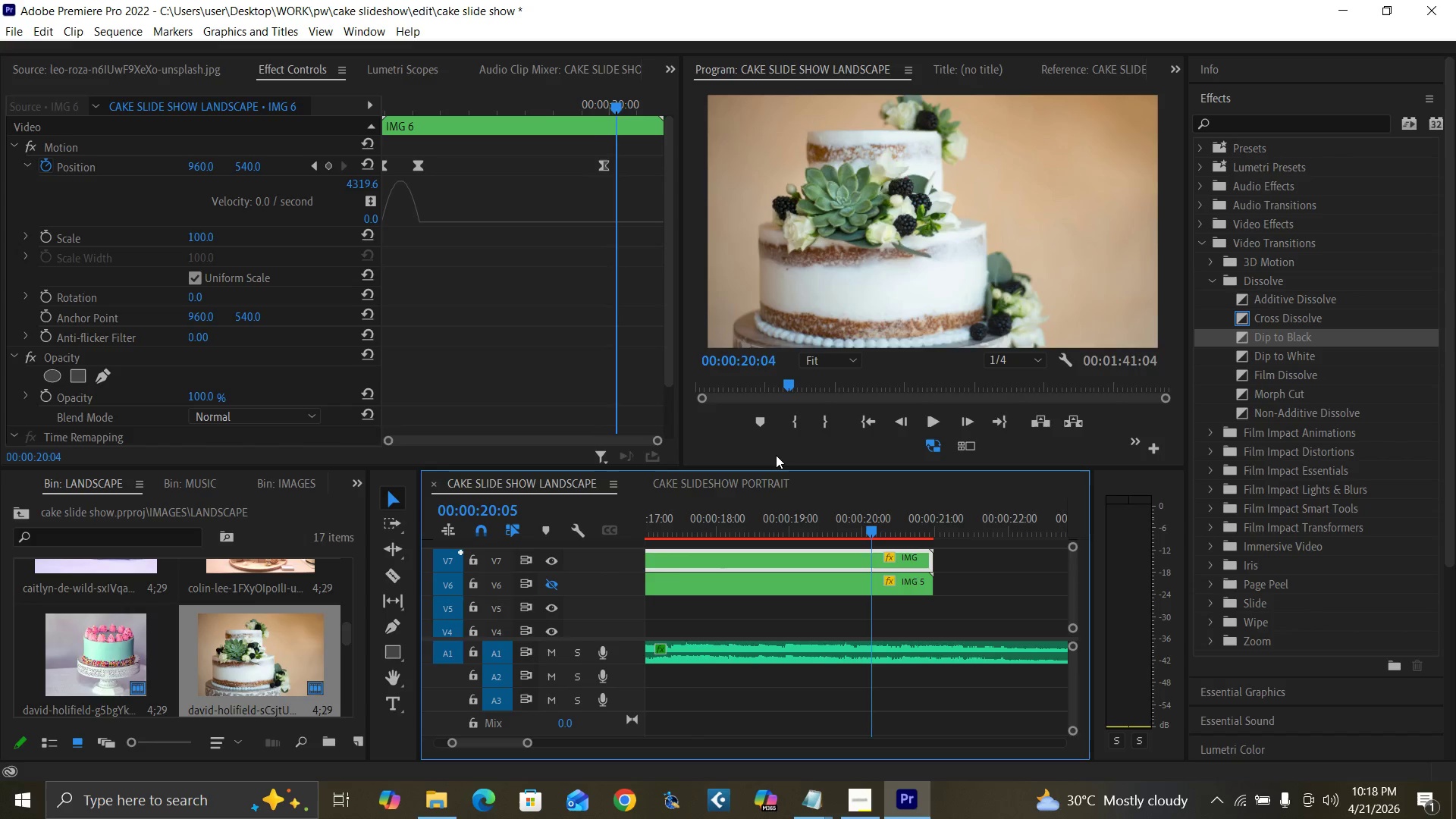 
key(ArrowRight)
 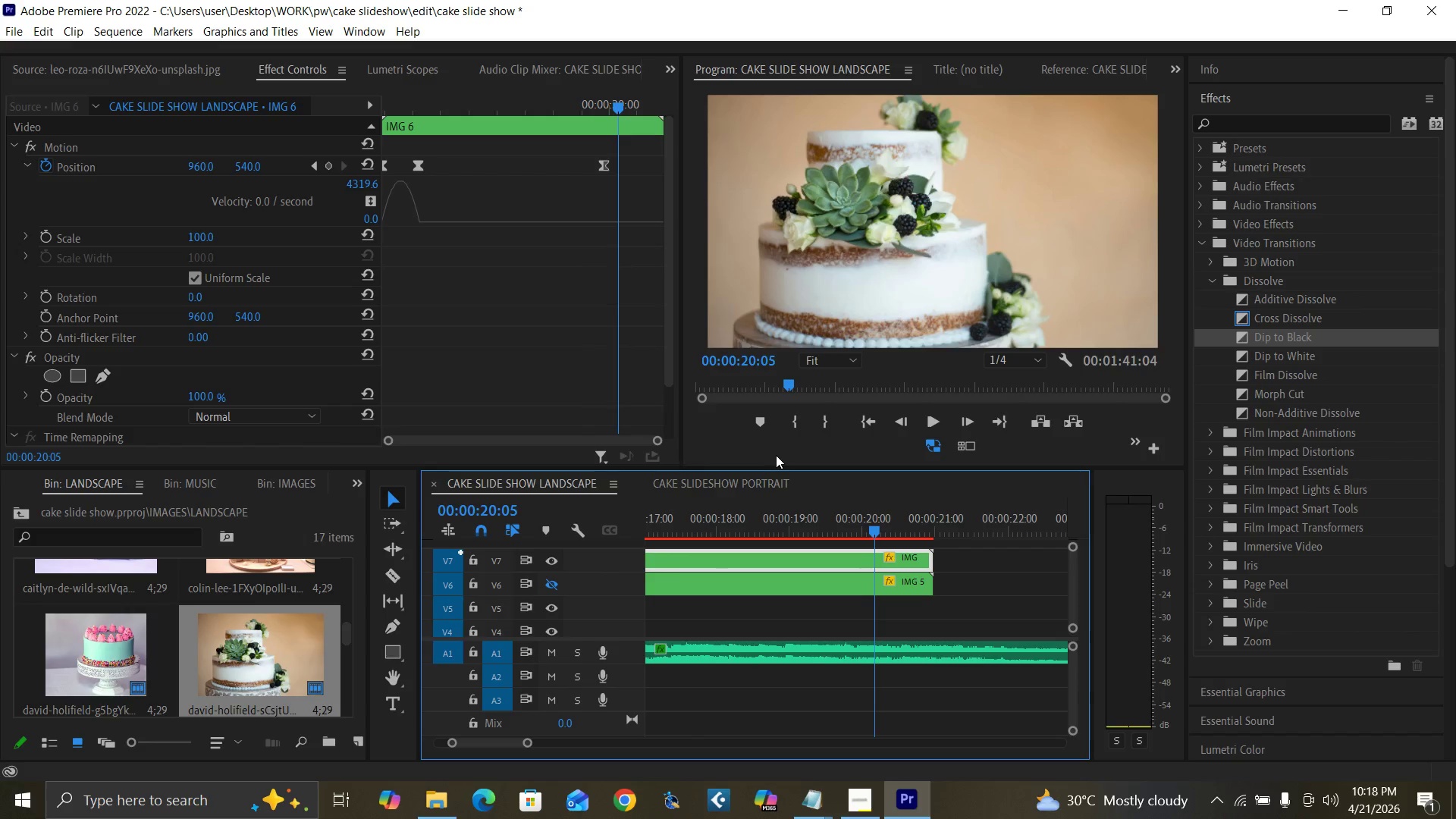 
key(ArrowRight)
 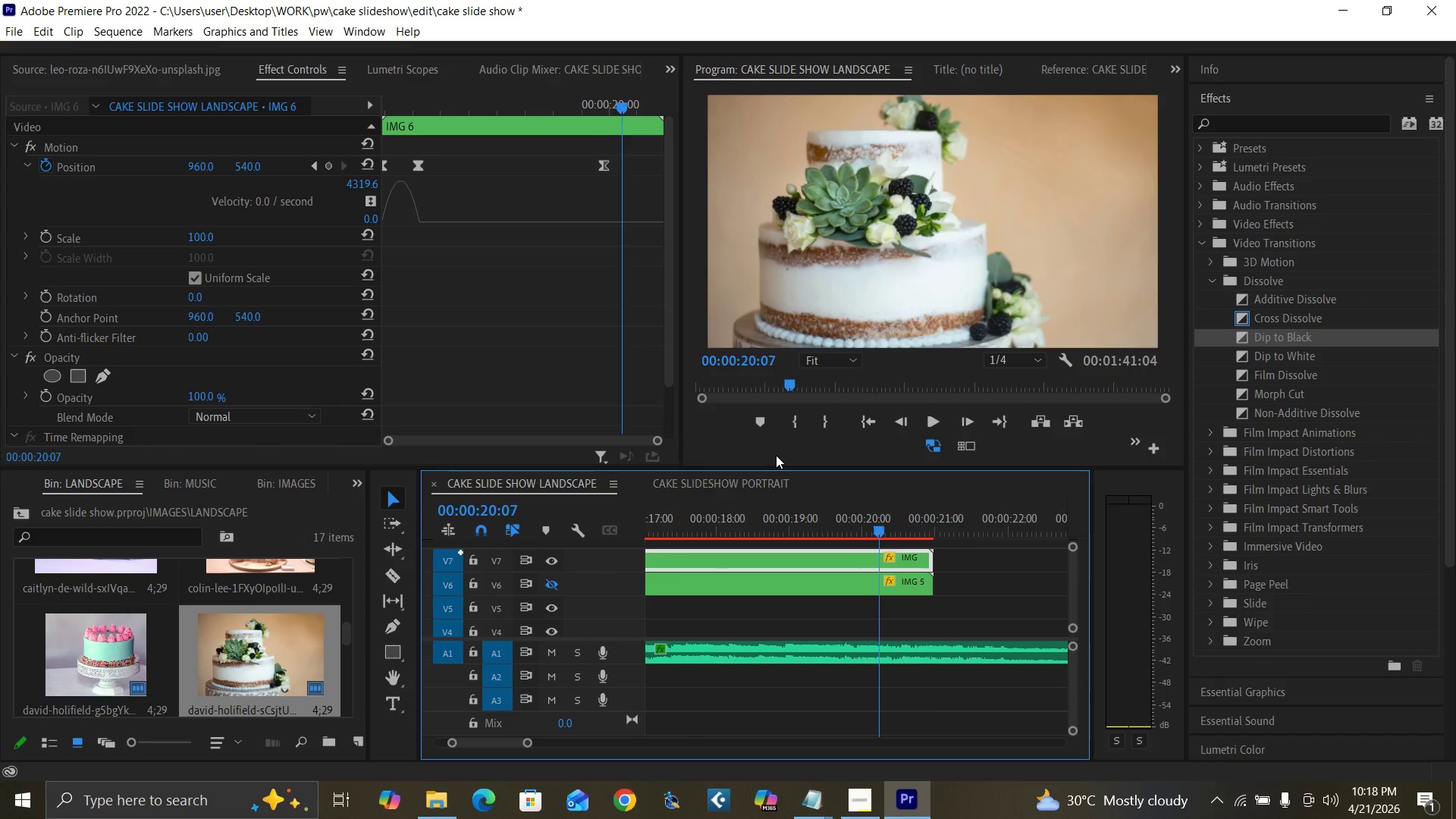 
key(ArrowRight)
 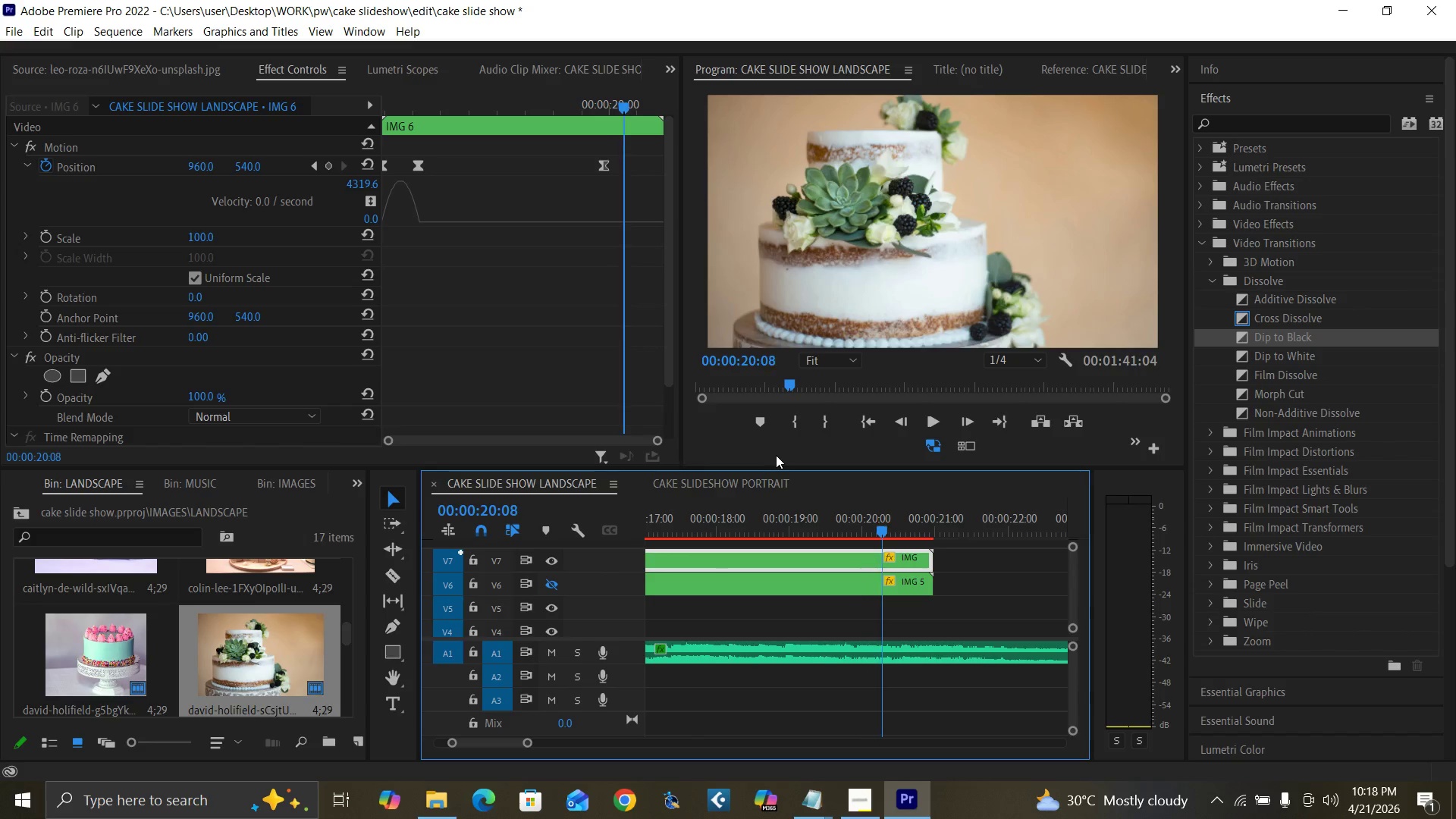 
key(ArrowRight)
 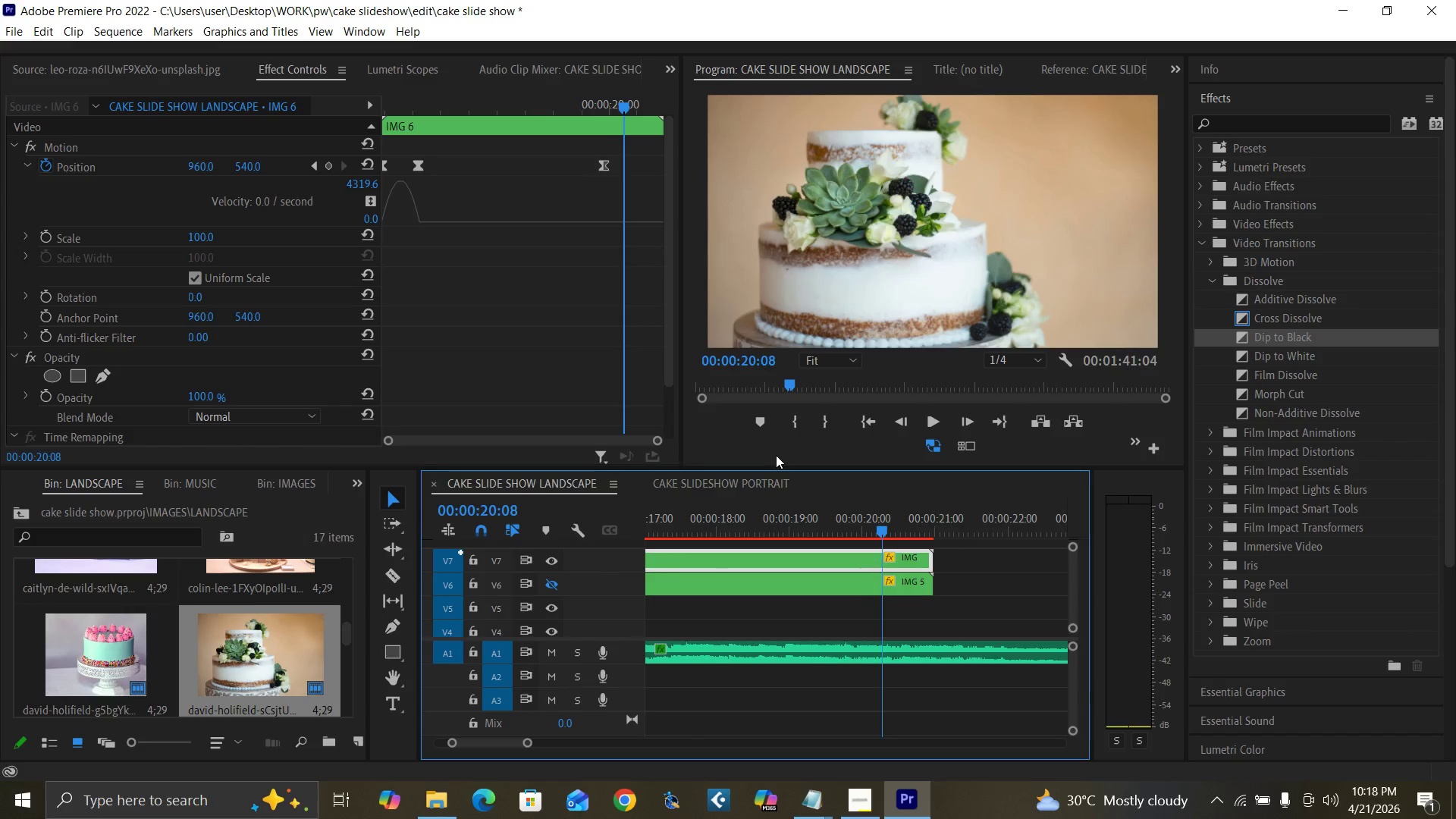 
key(ArrowRight)
 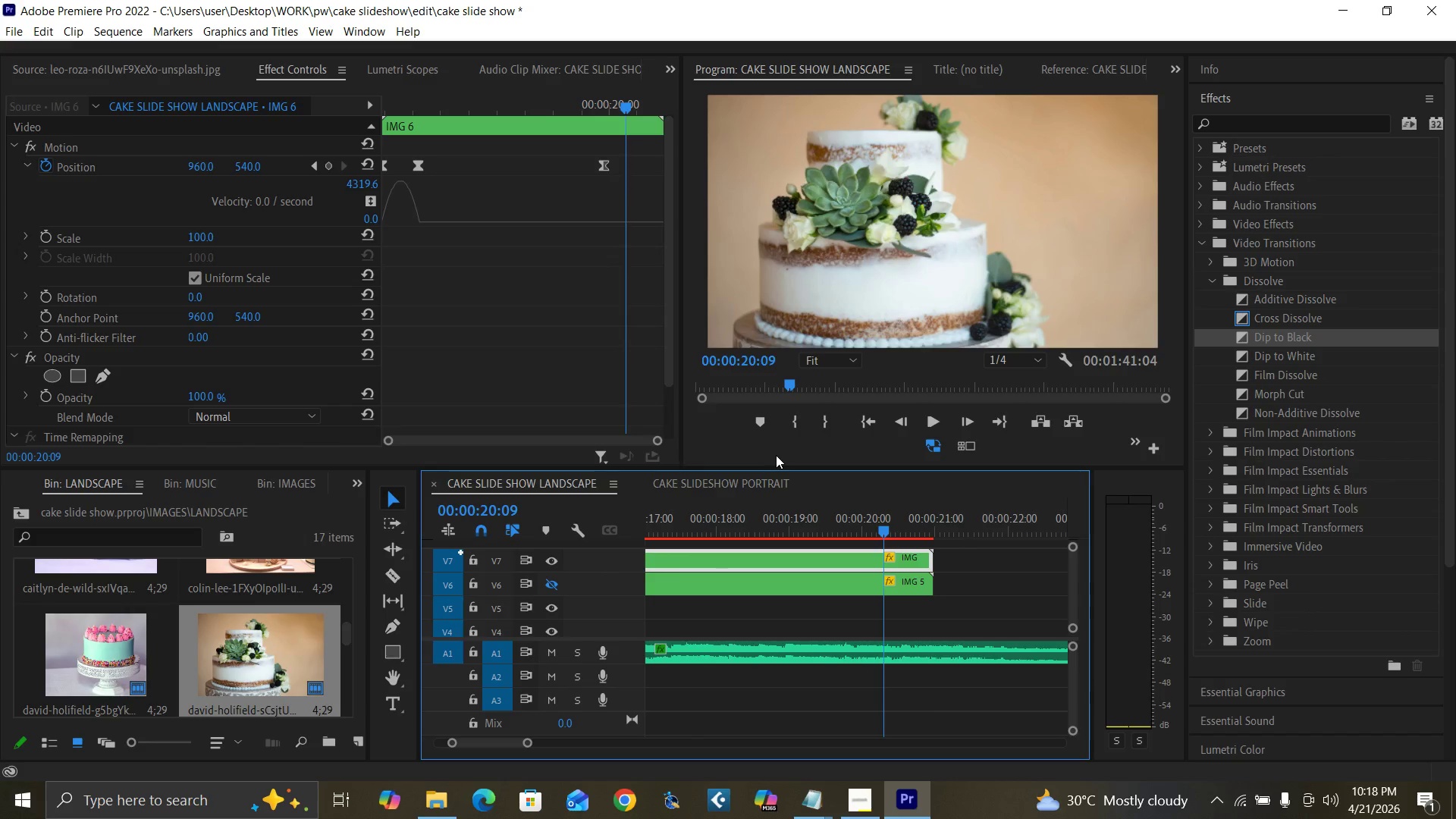 
key(ArrowRight)
 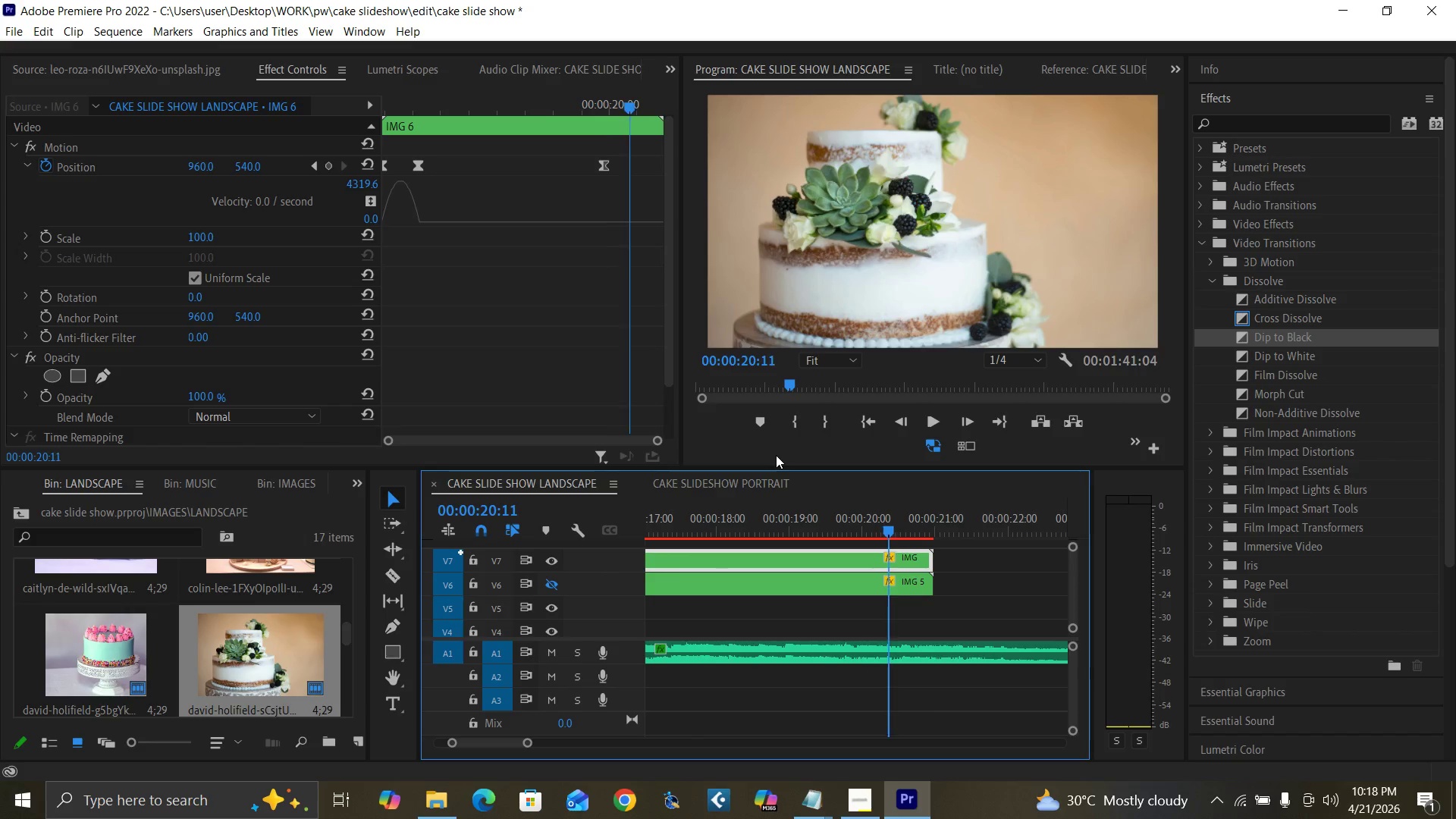 
key(ArrowRight)
 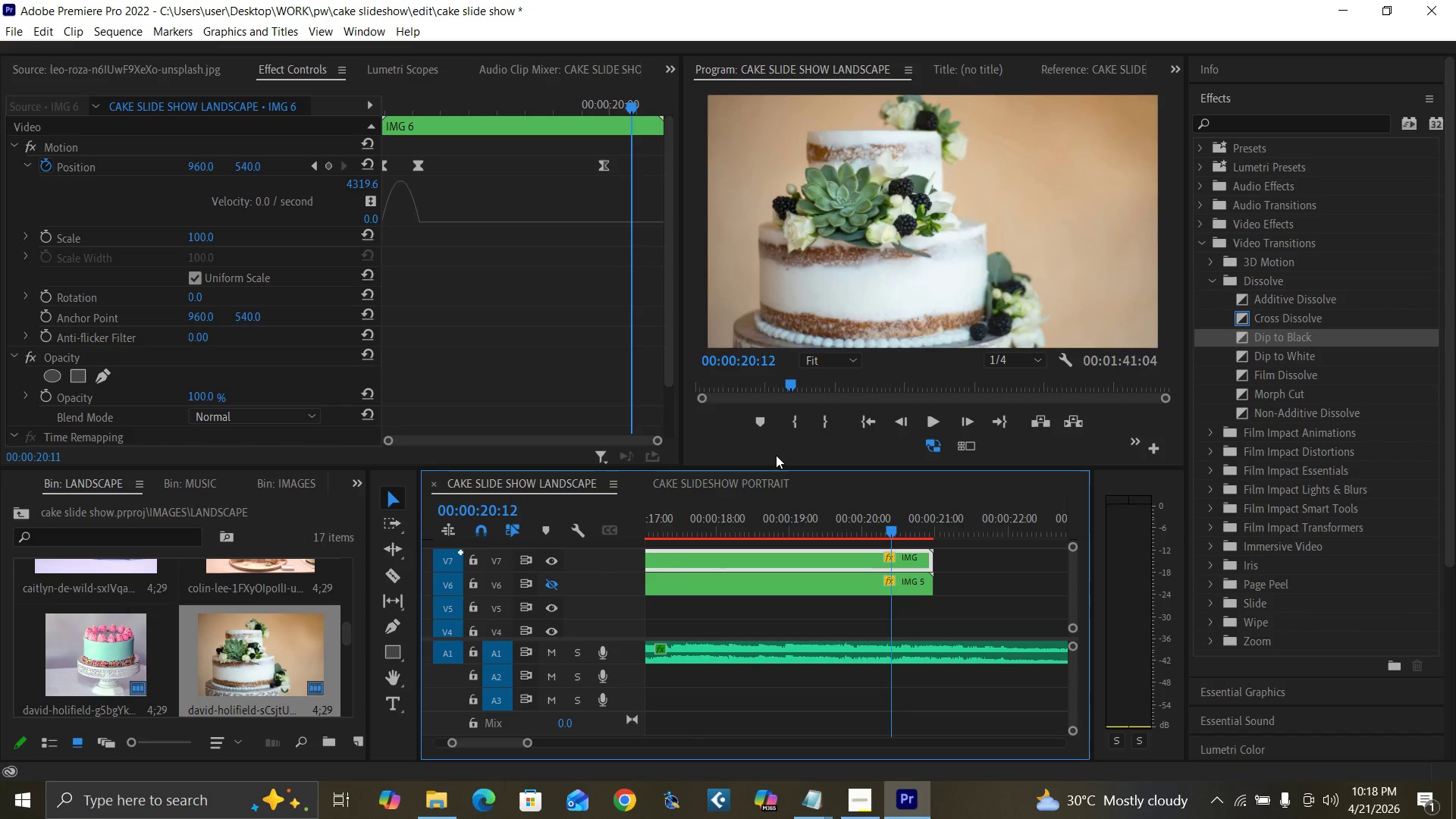 
key(ArrowRight)
 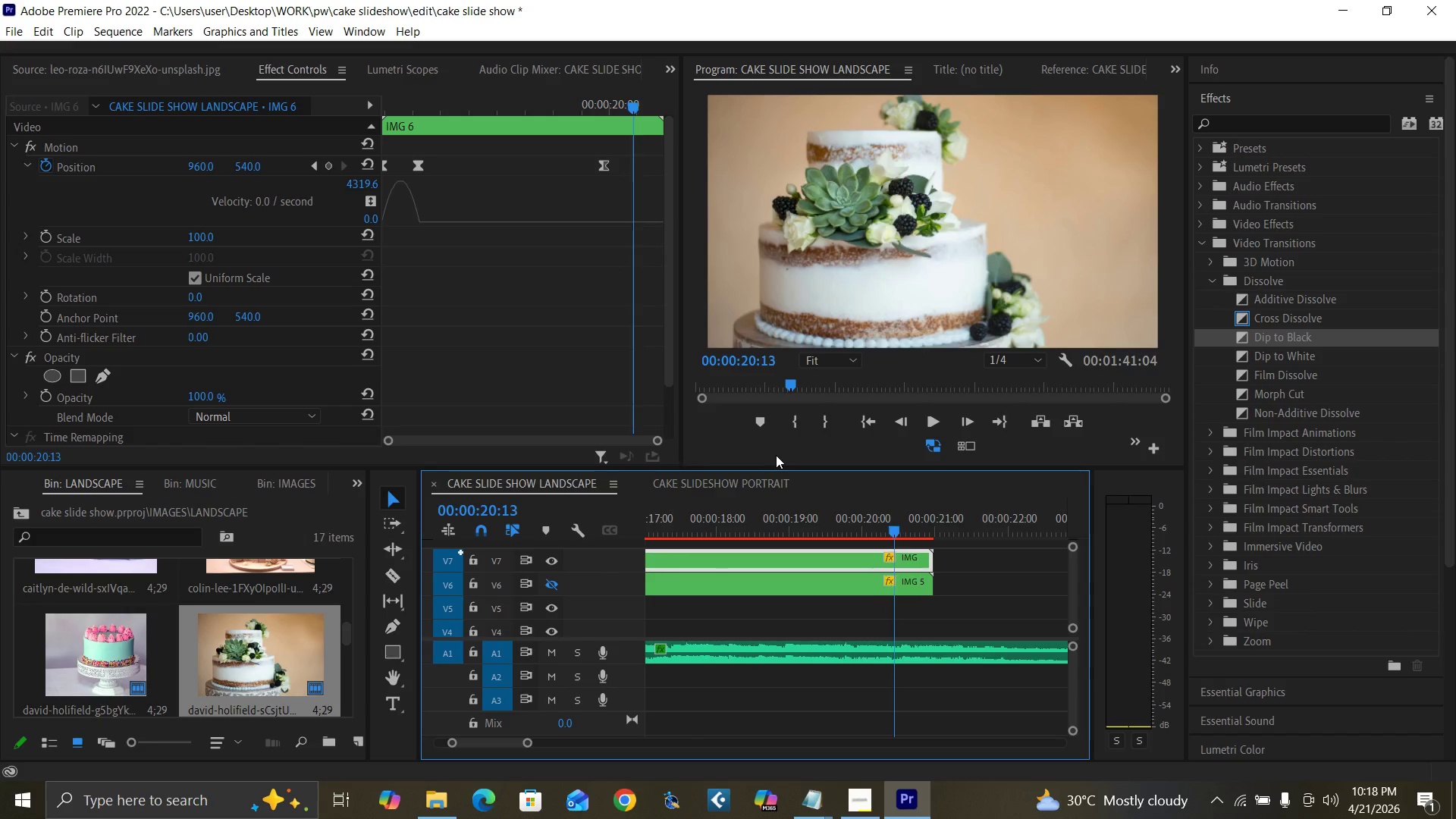 
key(ArrowRight)
 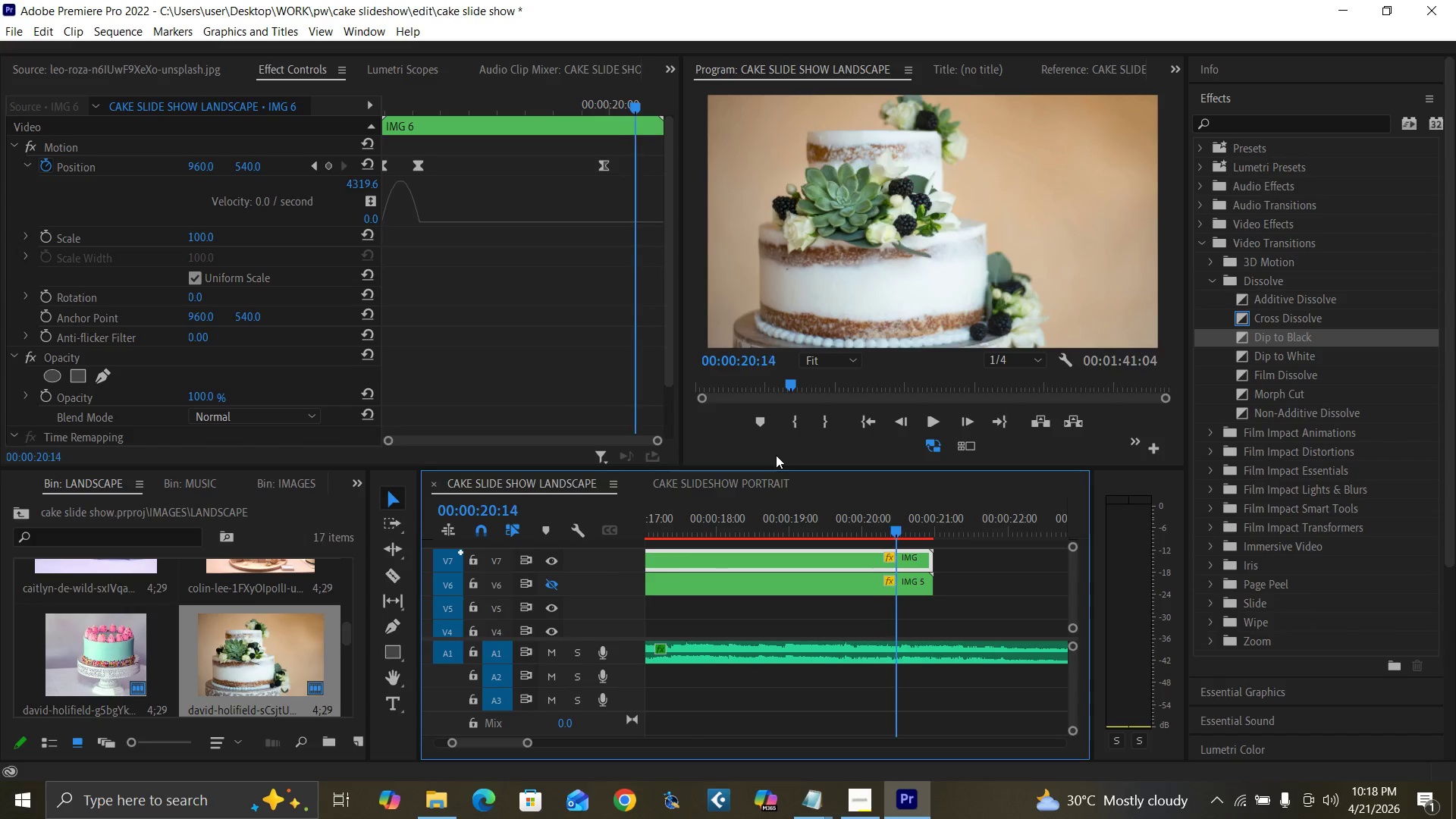 
key(ArrowRight)
 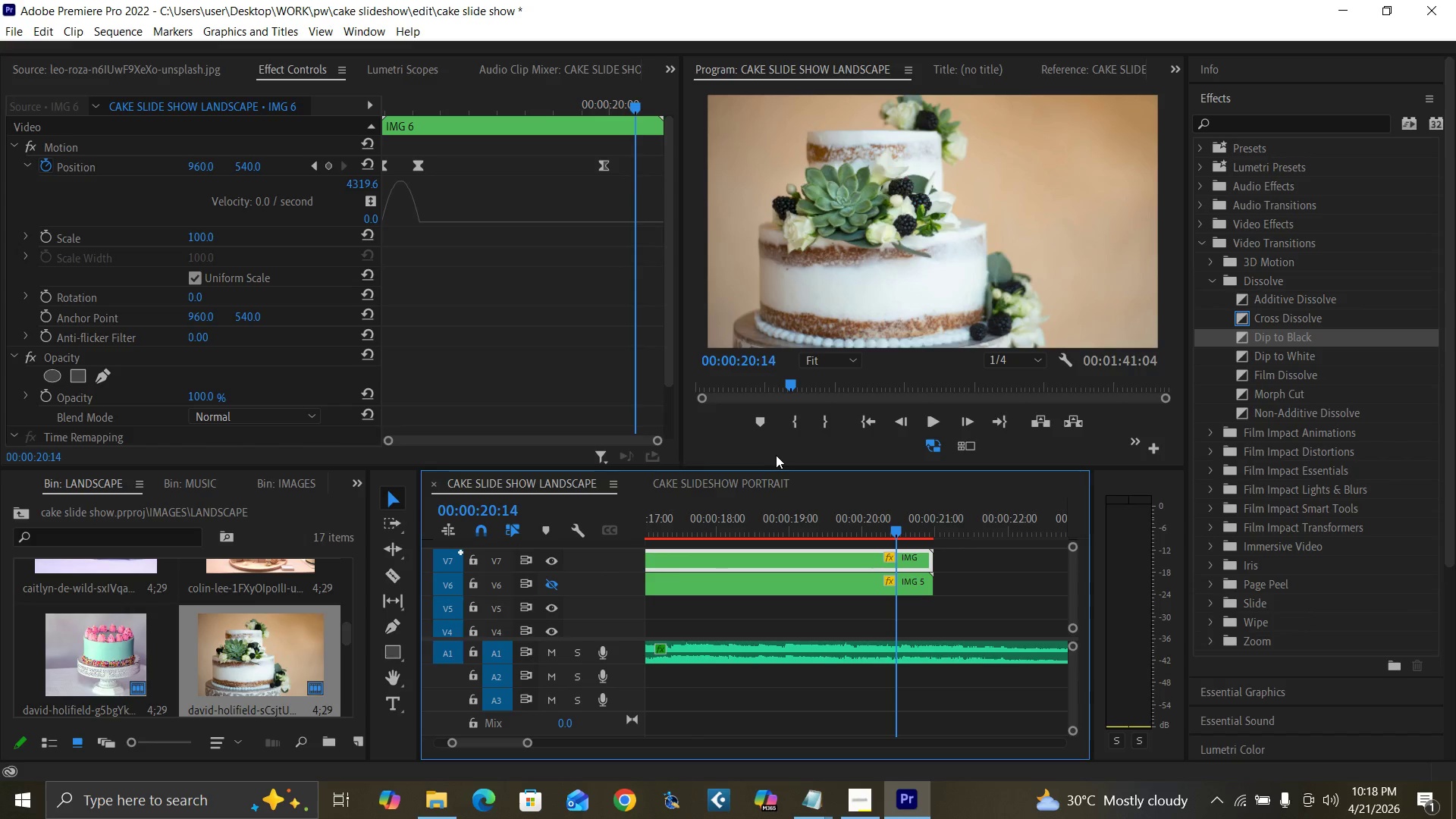 
key(ArrowRight)
 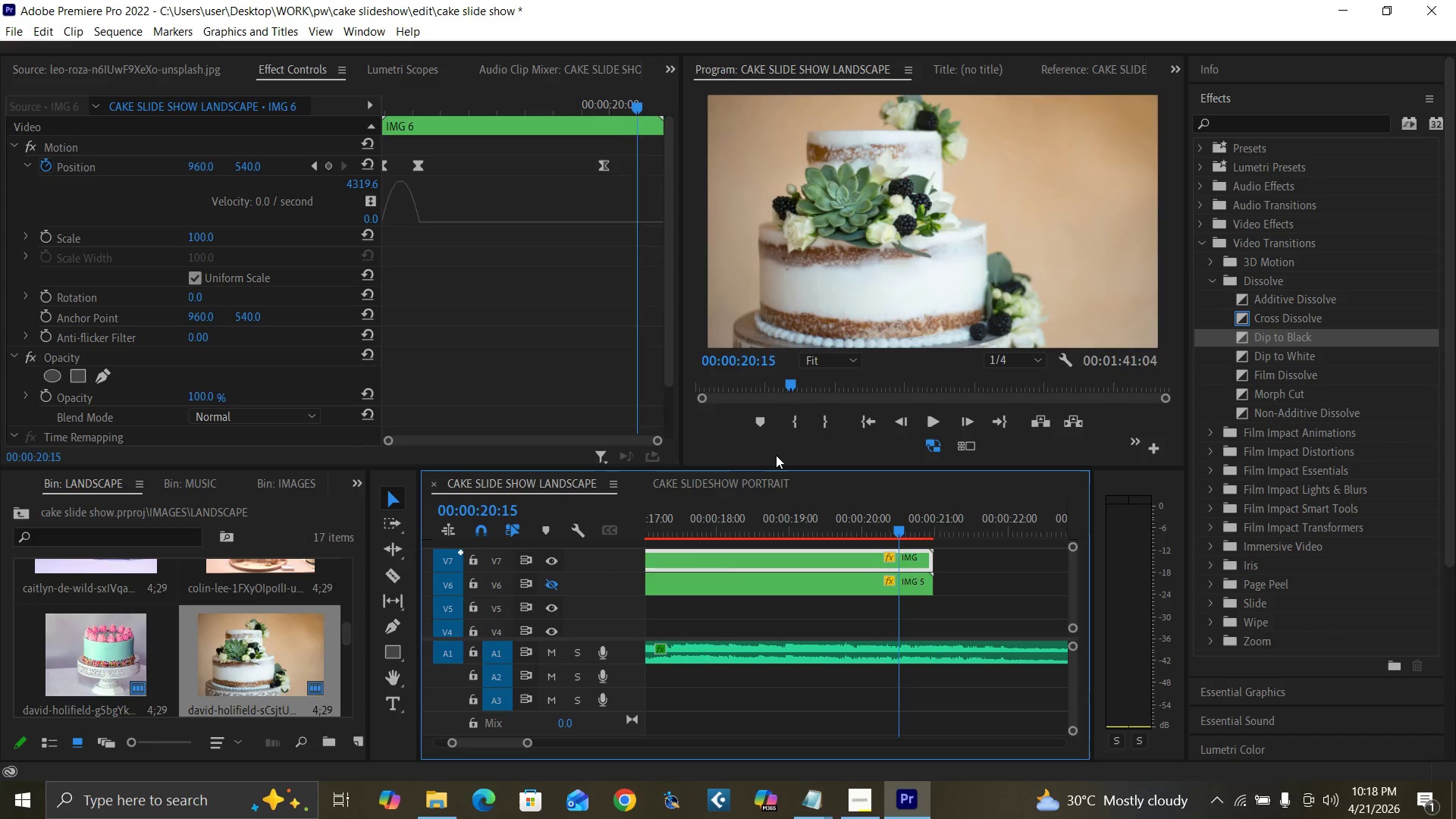 
key(ArrowRight)
 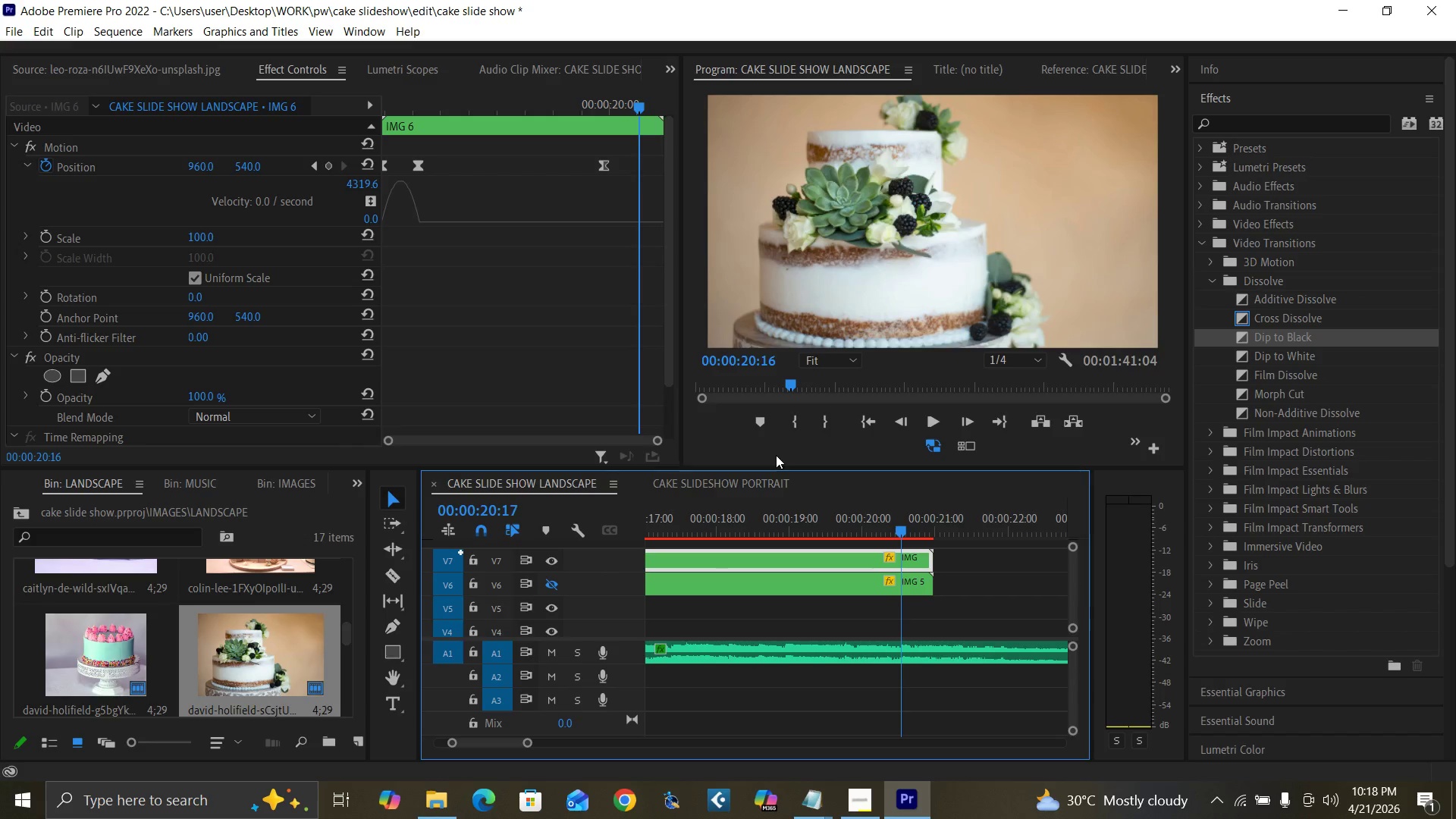 
key(ArrowRight)
 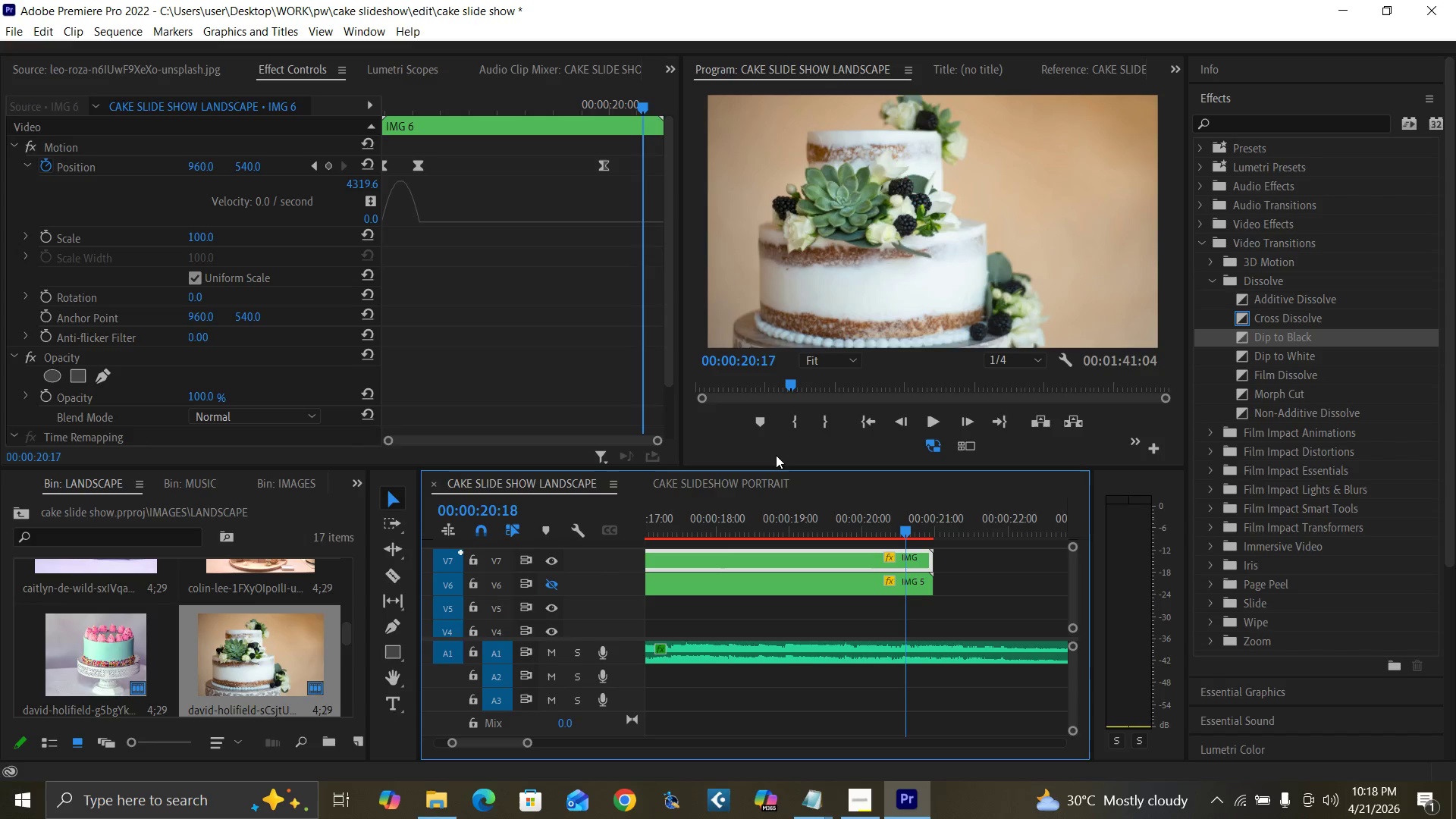 
key(ArrowRight)
 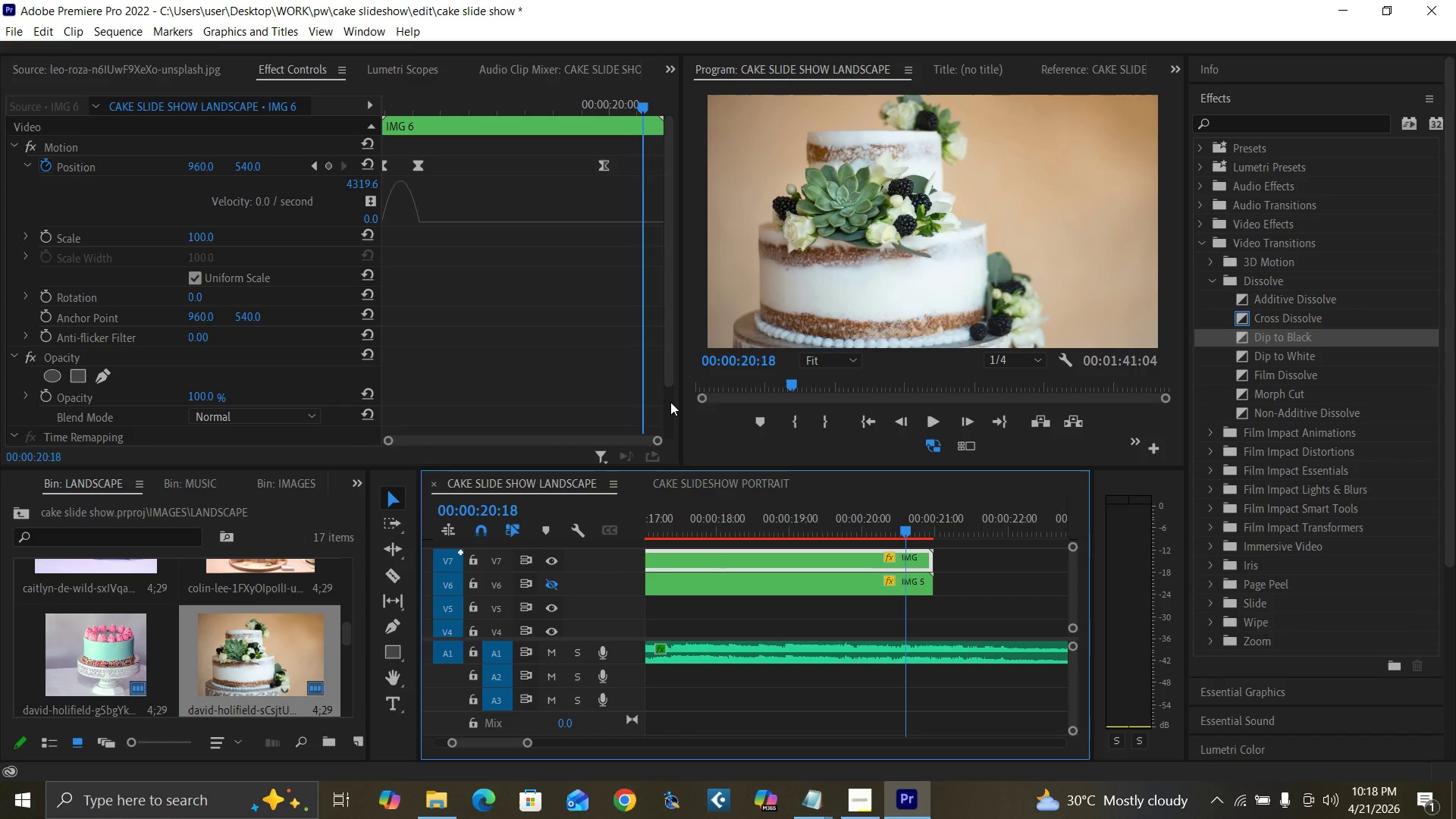 
wait(9.48)
 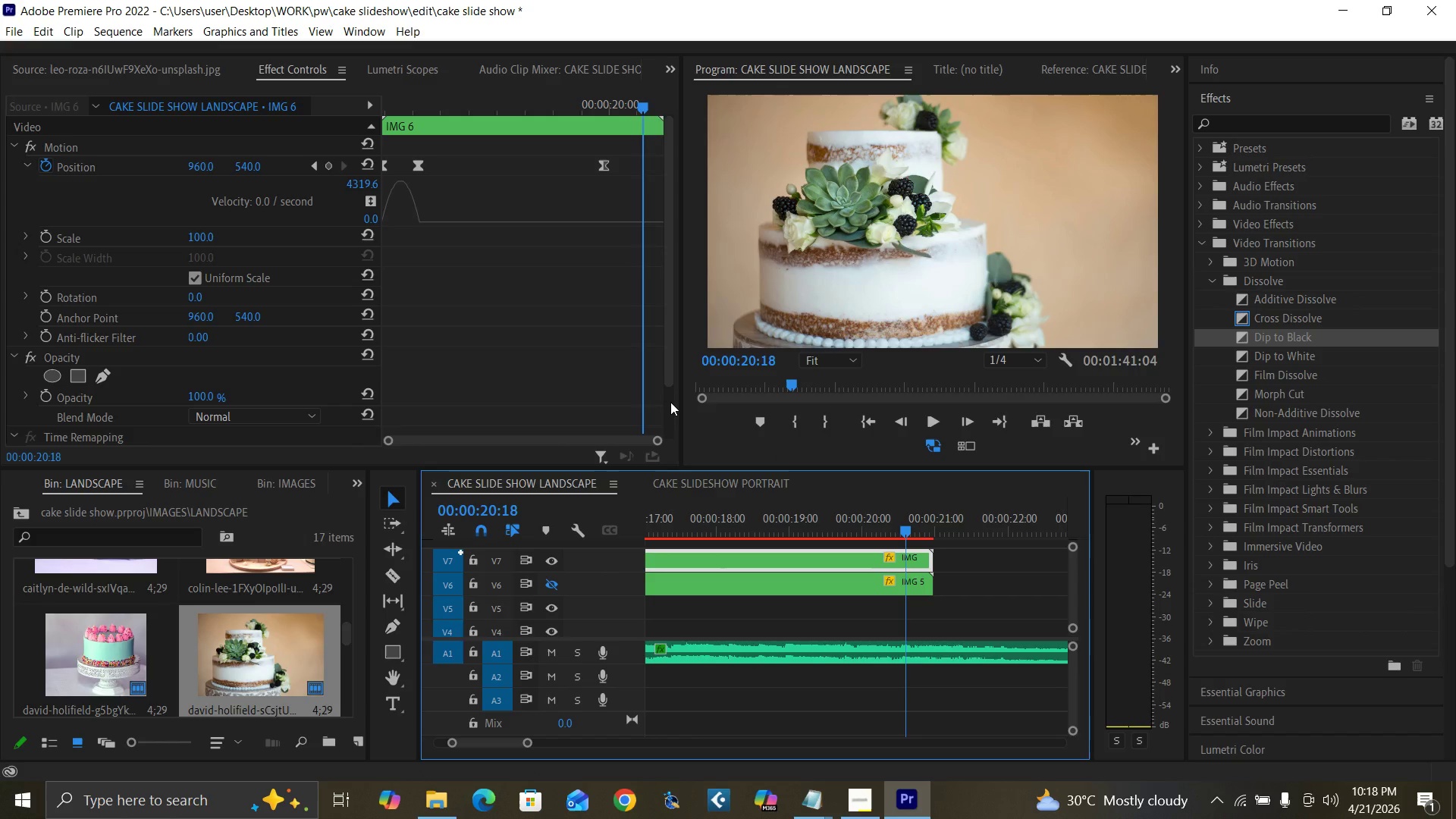 
left_click([902, 576])
 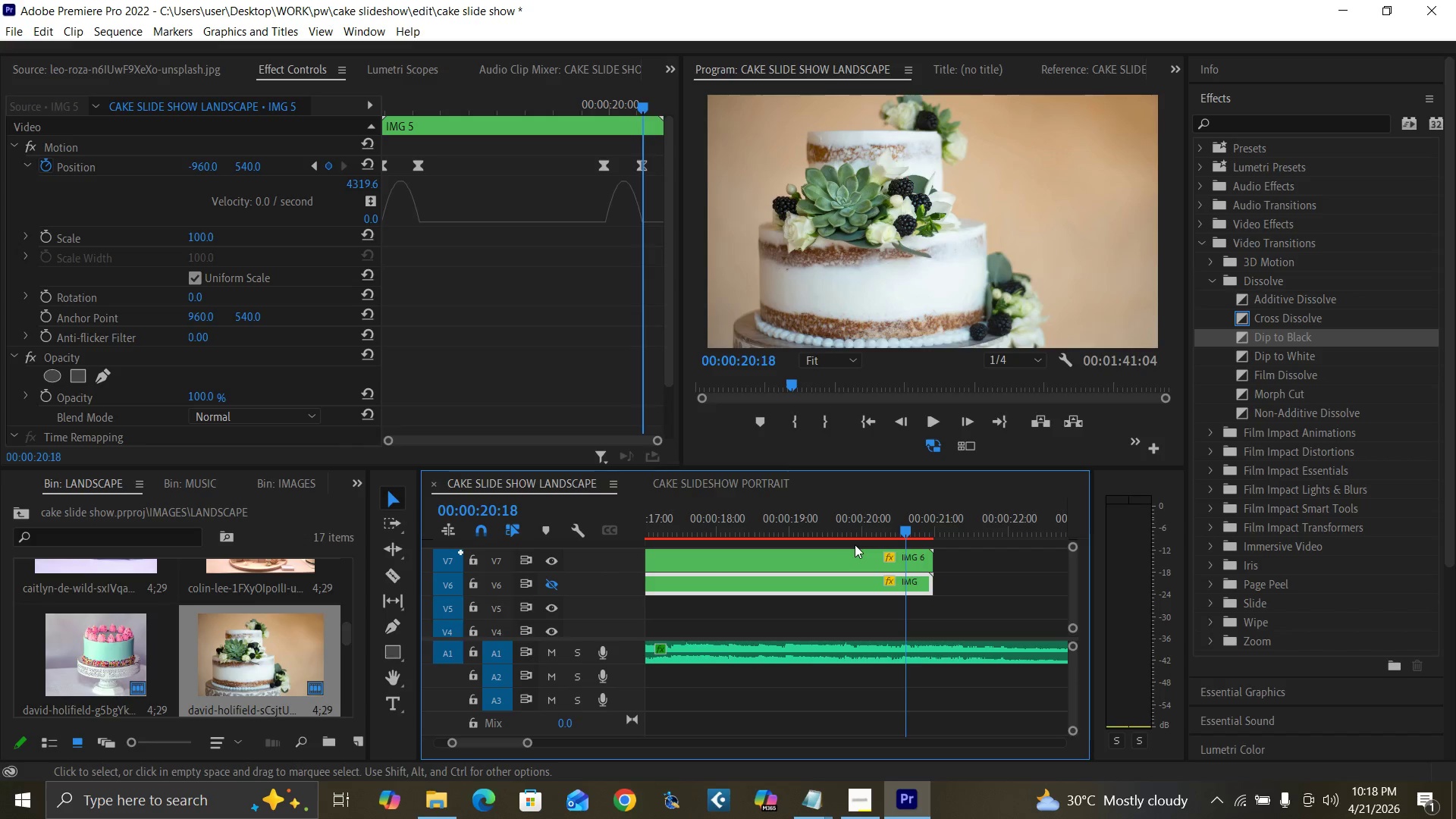 
left_click([879, 555])
 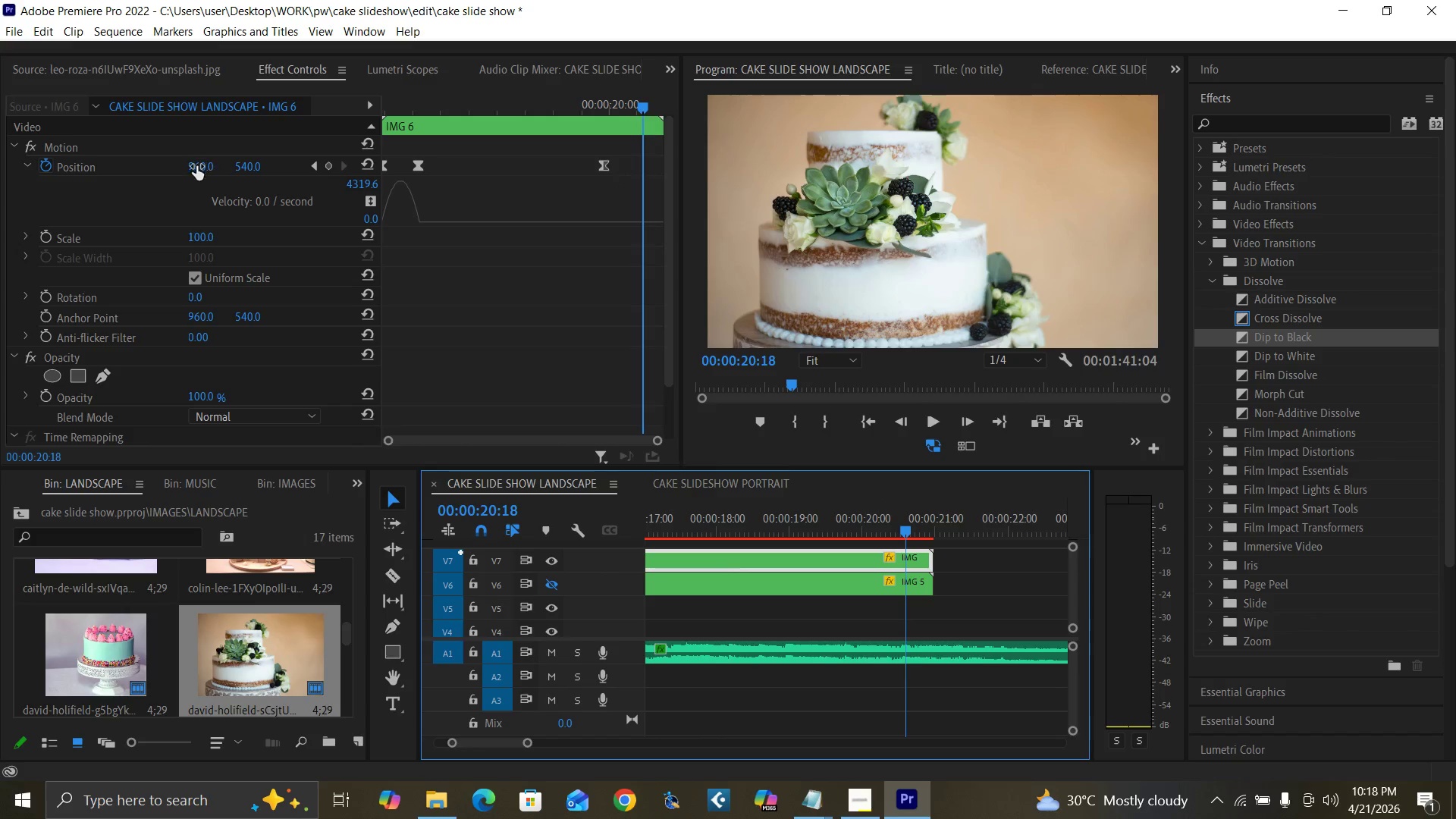 
left_click([196, 167])
 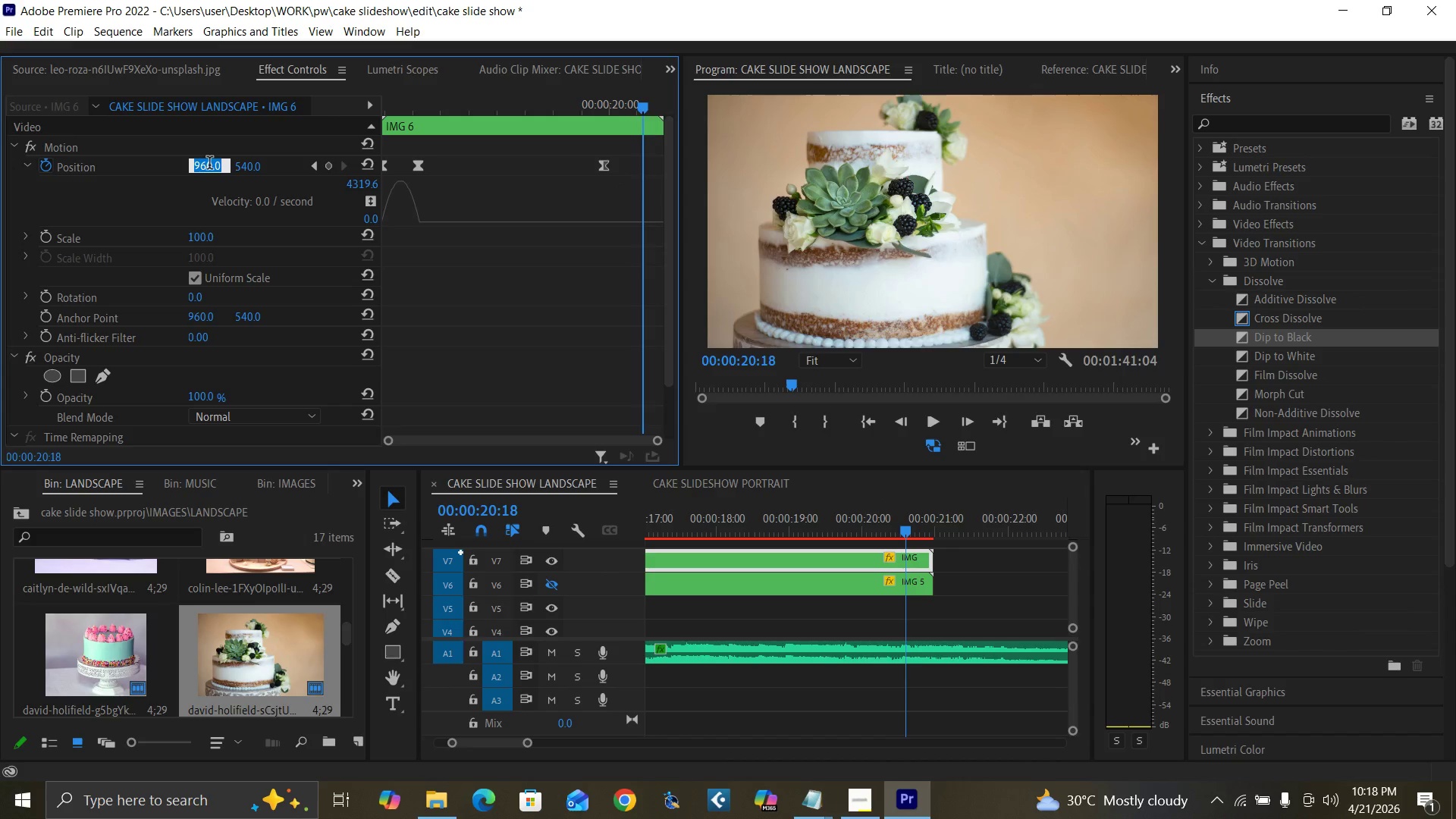 
key(Minus)
 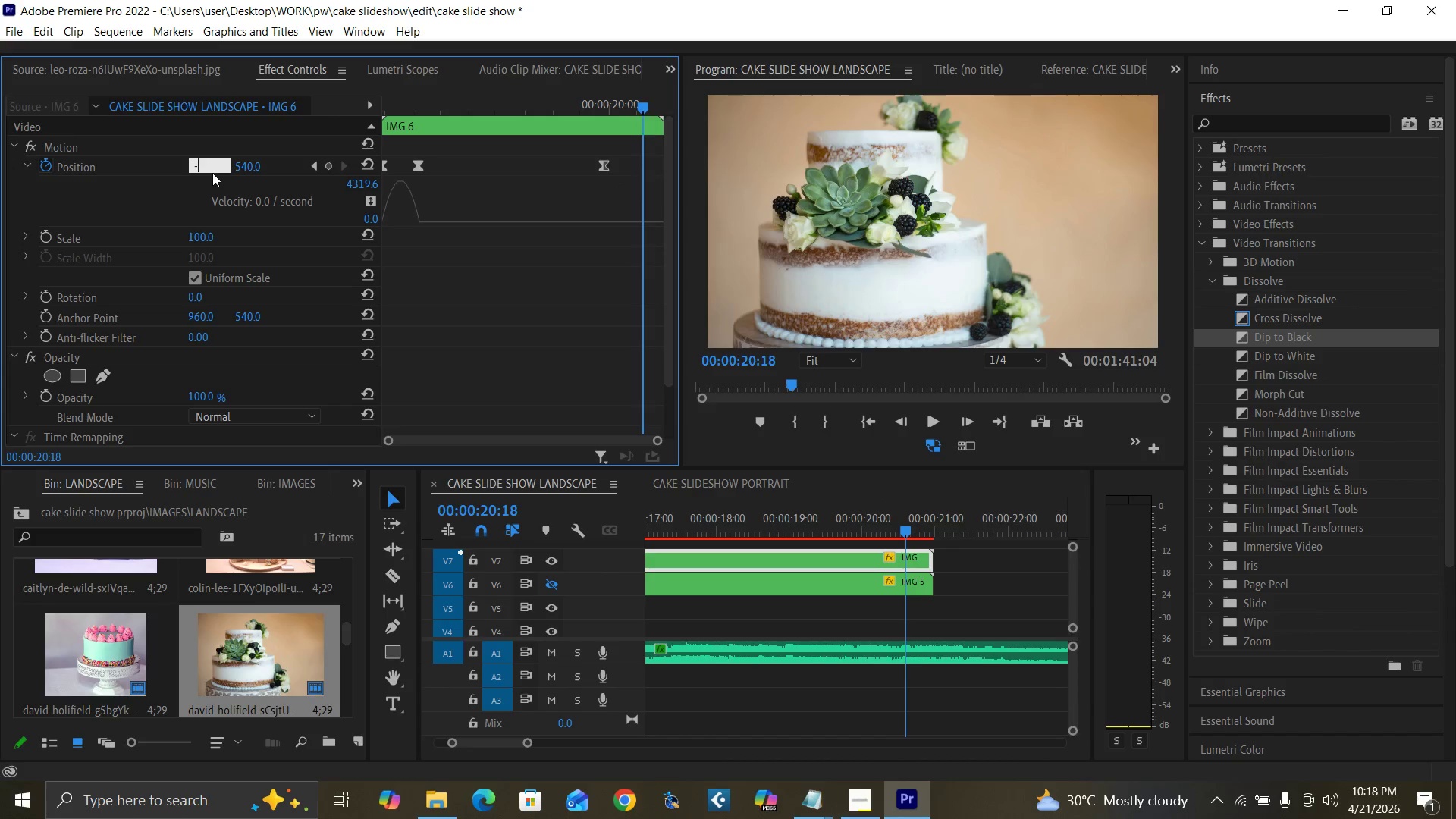 
key(9)
 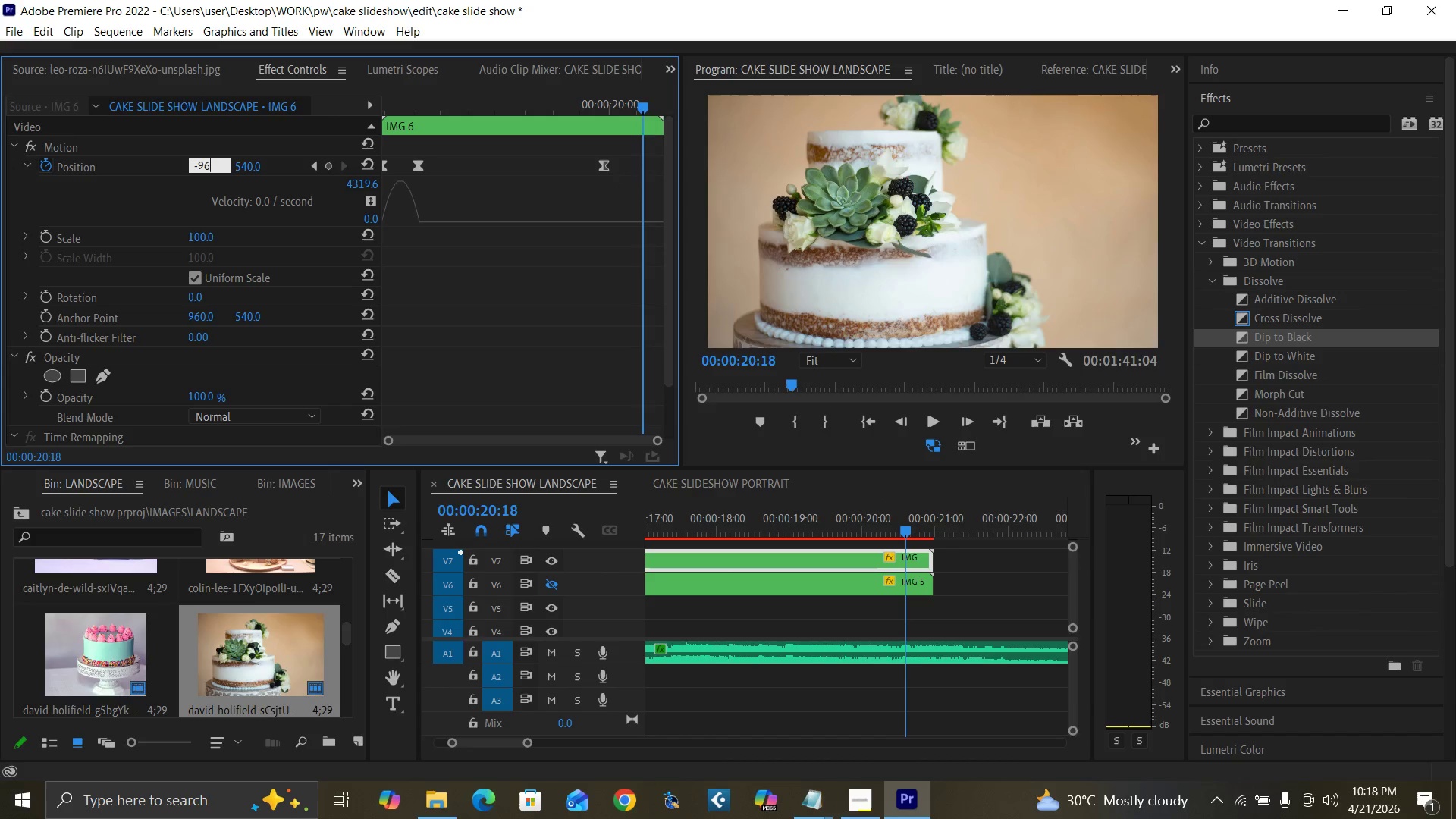 
type(60)
 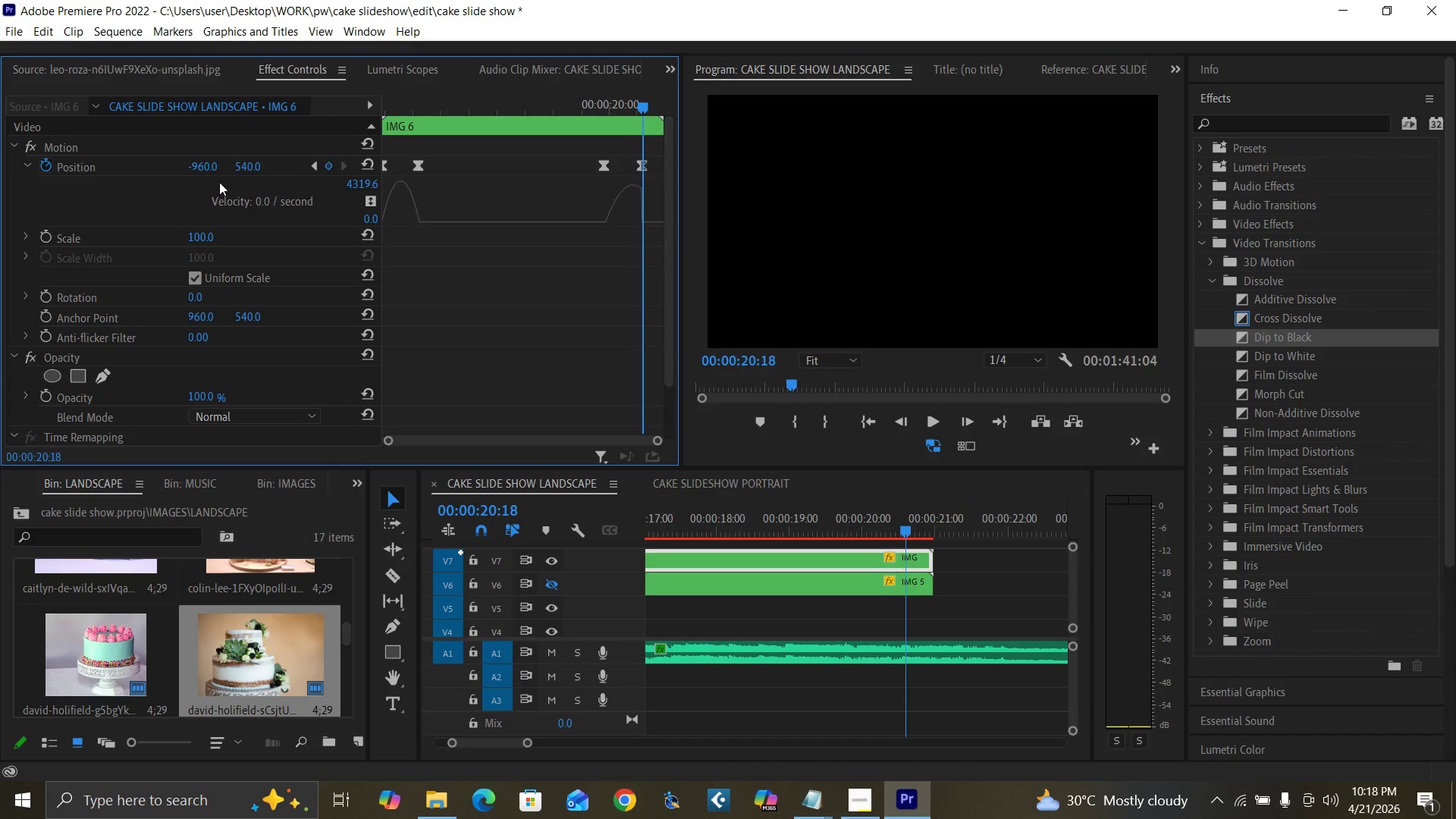 
key(Enter)
 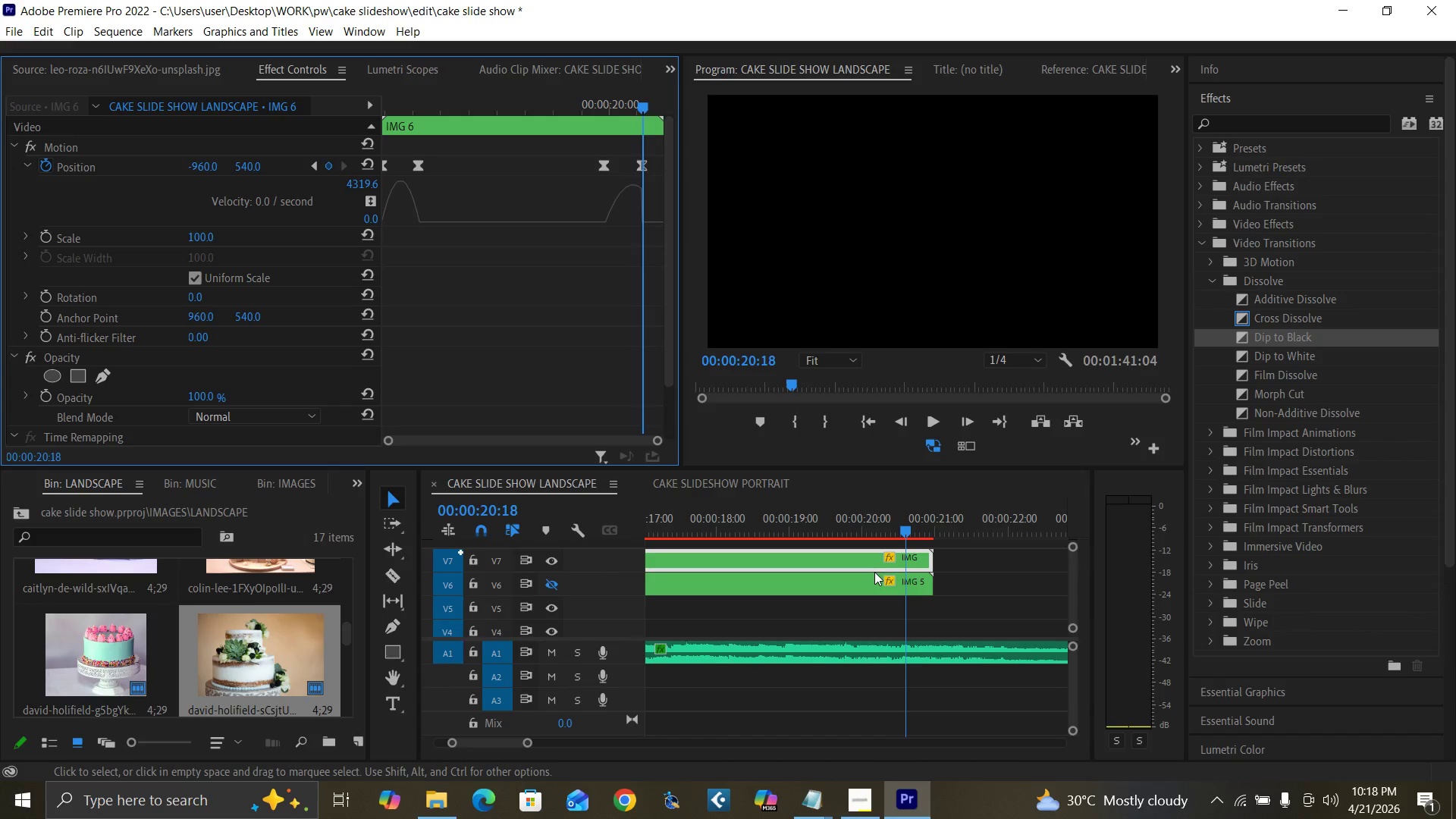 
left_click([886, 578])
 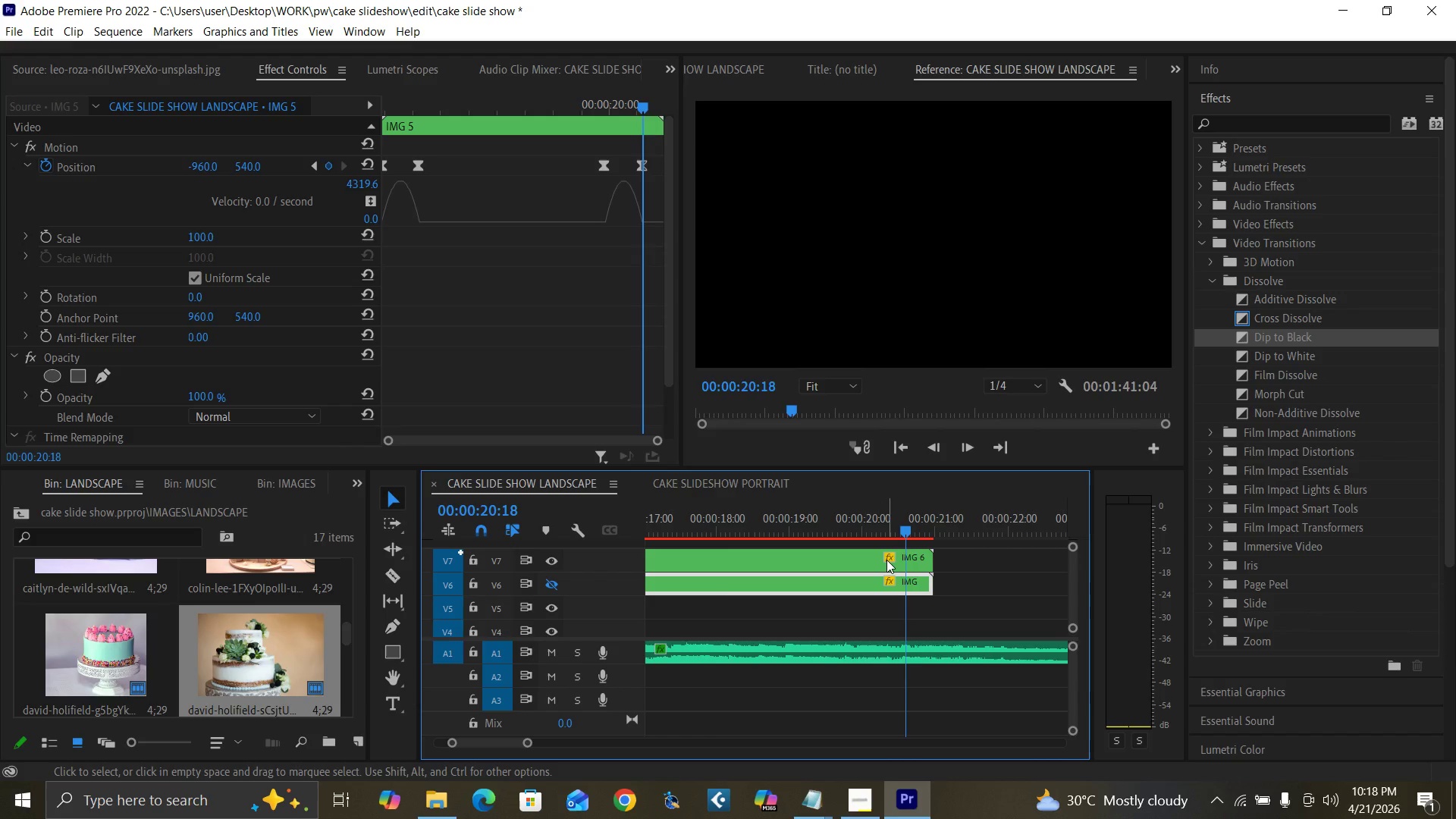 
left_click([886, 560])
 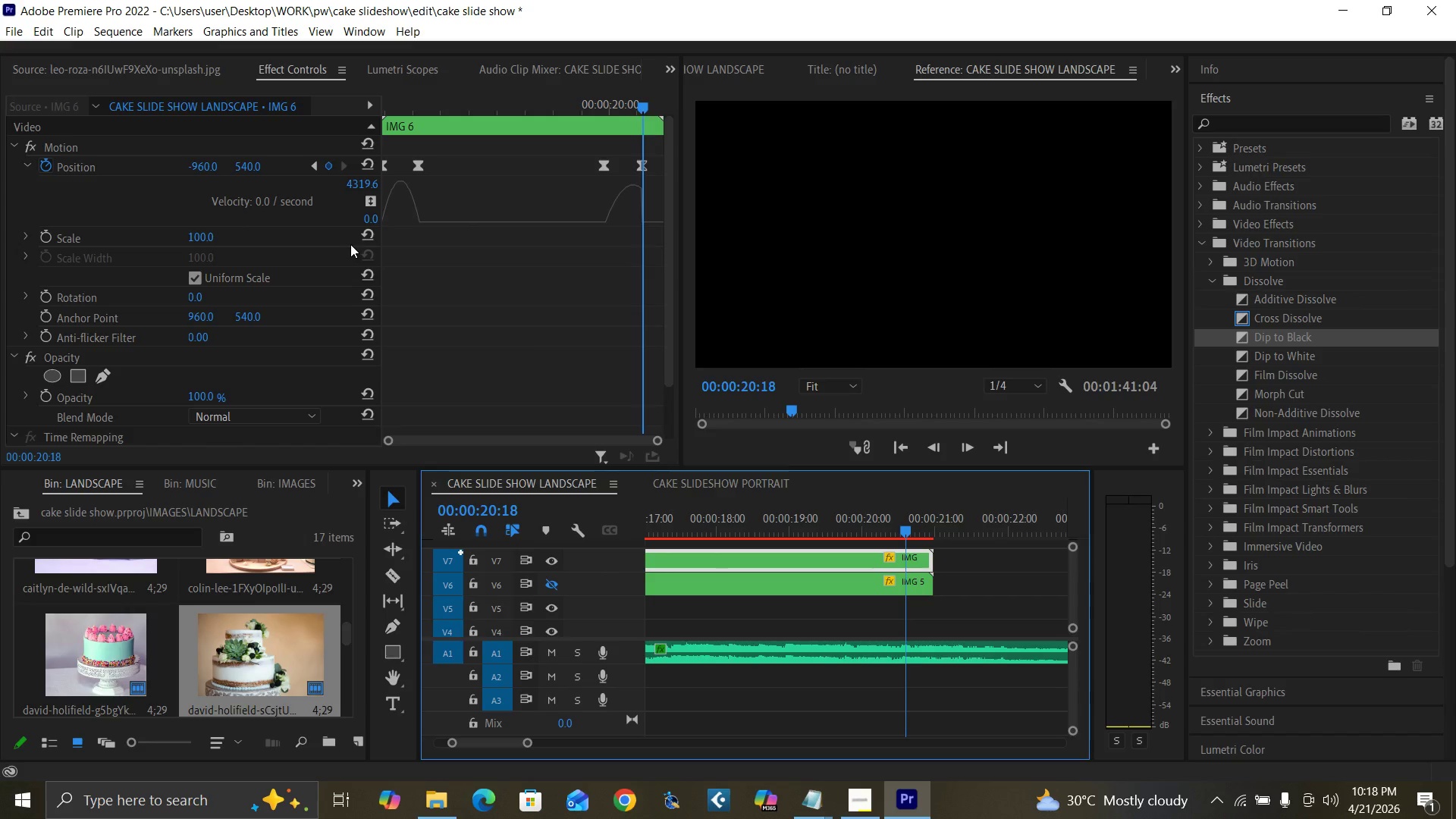 
left_click_drag(start_coordinate=[657, 438], to_coordinate=[571, 450])
 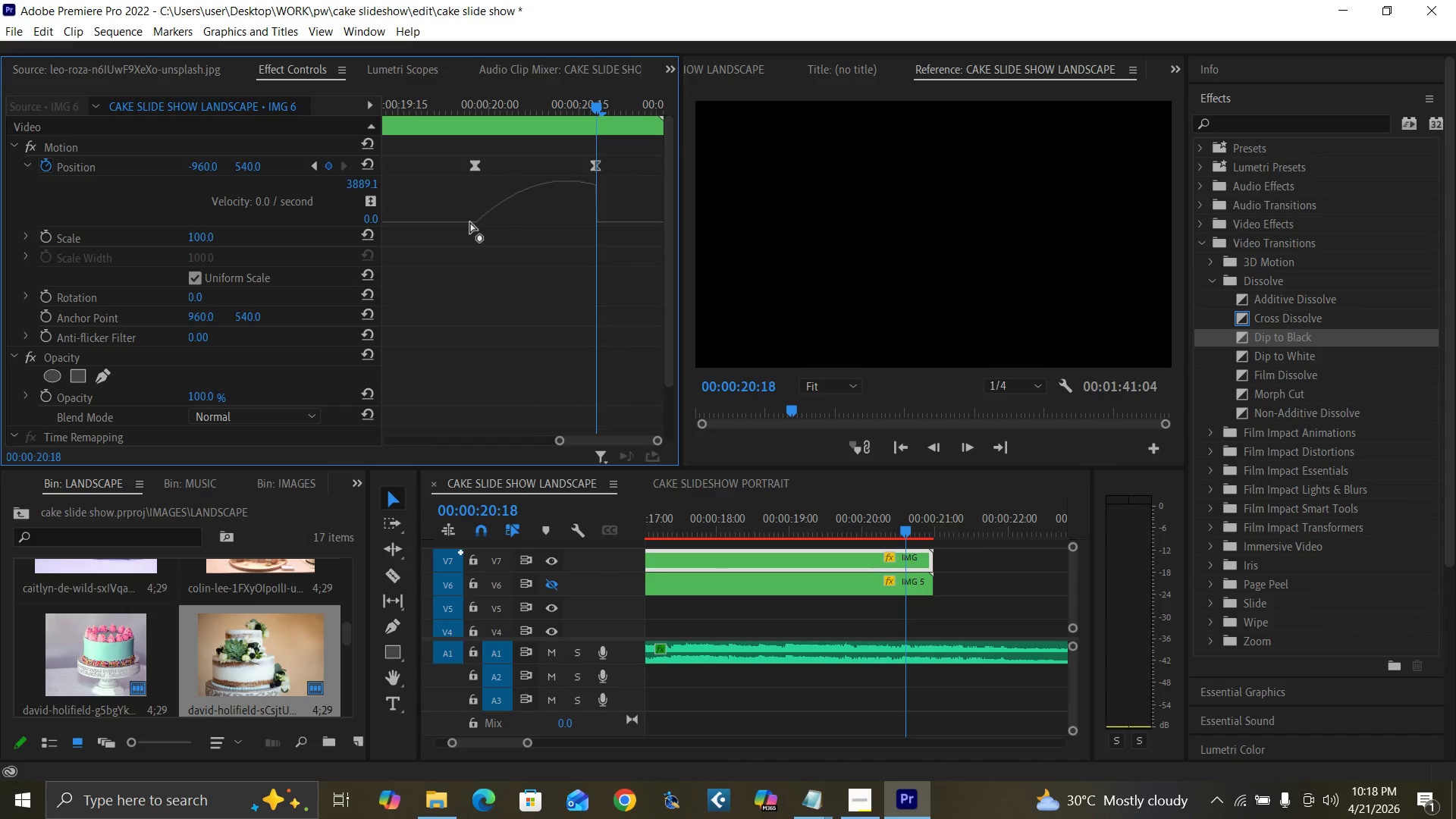 
left_click([472, 222])
 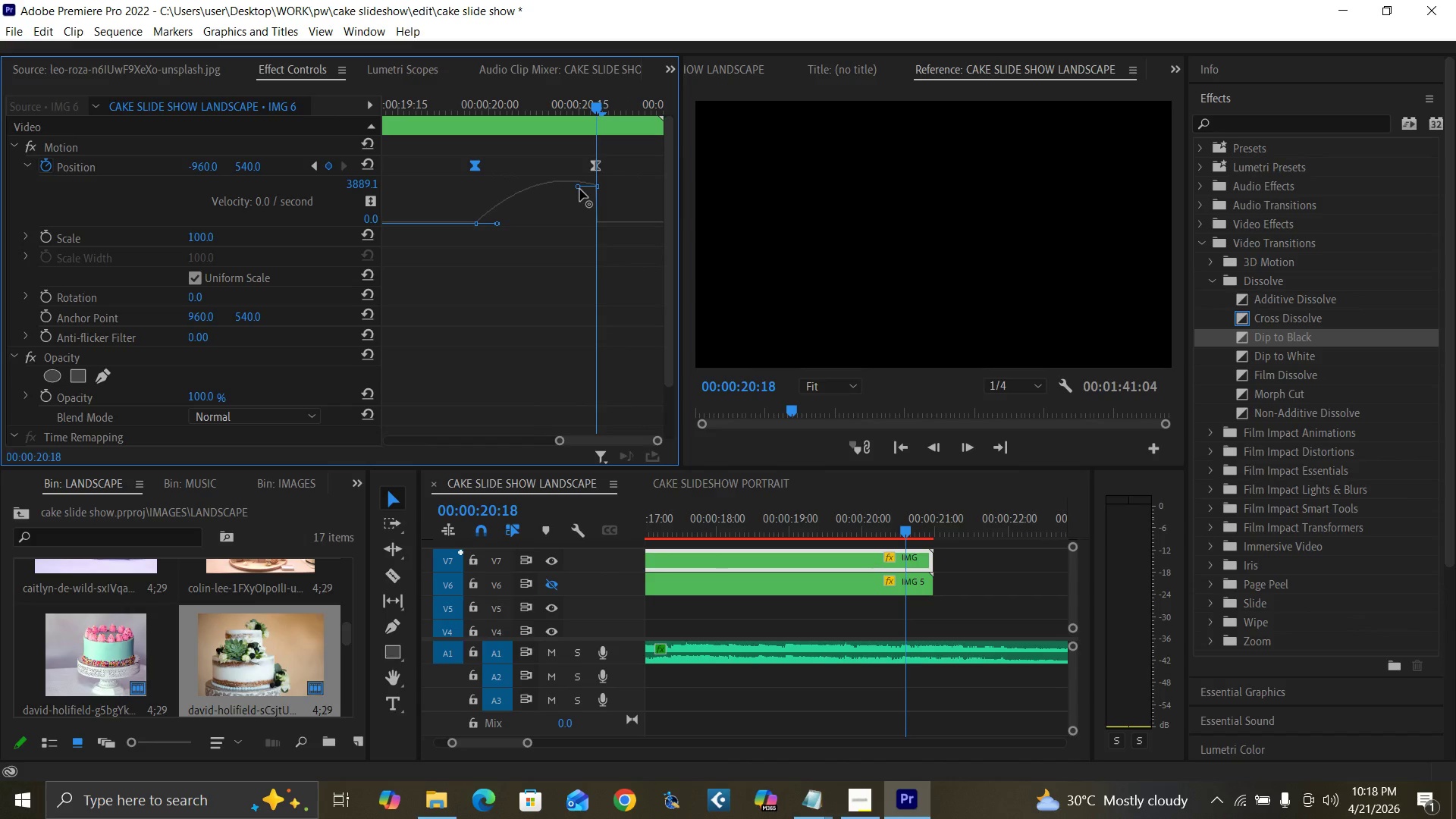 
left_click_drag(start_coordinate=[579, 190], to_coordinate=[575, 232])
 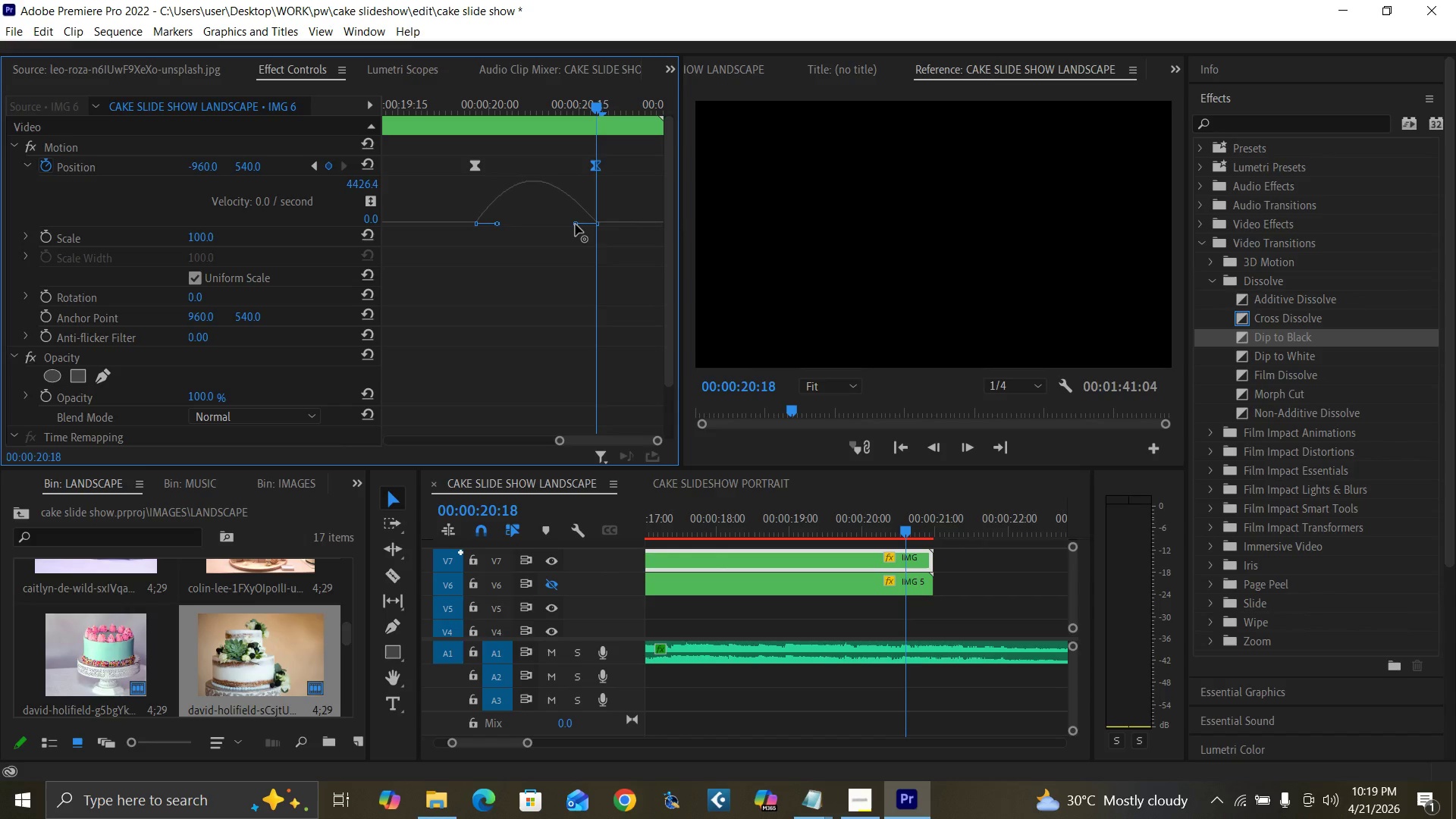 
wait(7.88)
 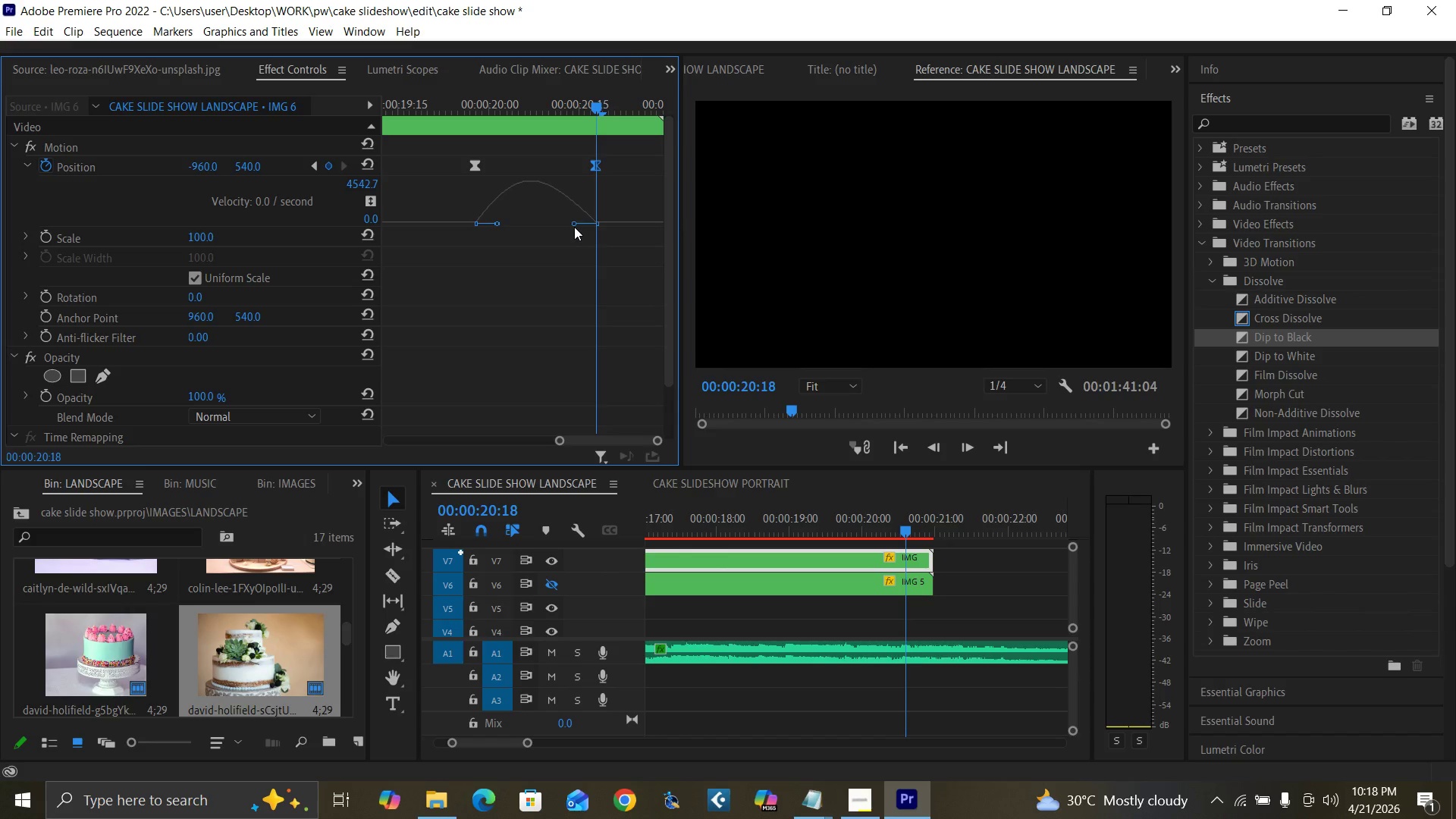 
left_click([883, 577])
 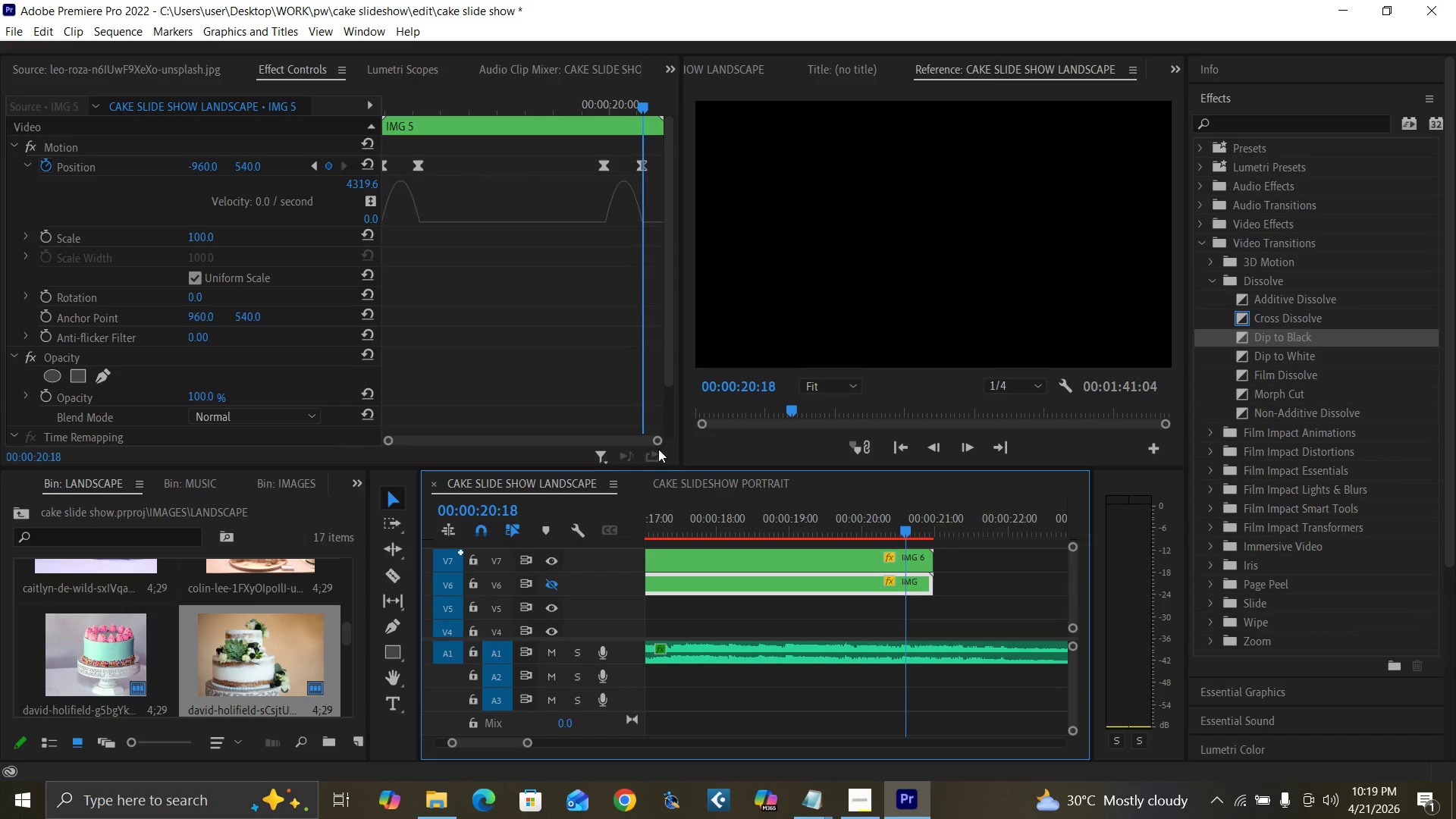 
left_click([658, 449])
 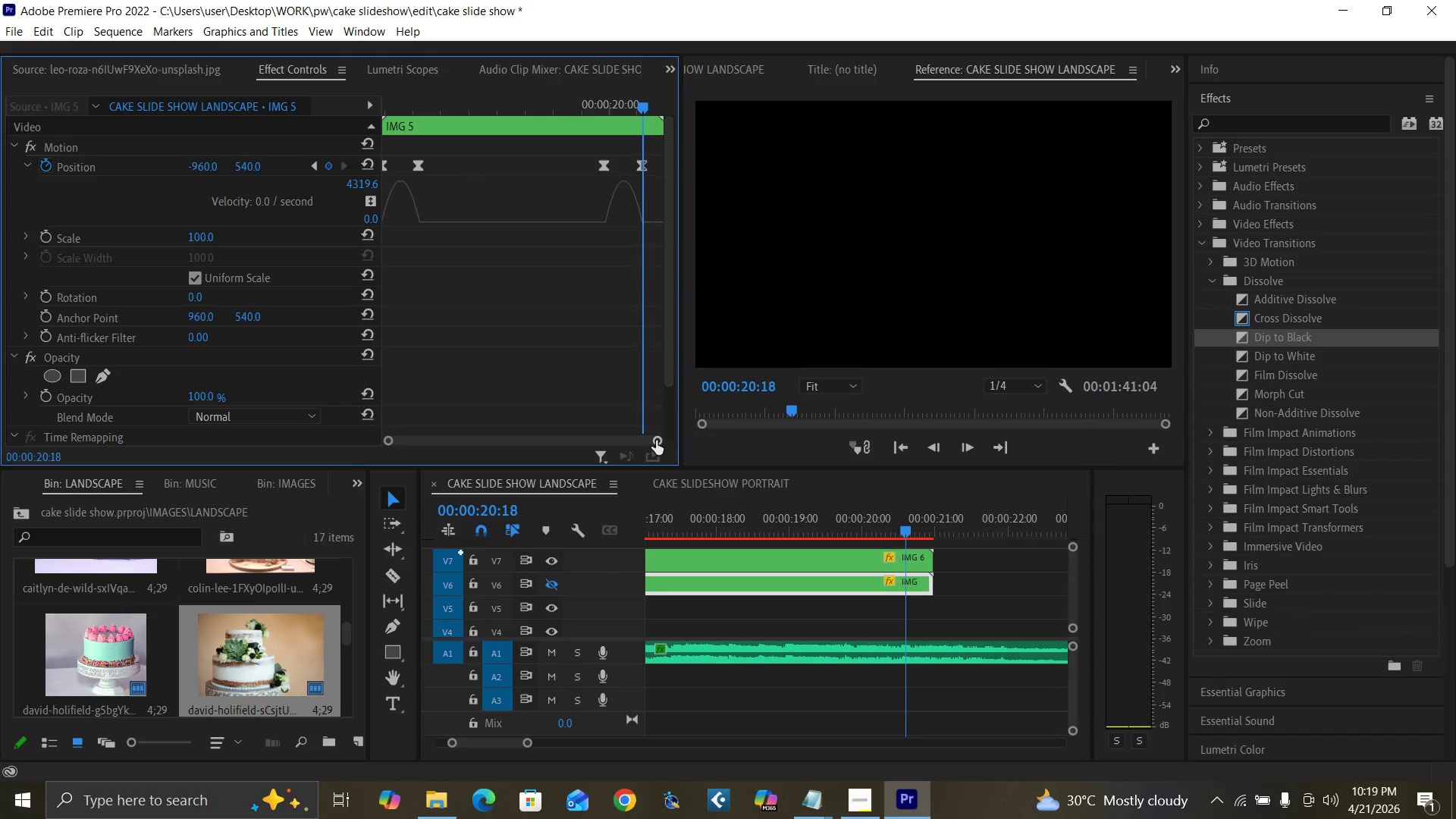 
left_click_drag(start_coordinate=[656, 441], to_coordinate=[598, 446])
 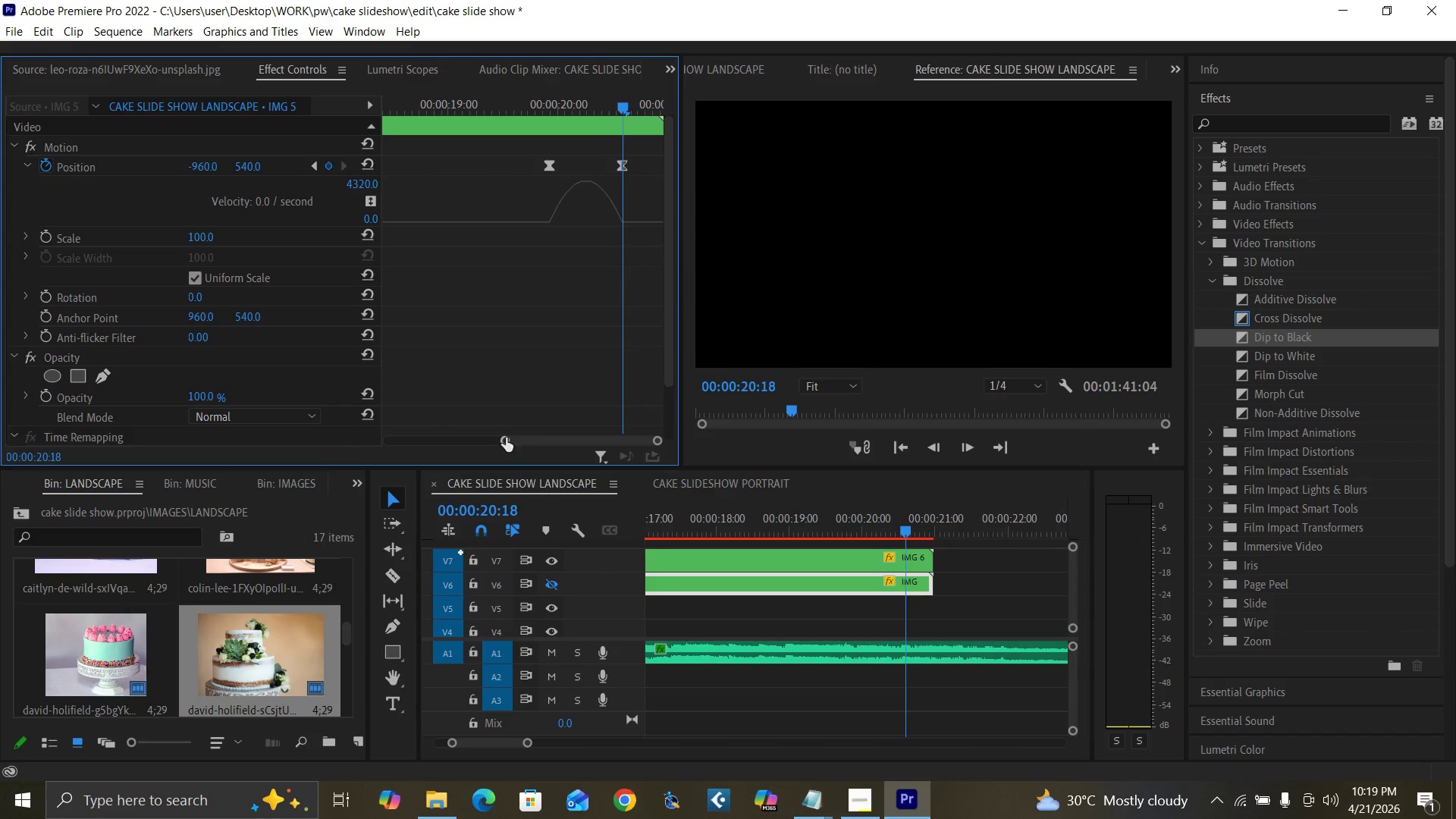 
left_click_drag(start_coordinate=[504, 438], to_coordinate=[391, 452])
 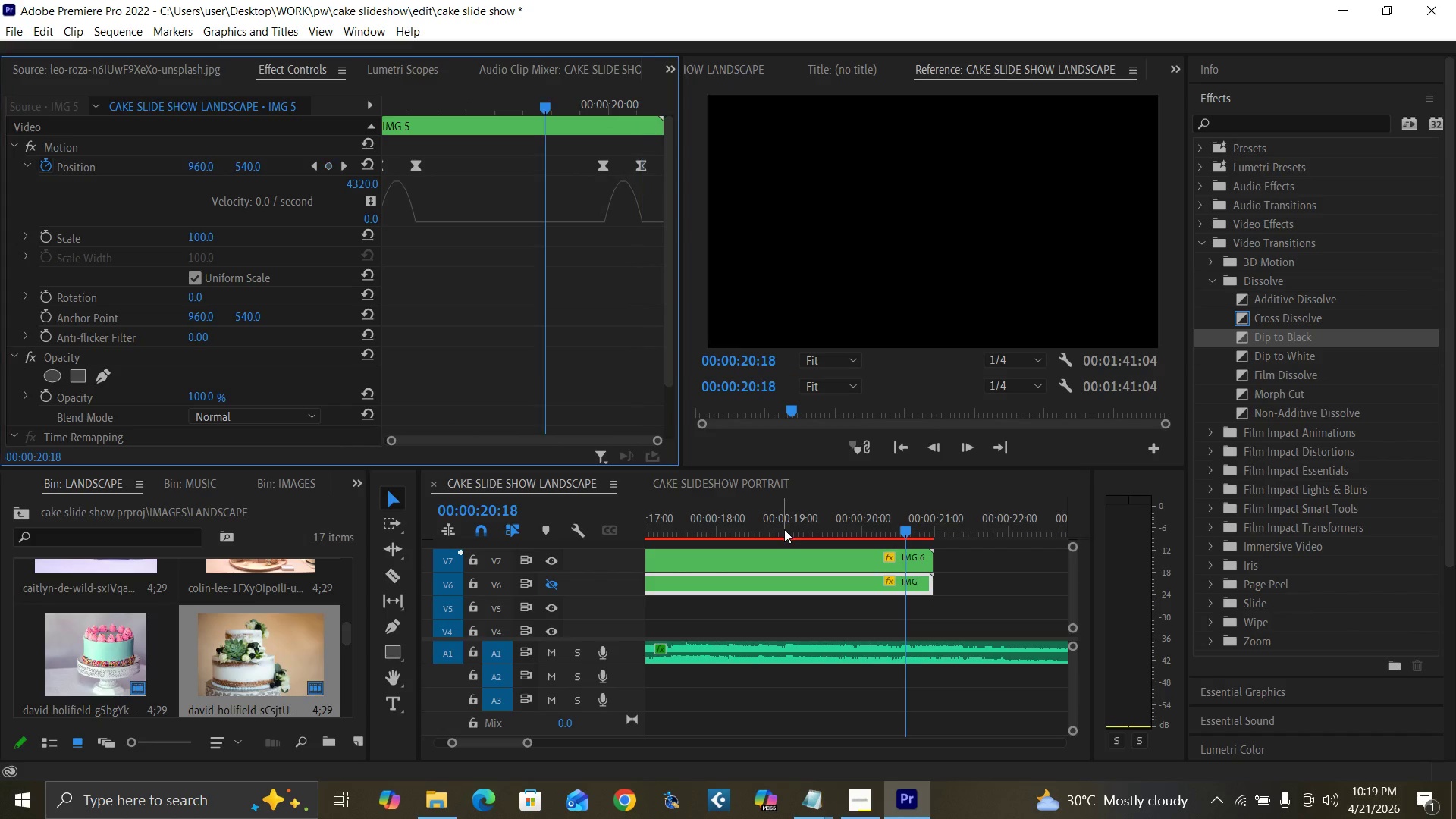 
key(Space)
 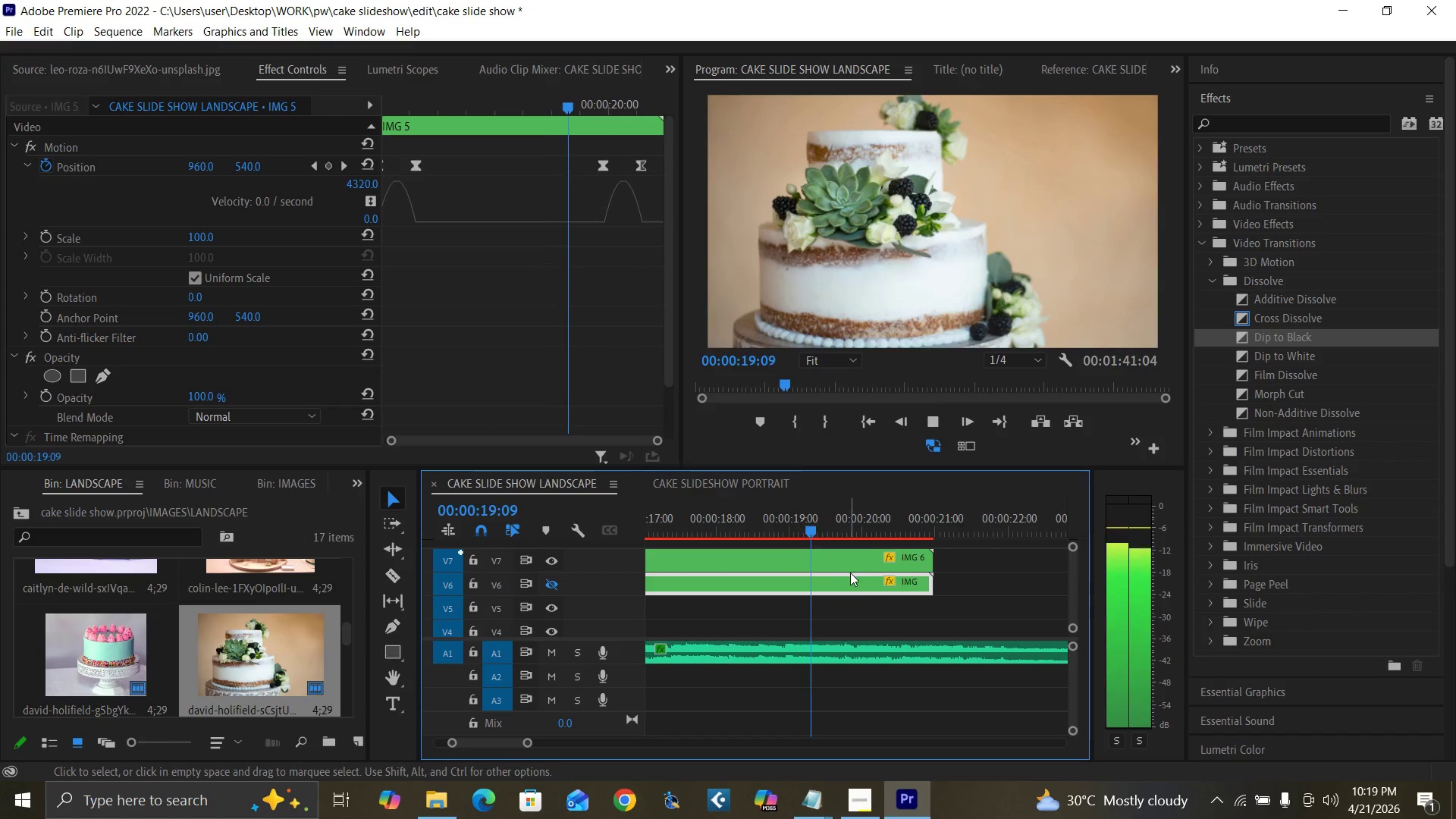 
key(Space)
 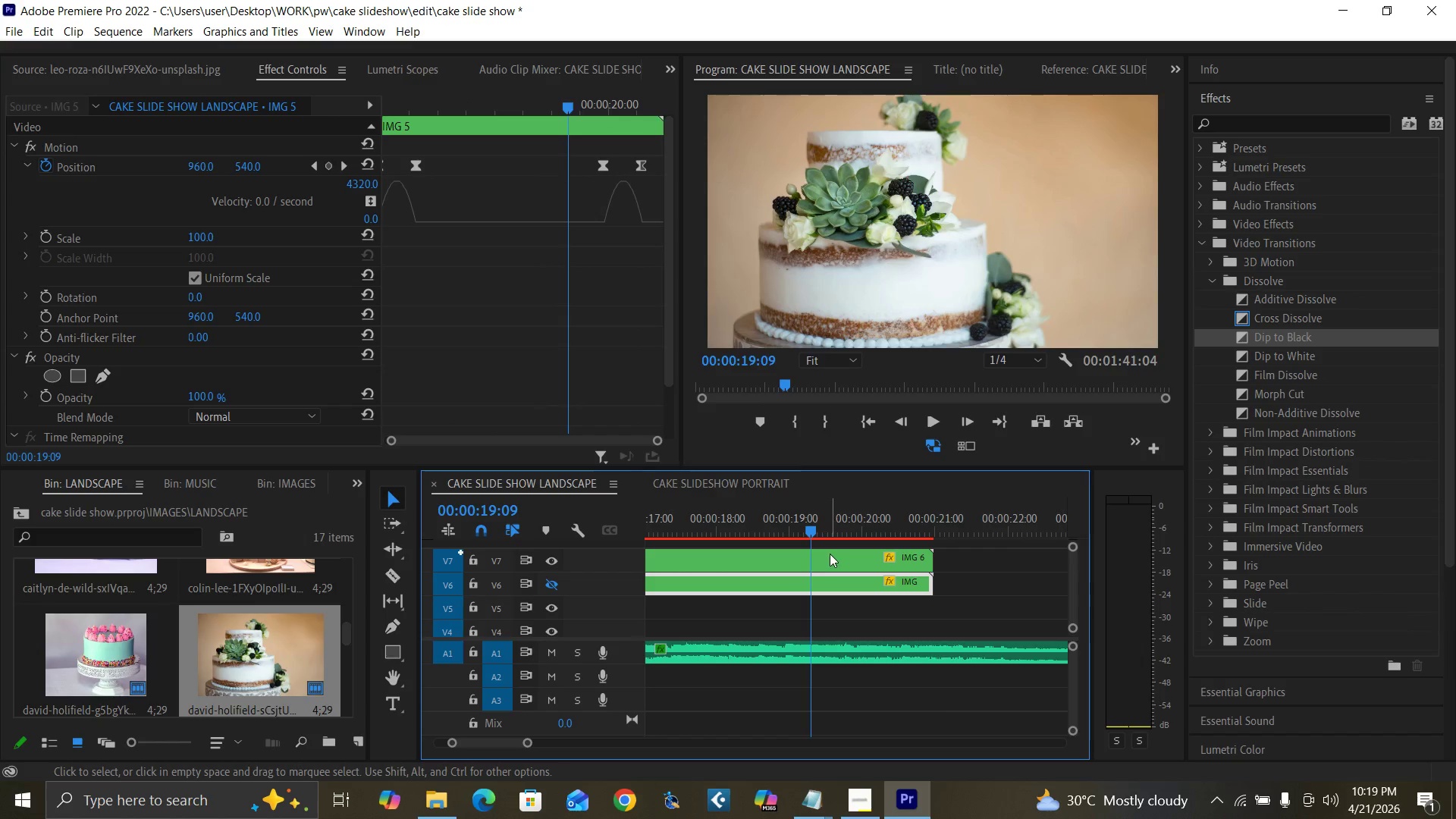 
left_click([828, 552])
 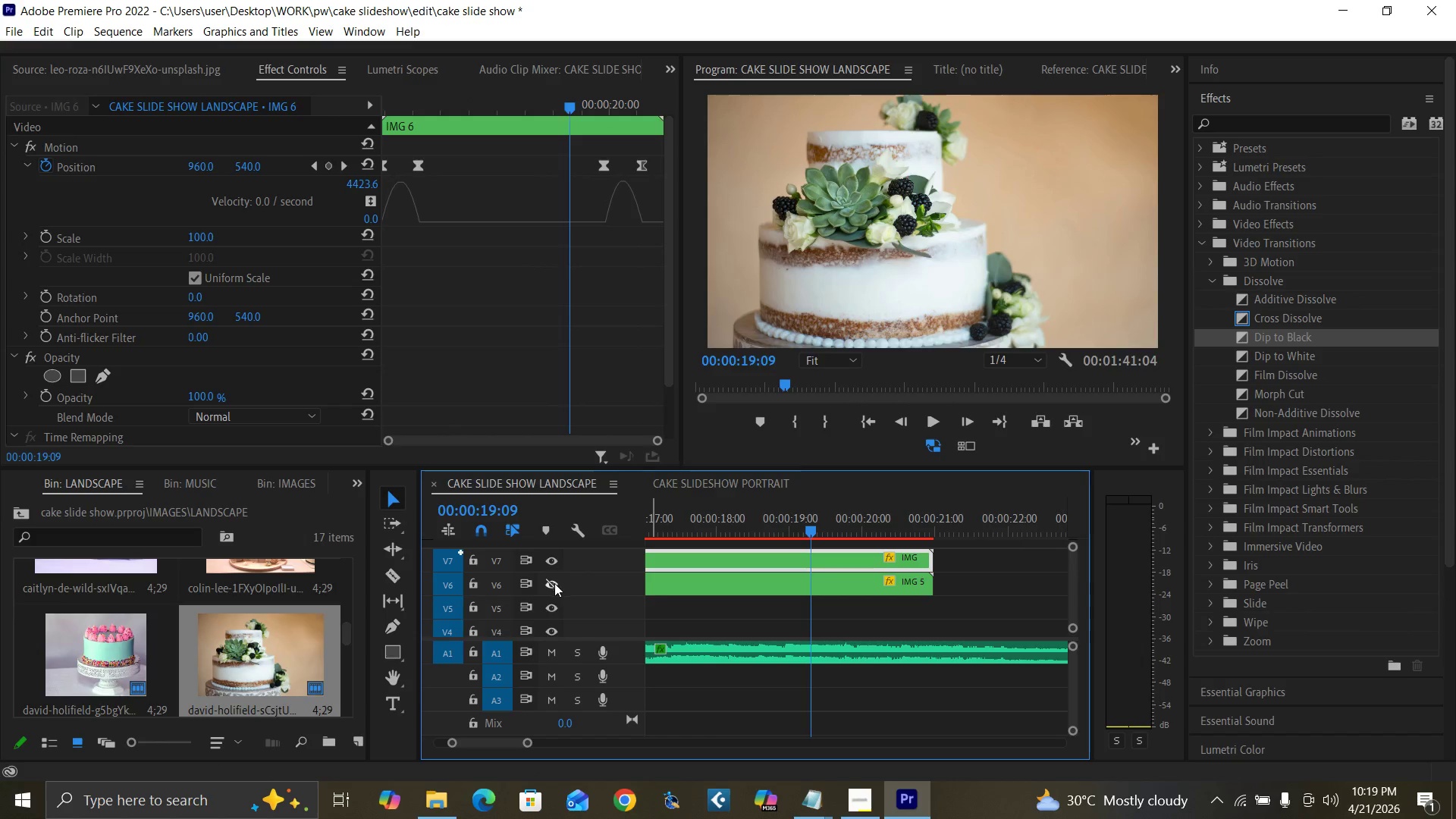 
left_click([552, 583])
 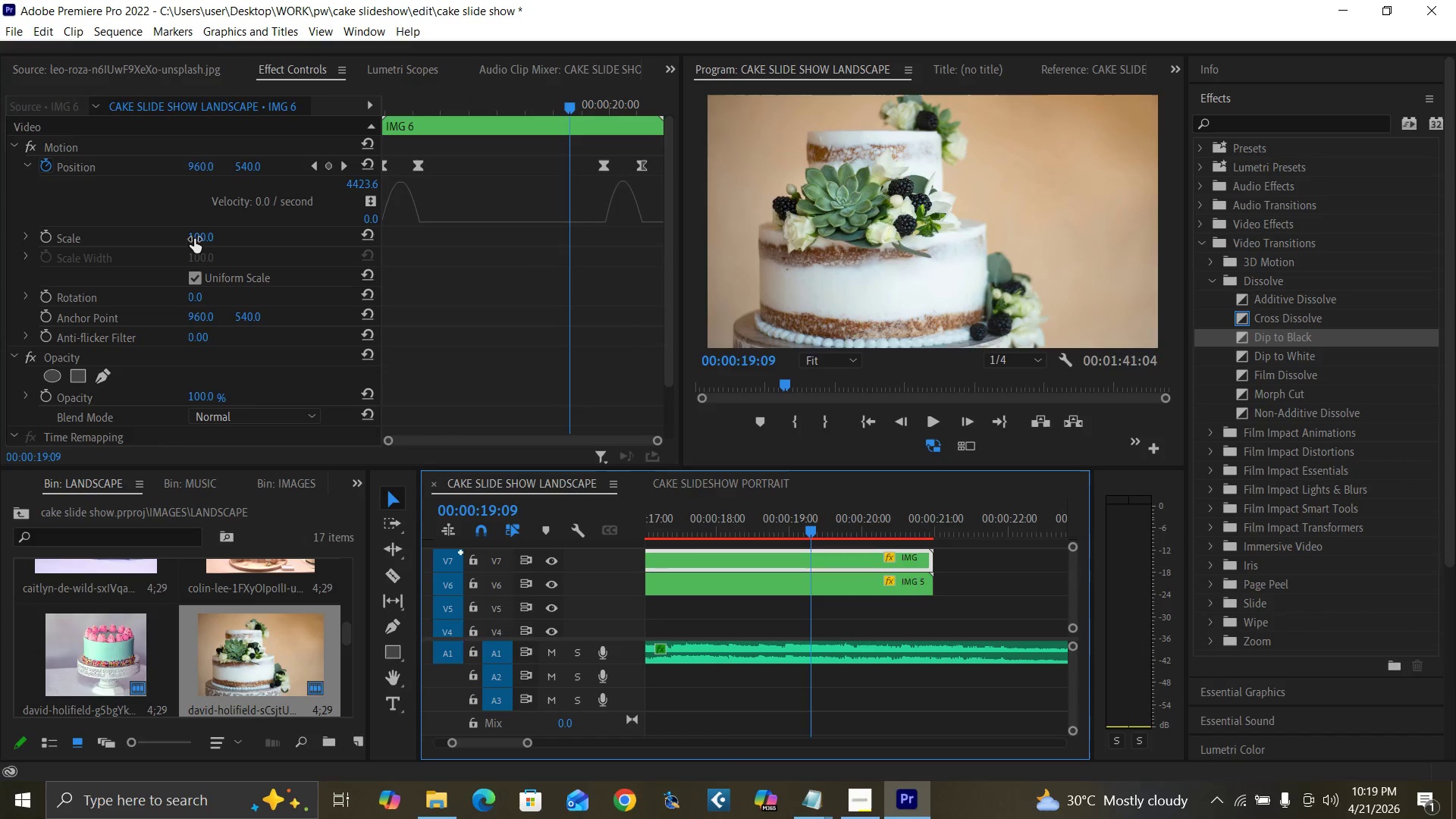 
left_click([204, 394])
 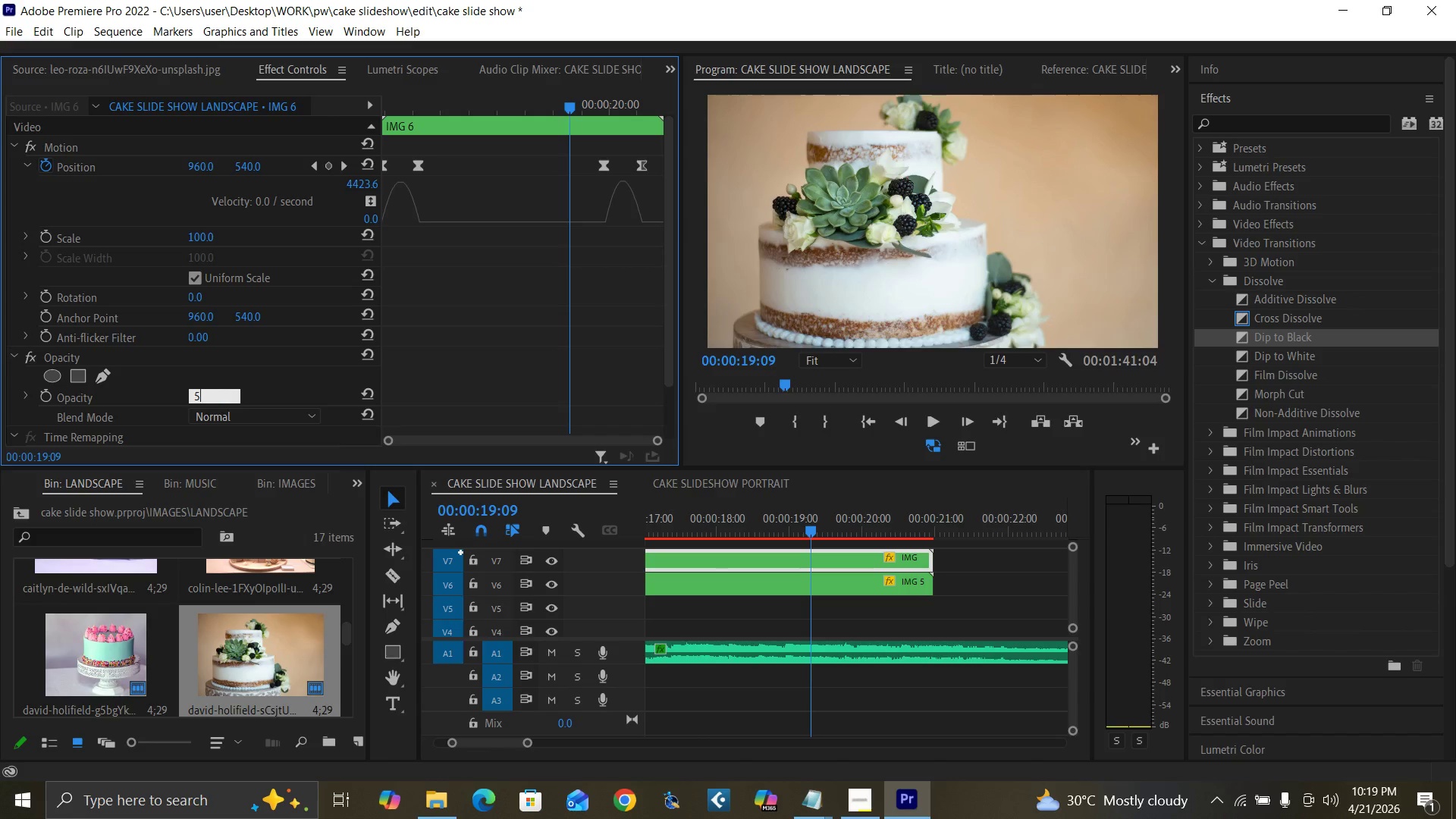 
type(50)
 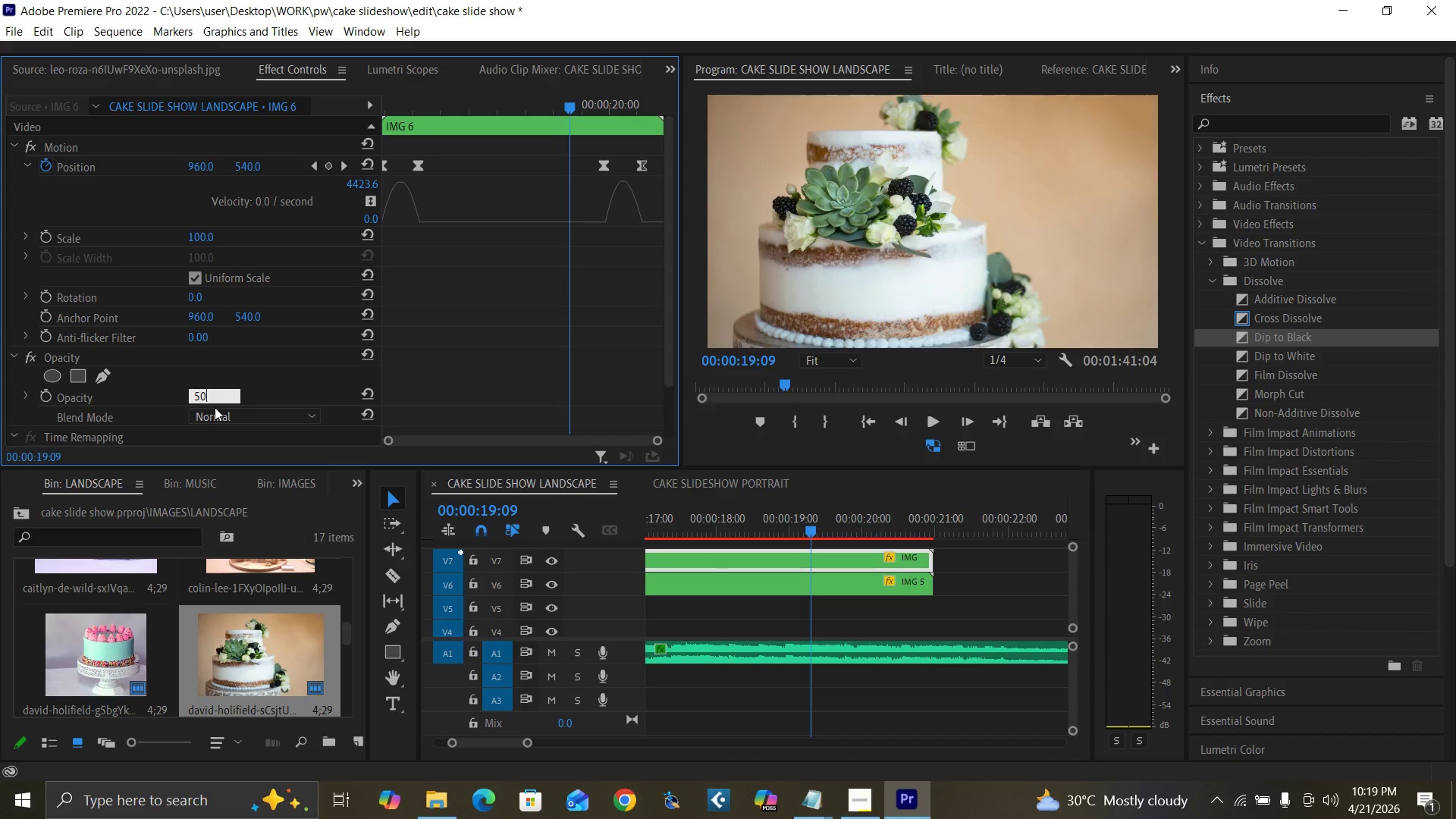 
key(Enter)
 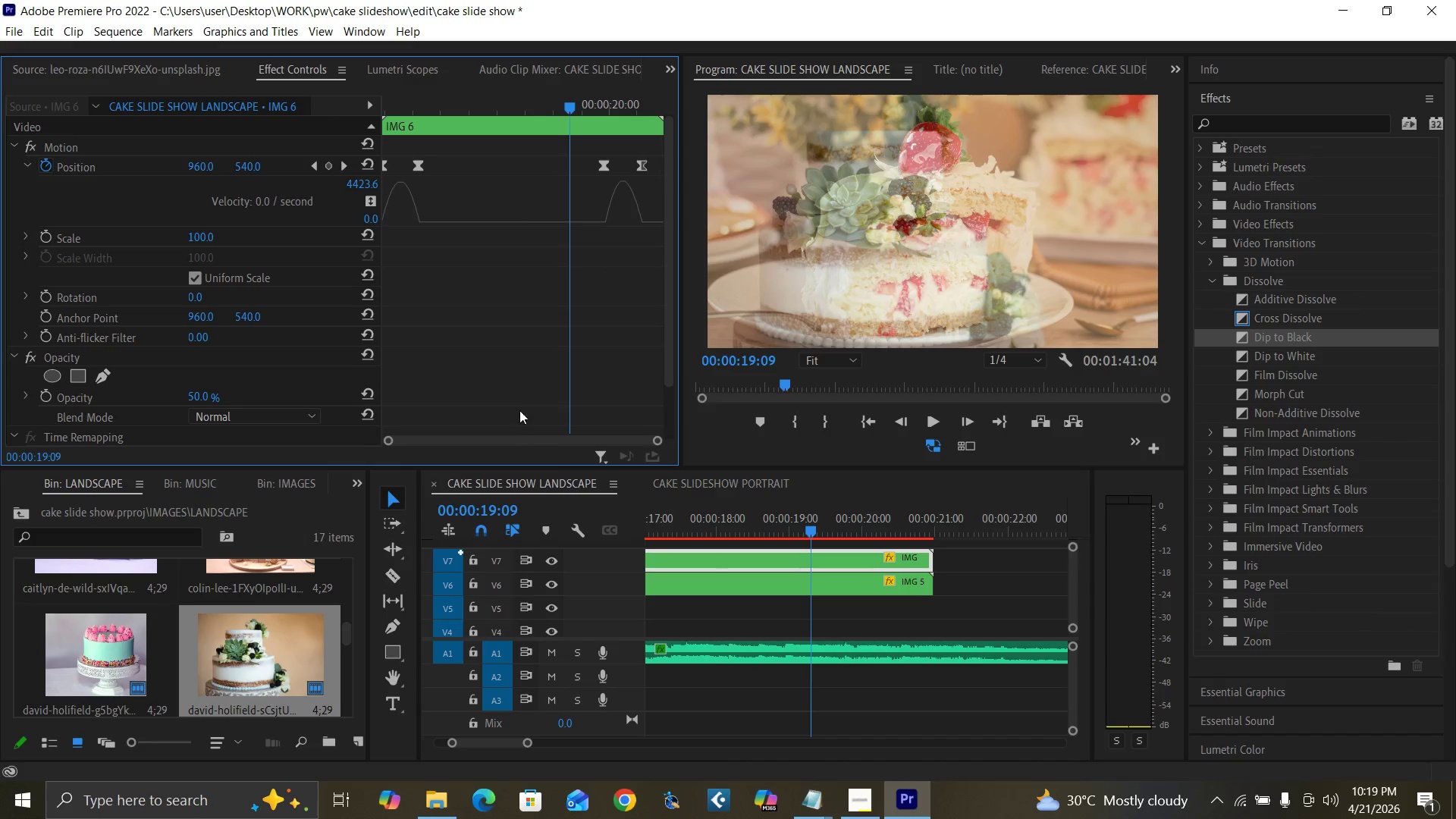 
key(Space)
 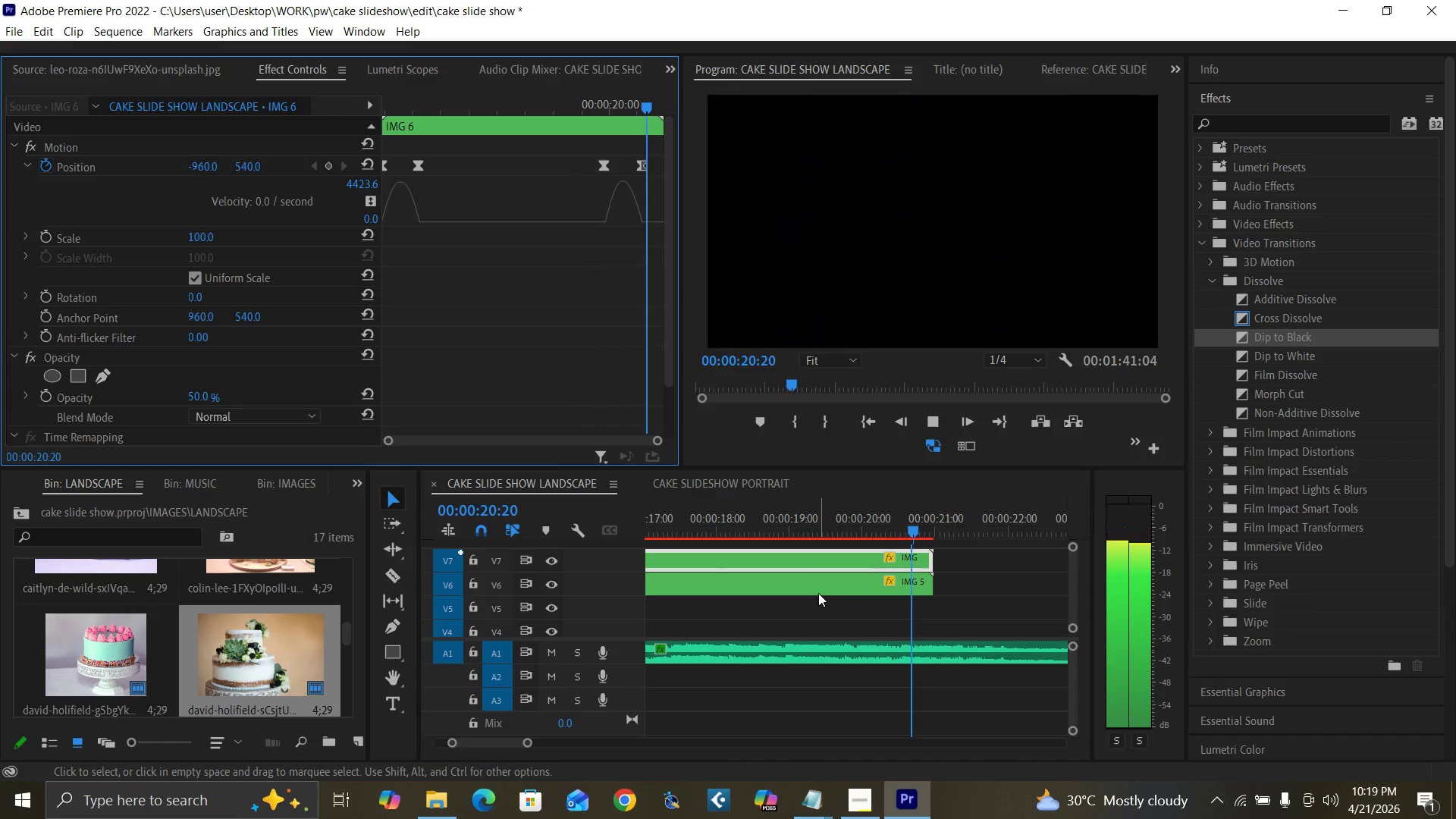 
key(Space)
 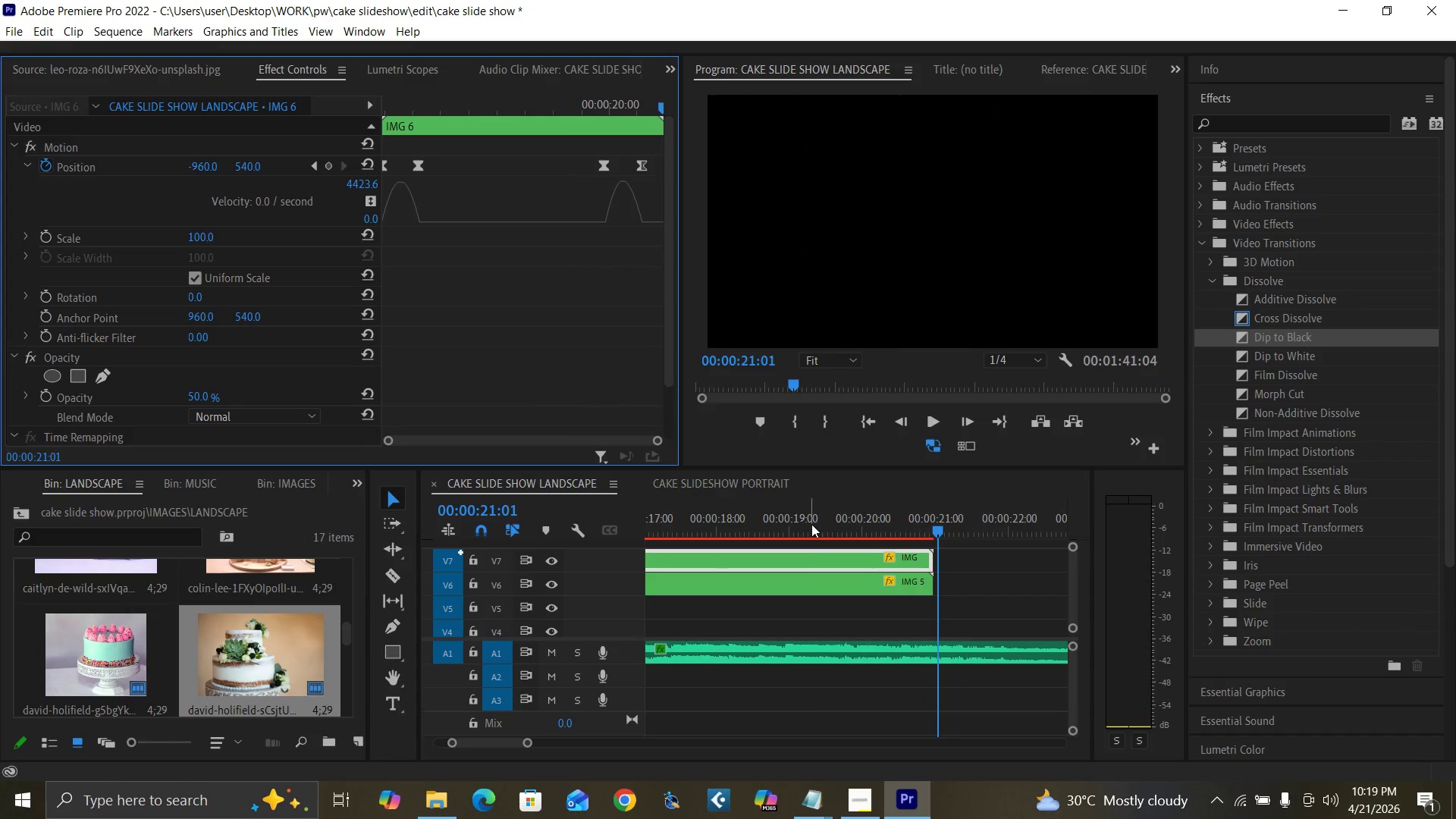 
left_click([811, 524])
 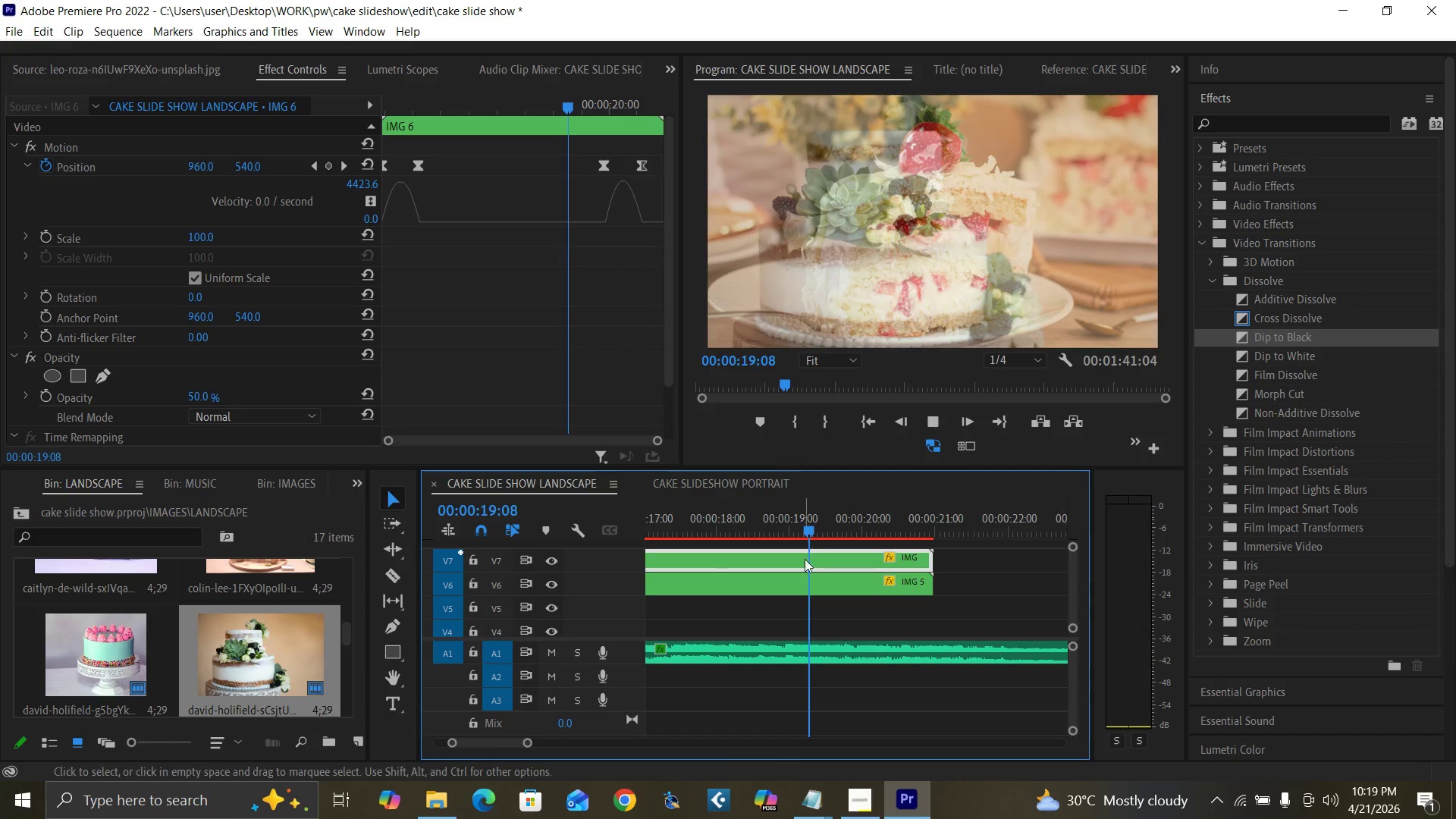 
key(Space)
 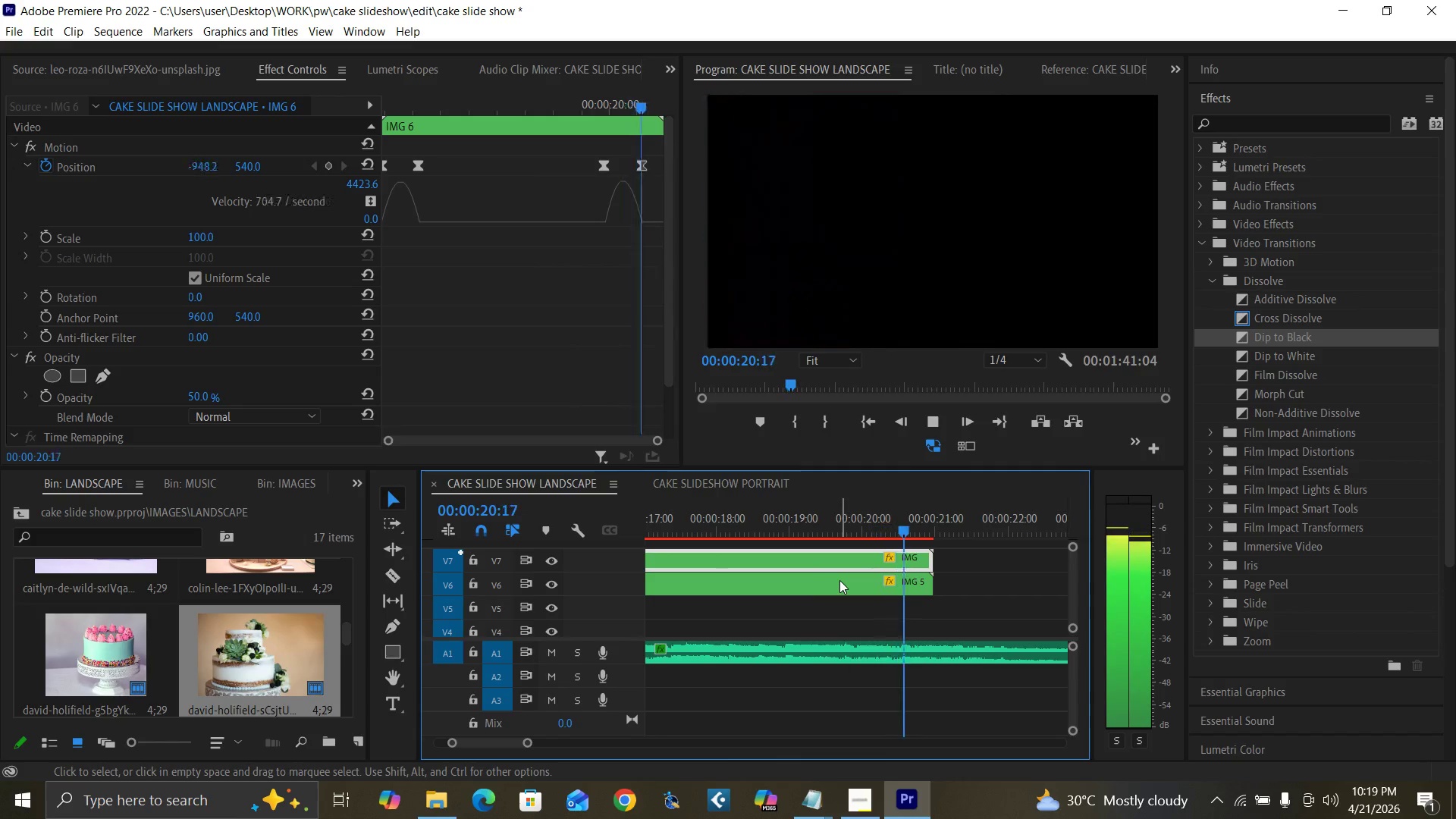 
key(Space)
 